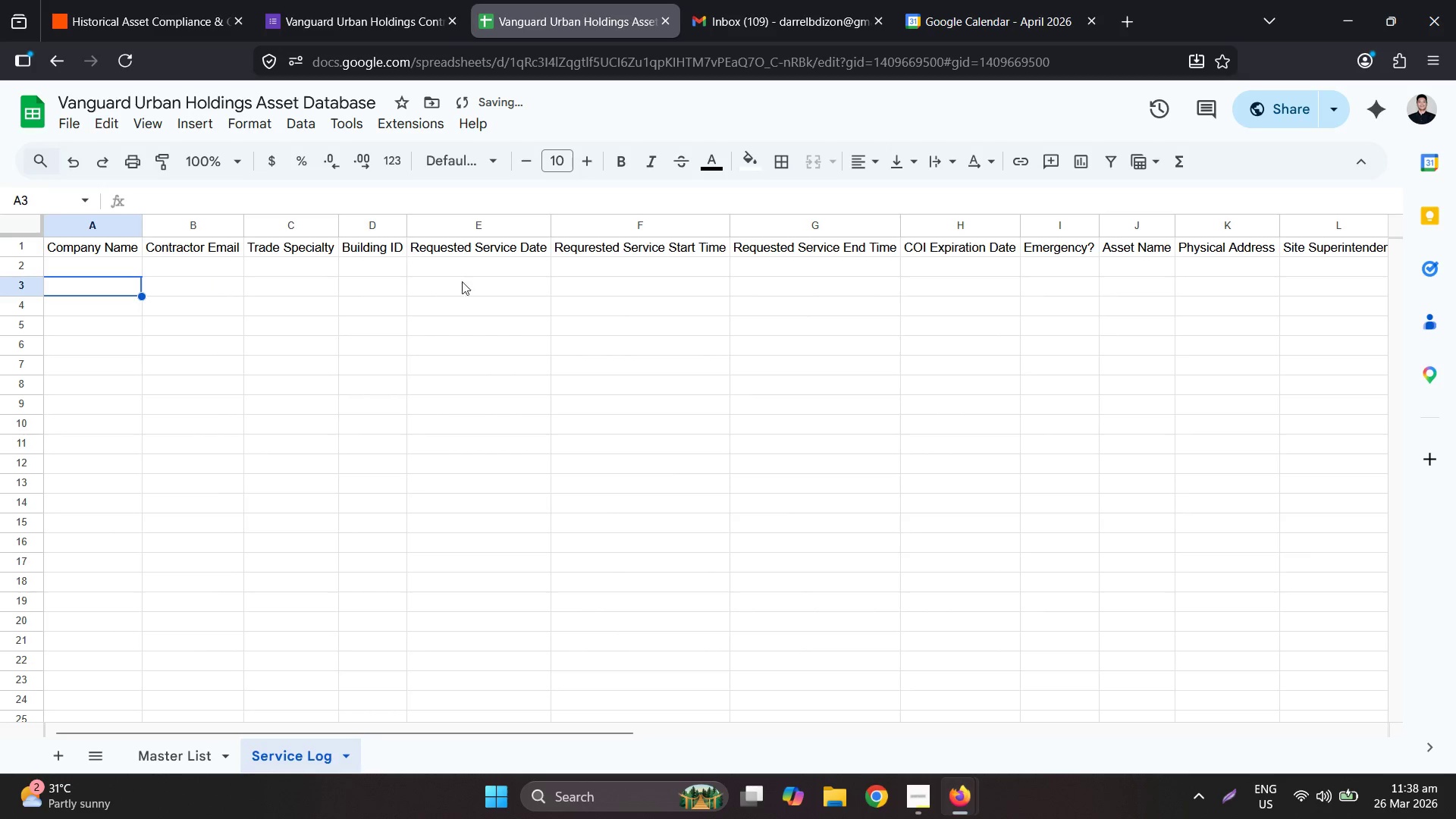 
left_click_drag(start_coordinate=[1026, 344], to_coordinate=[1318, 297])
 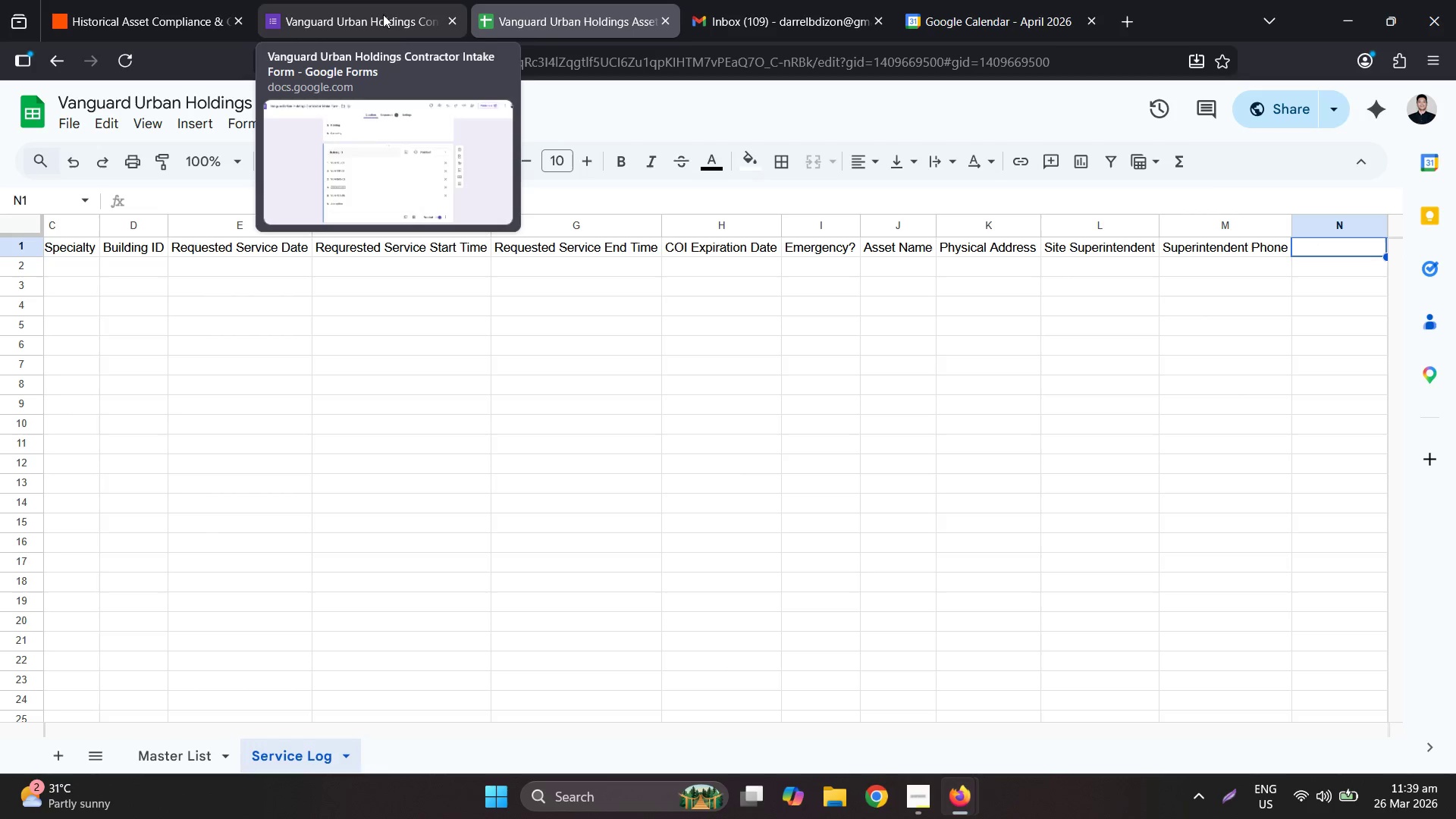 
wait(5.99)
 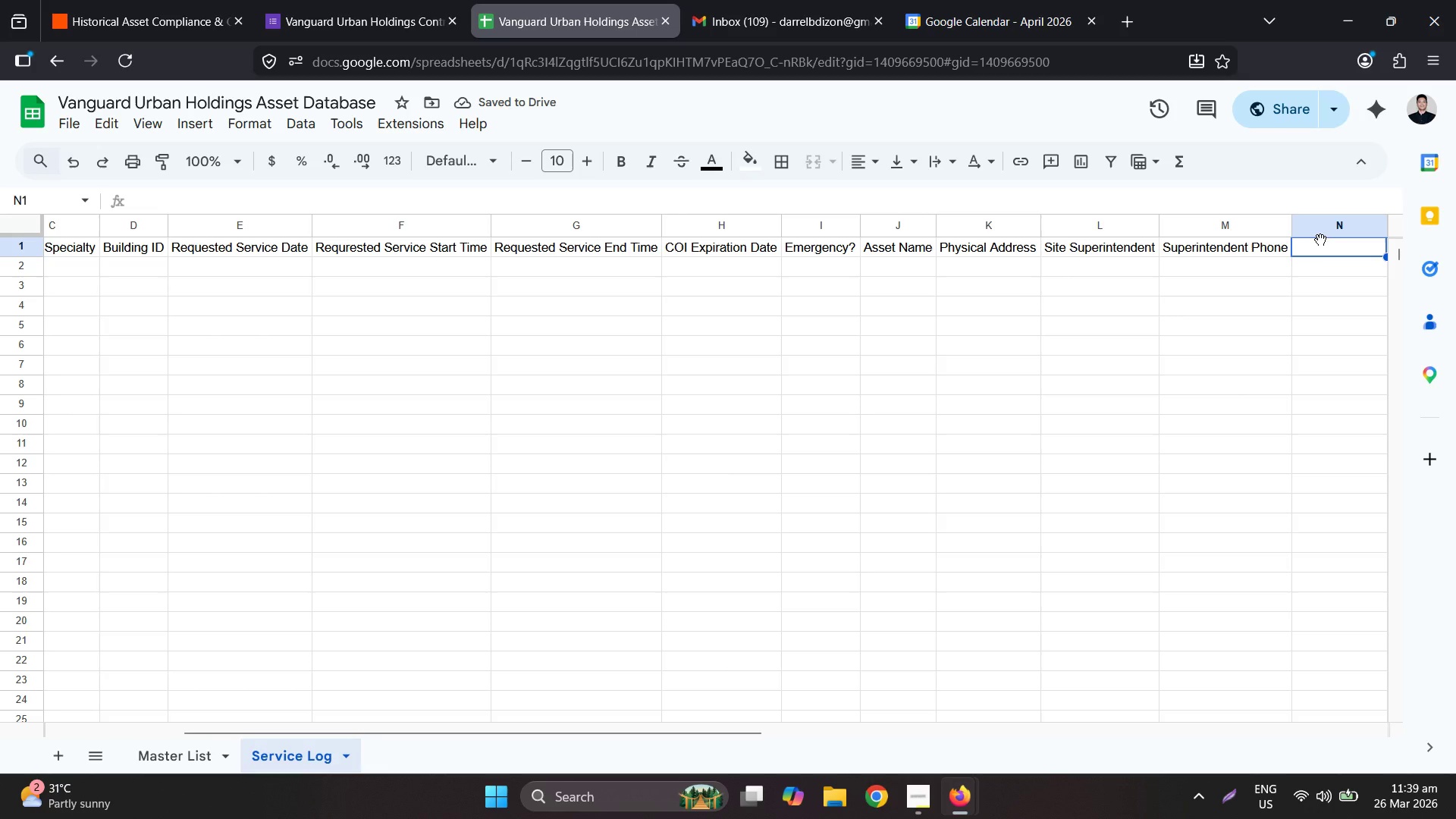 
type(SuccessfulBooi)
key(Backspace)
type(king Sc)
key(Backspace)
type(ucccesful?)
key(Tab)
 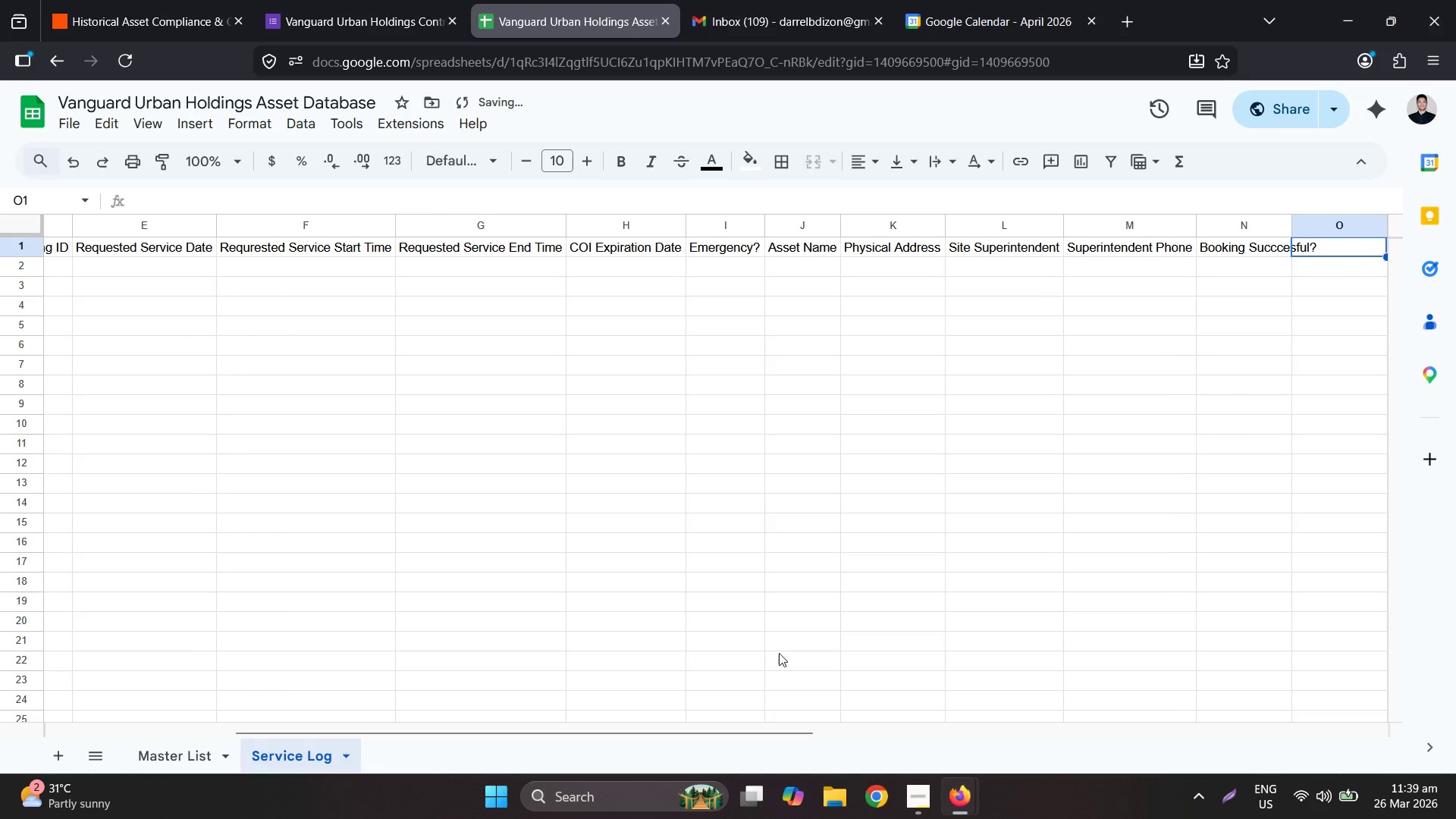 
double_click([281, 102])
 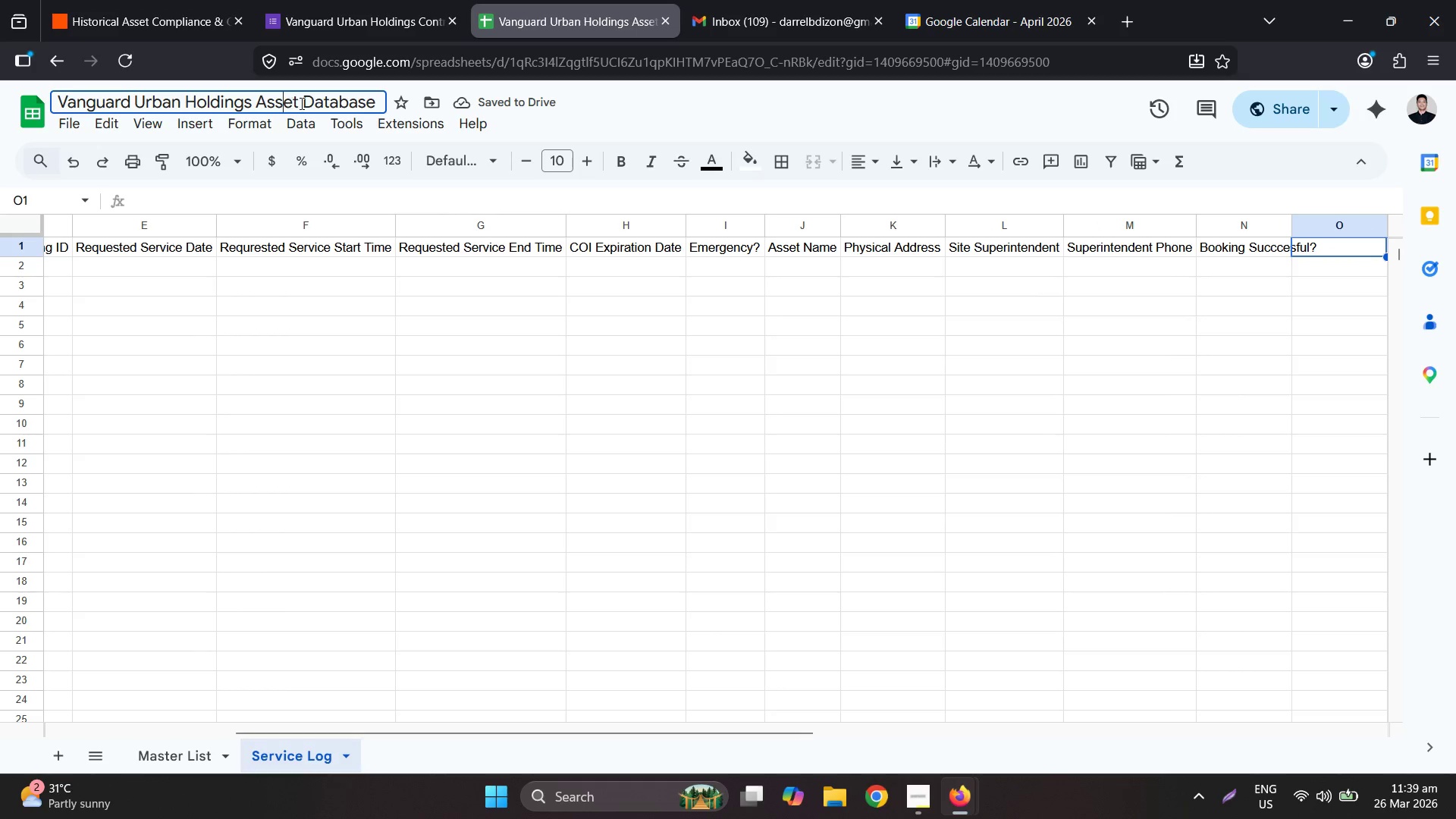 
triple_click([301, 103])
 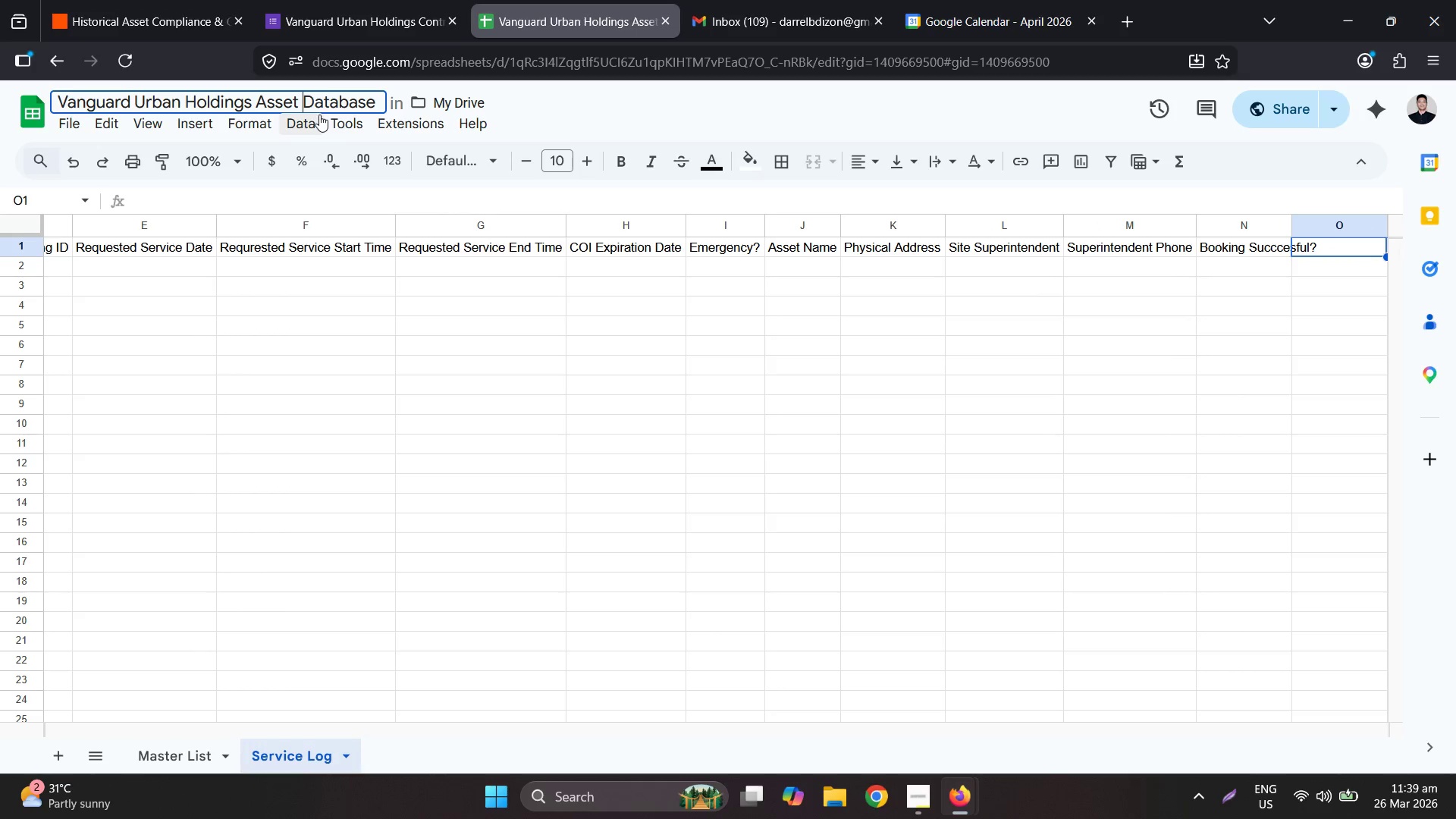 
type(and Booking )
 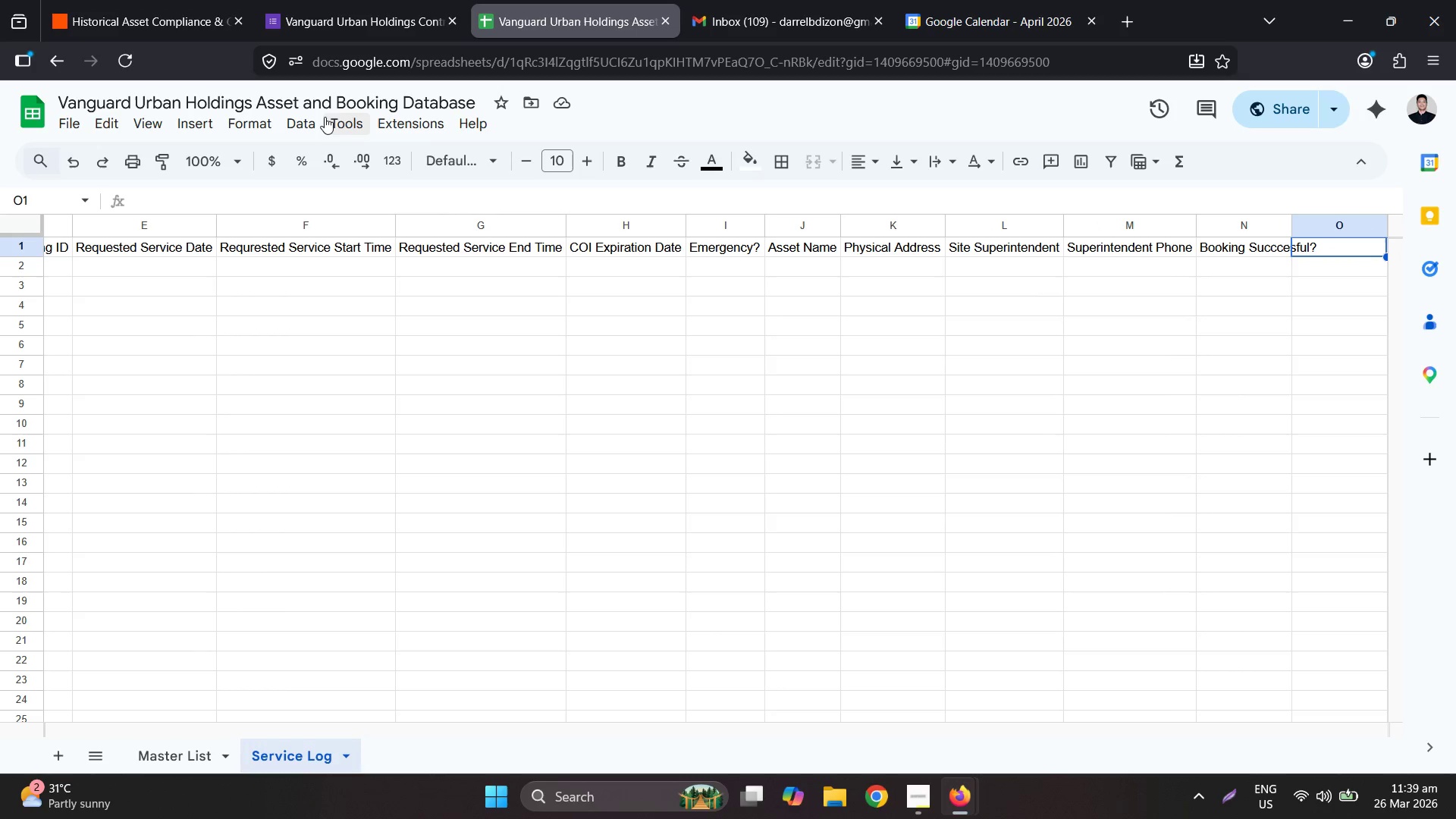 
key(Enter)
 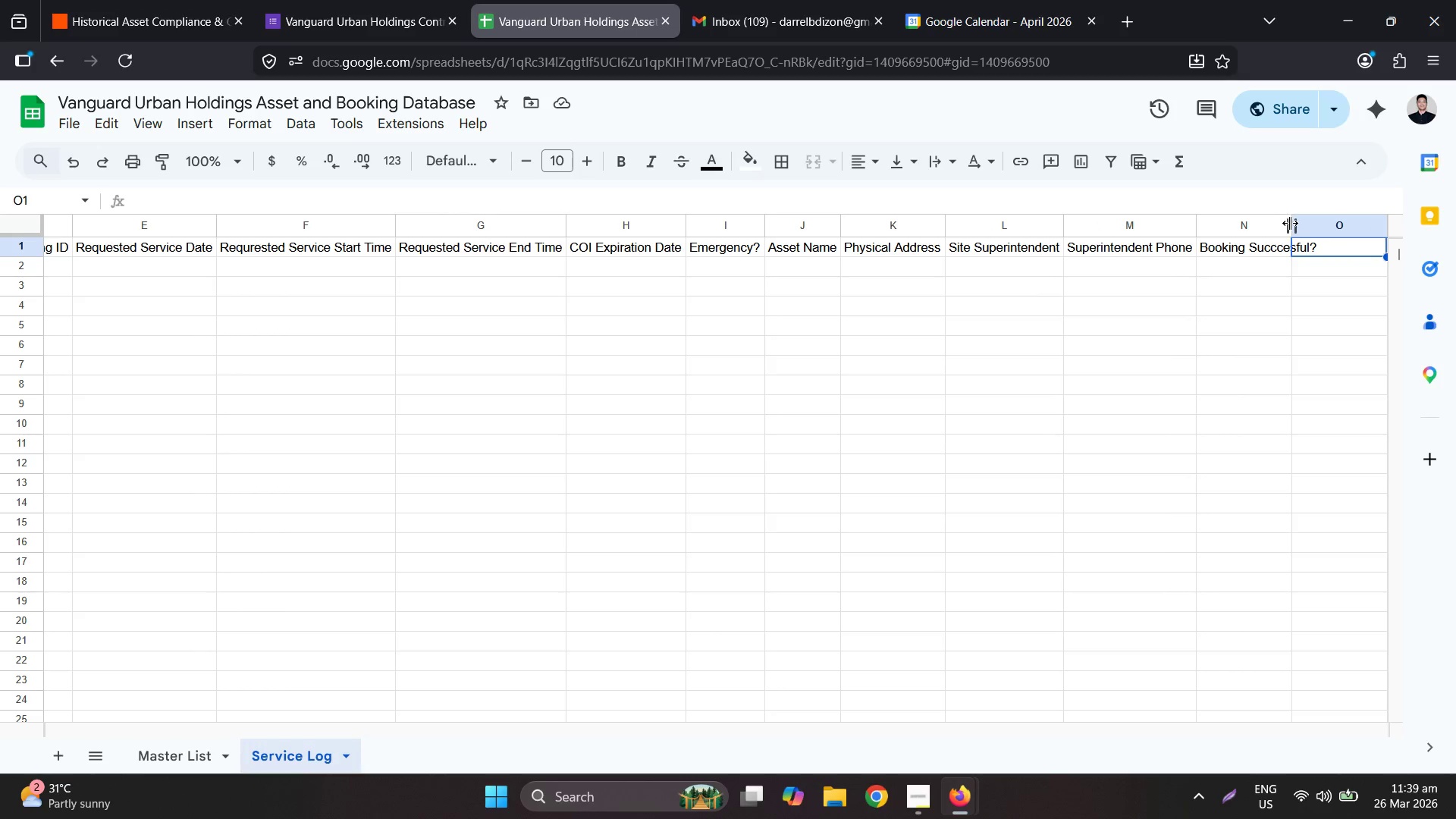 
left_click_drag(start_coordinate=[1326, 251], to_coordinate=[1183, 246])
 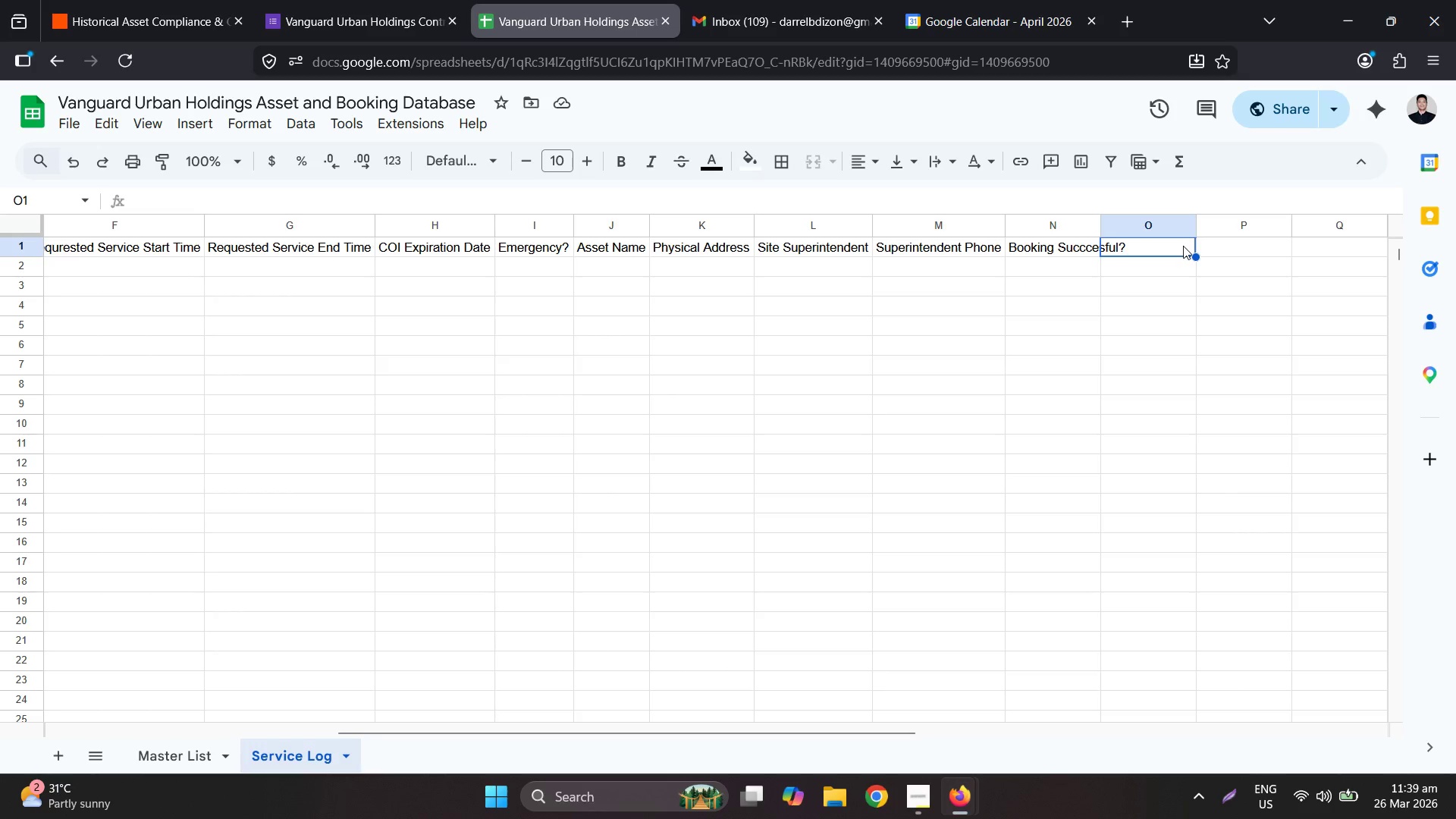 
left_click([1183, 246])
 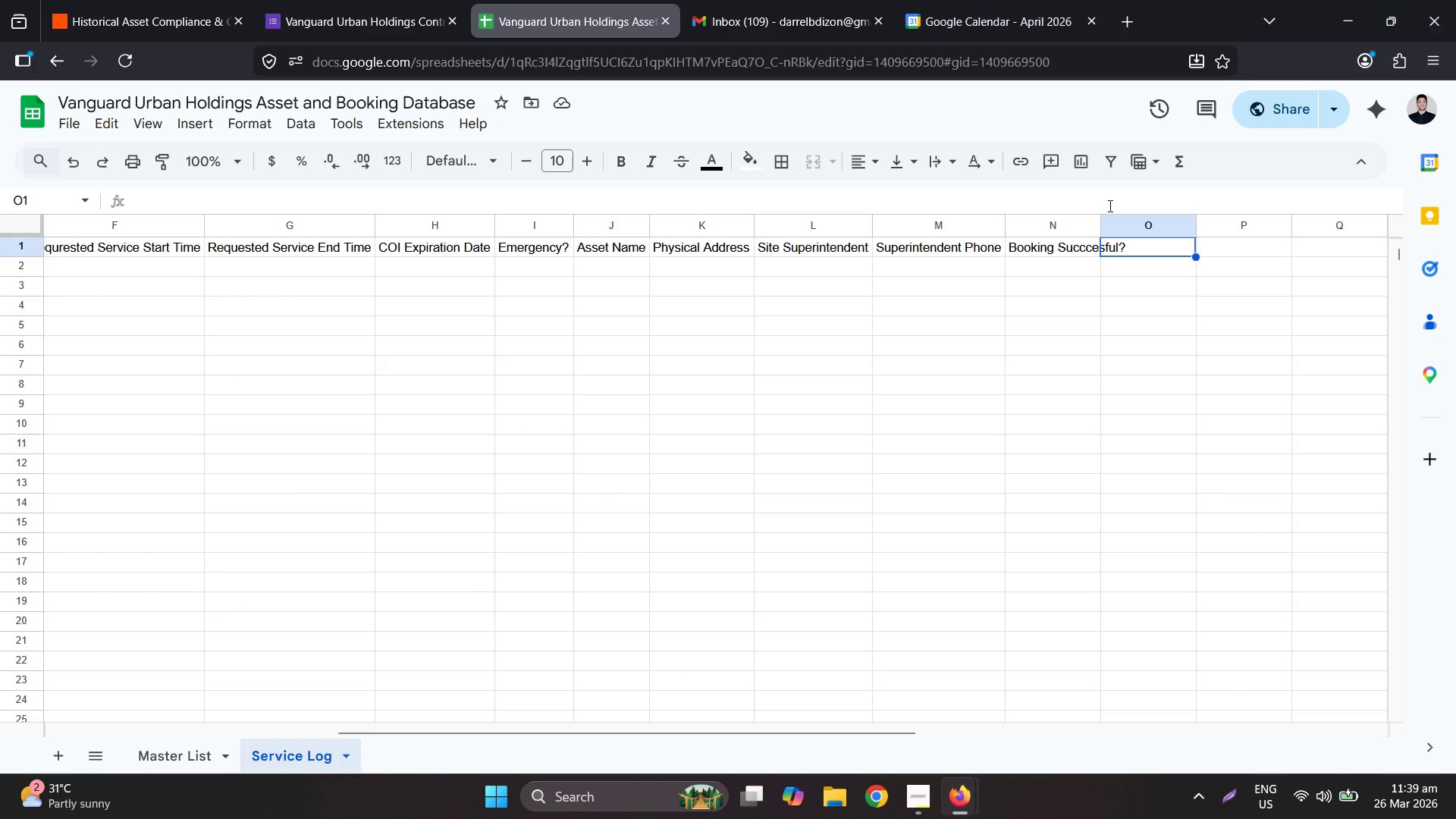 
double_click([1096, 224])
 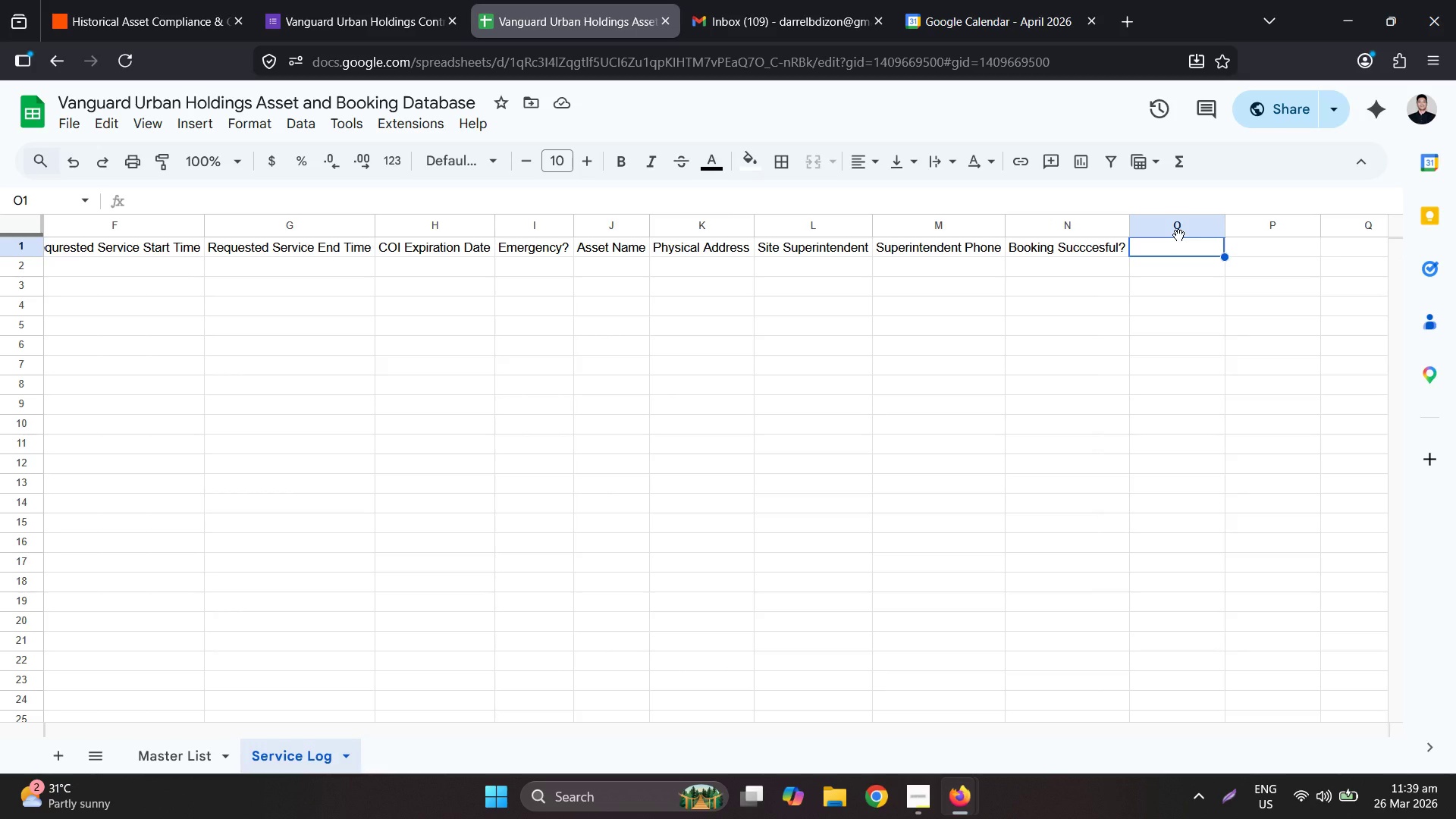 
wait(12.84)
 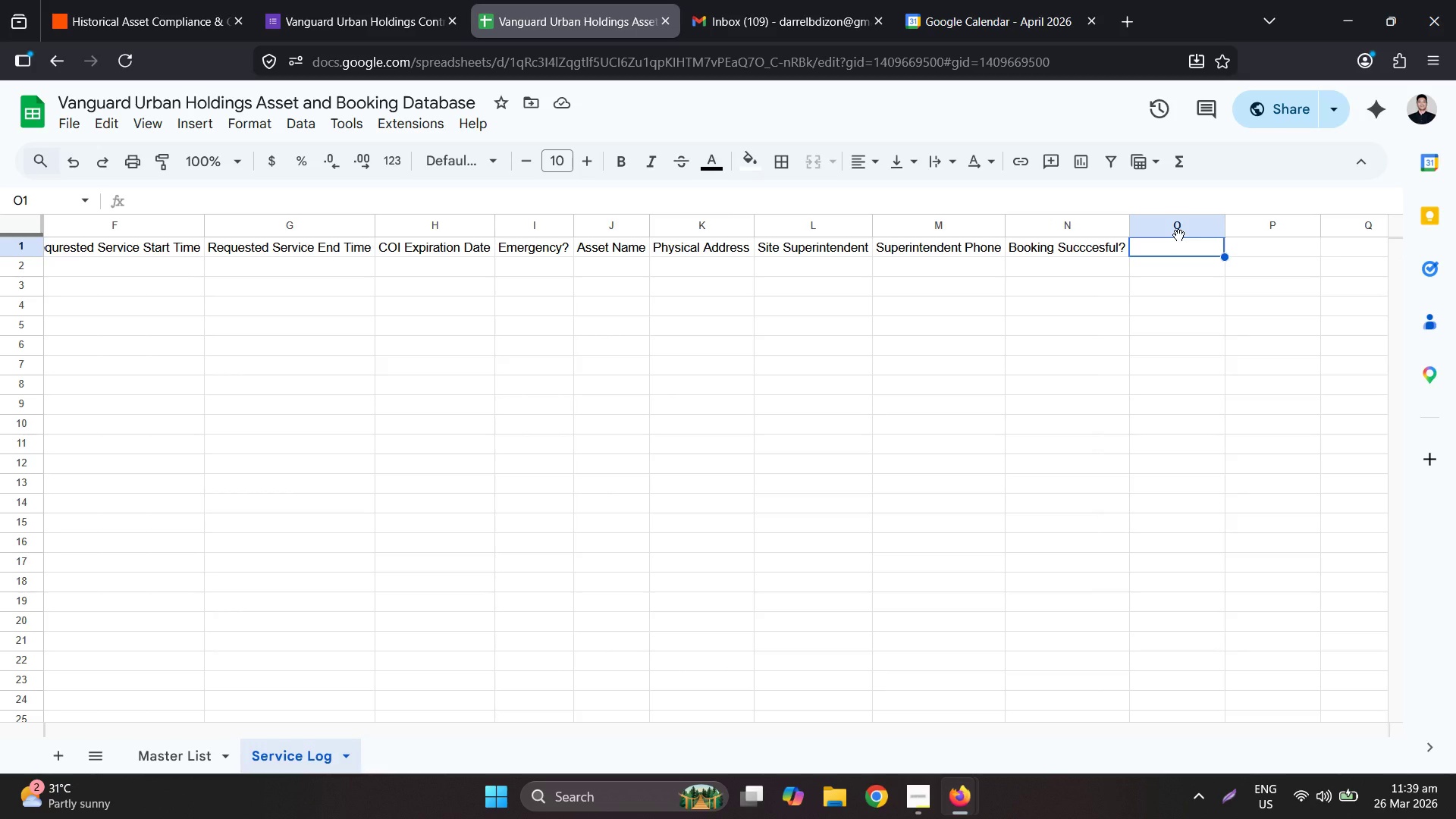 
hold_key(key=ShiftLeft, duration=1.5)
 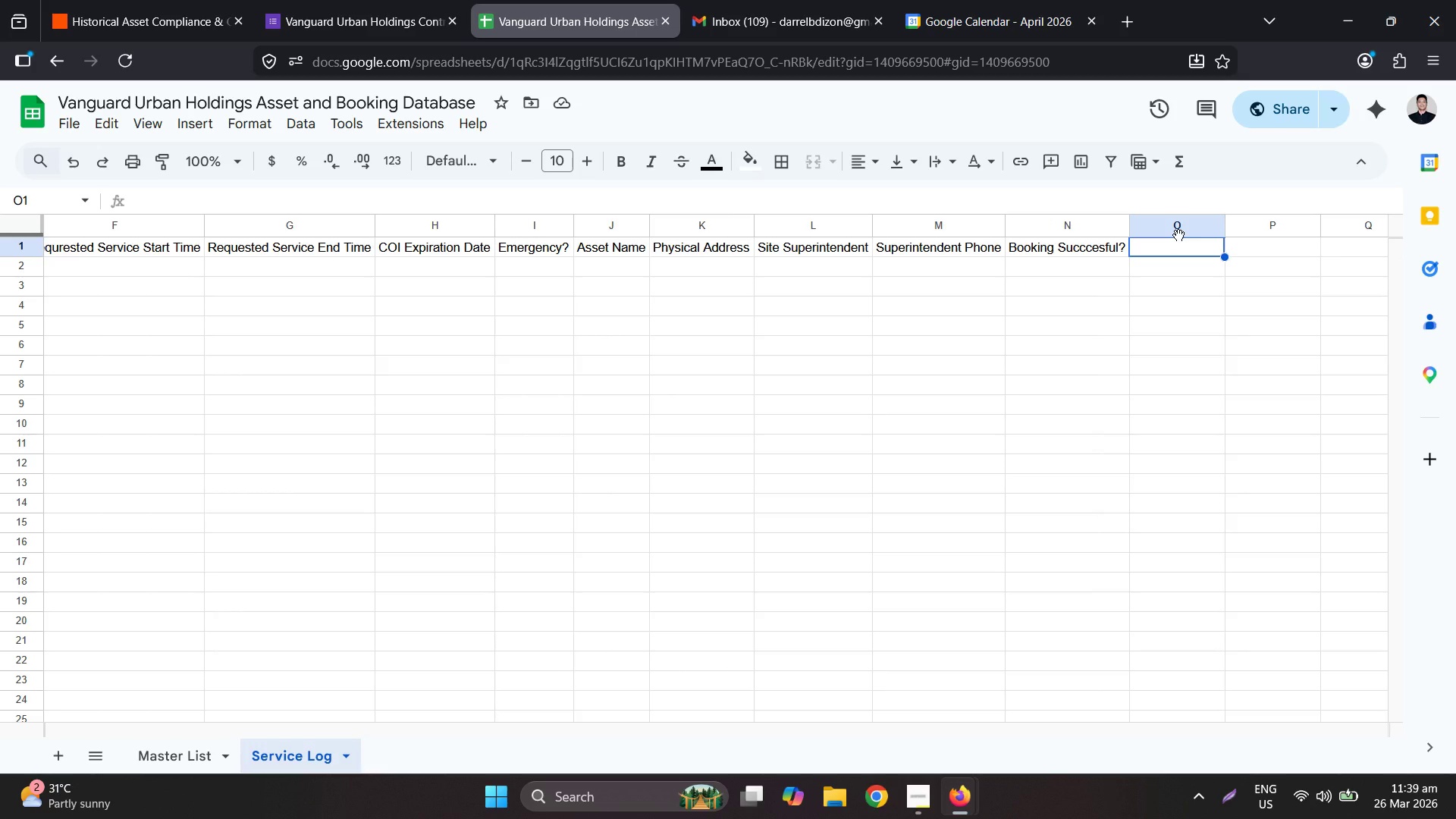 
hold_key(key=ShiftLeft, duration=0.98)
 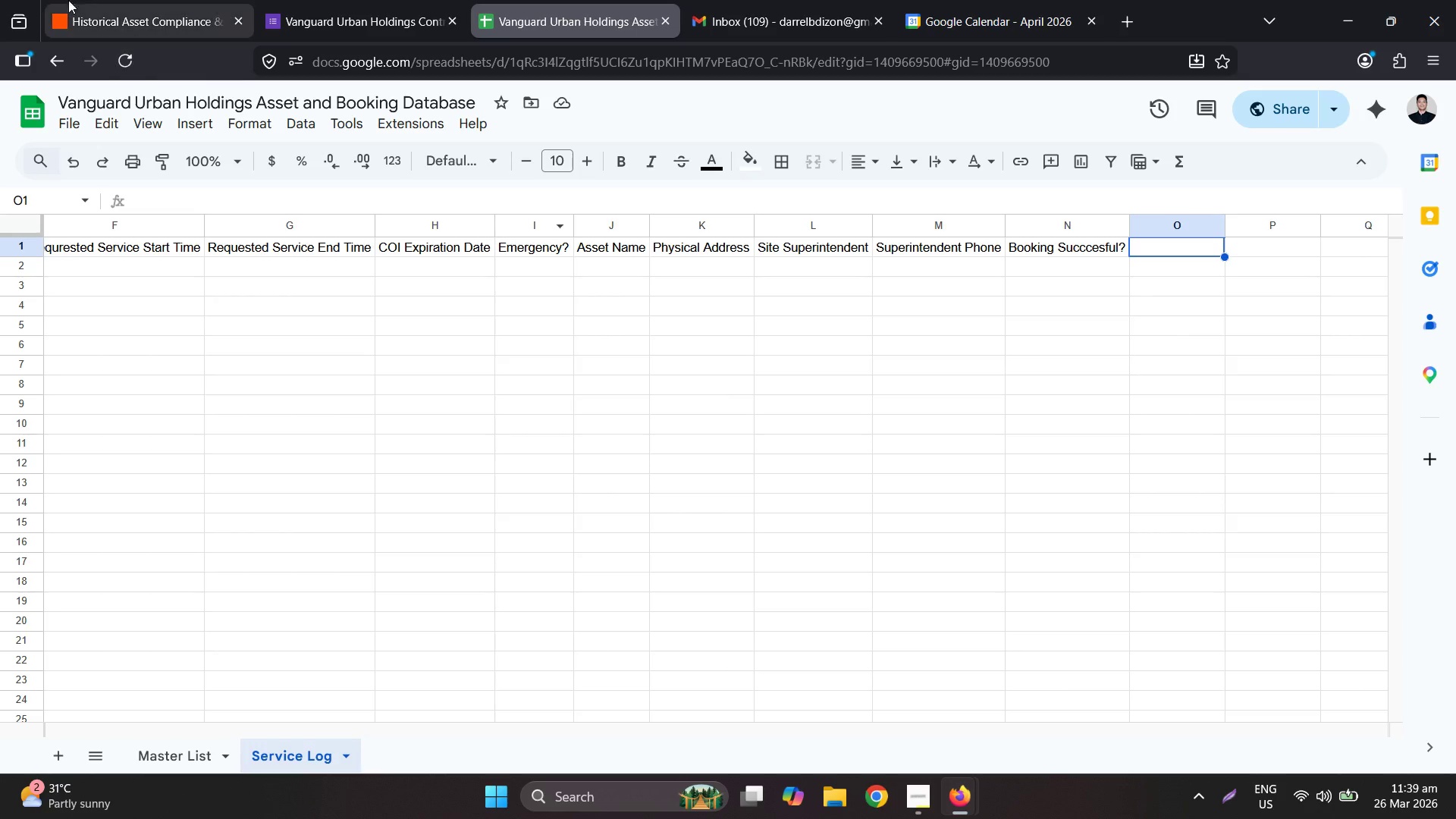 
left_click([109, 0])
 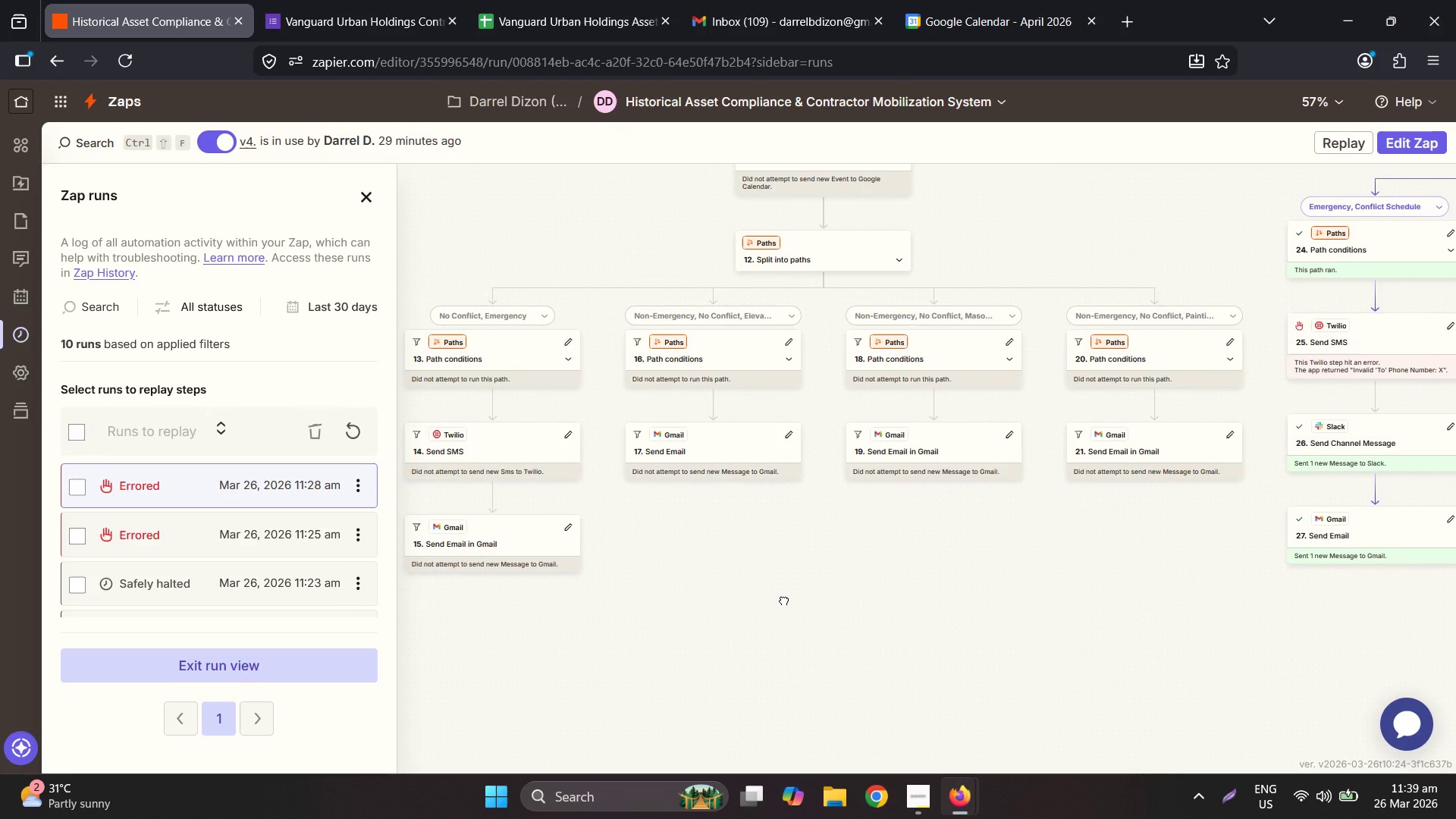 
wait(14.05)
 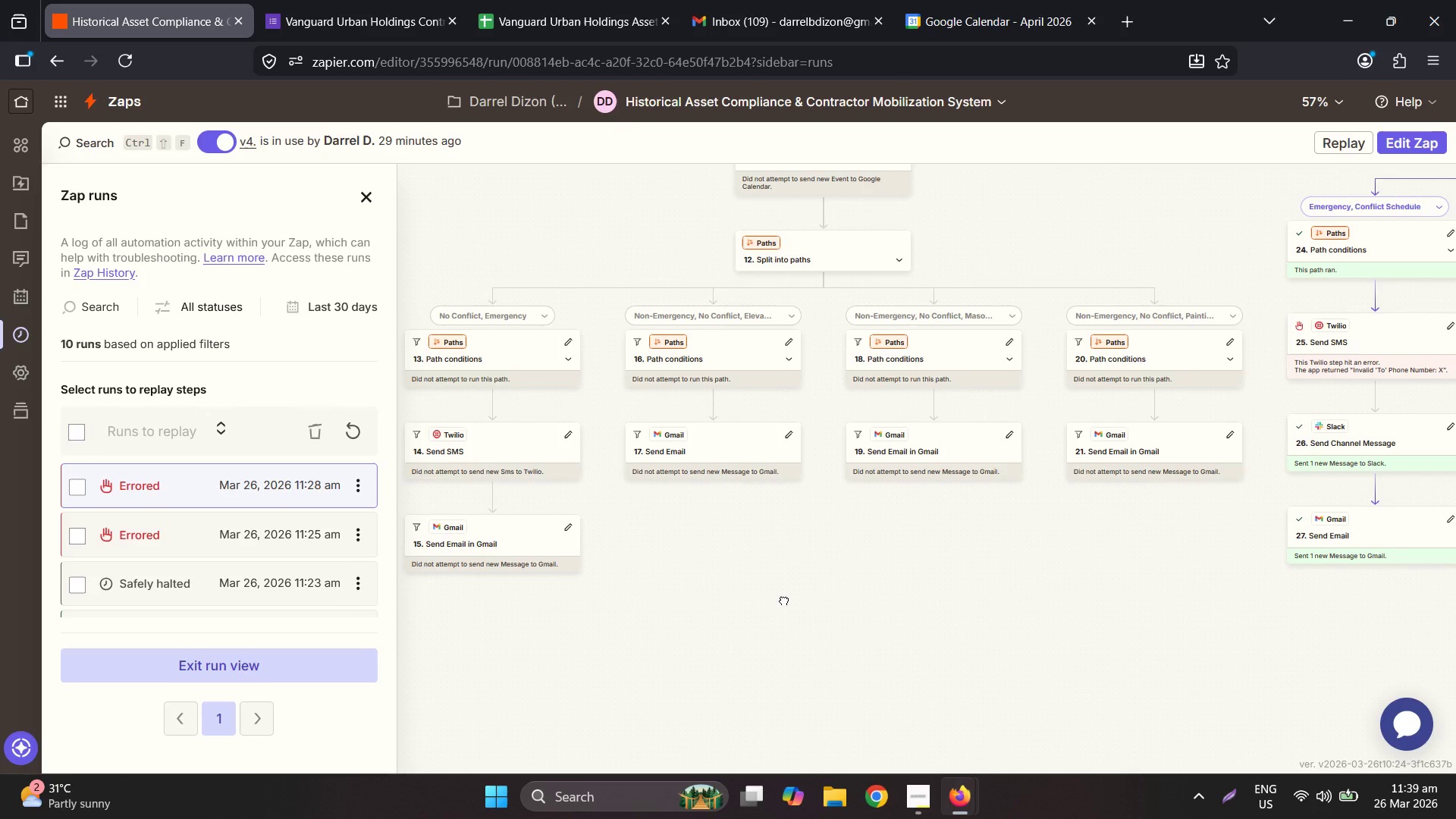 
left_click([610, 0])
 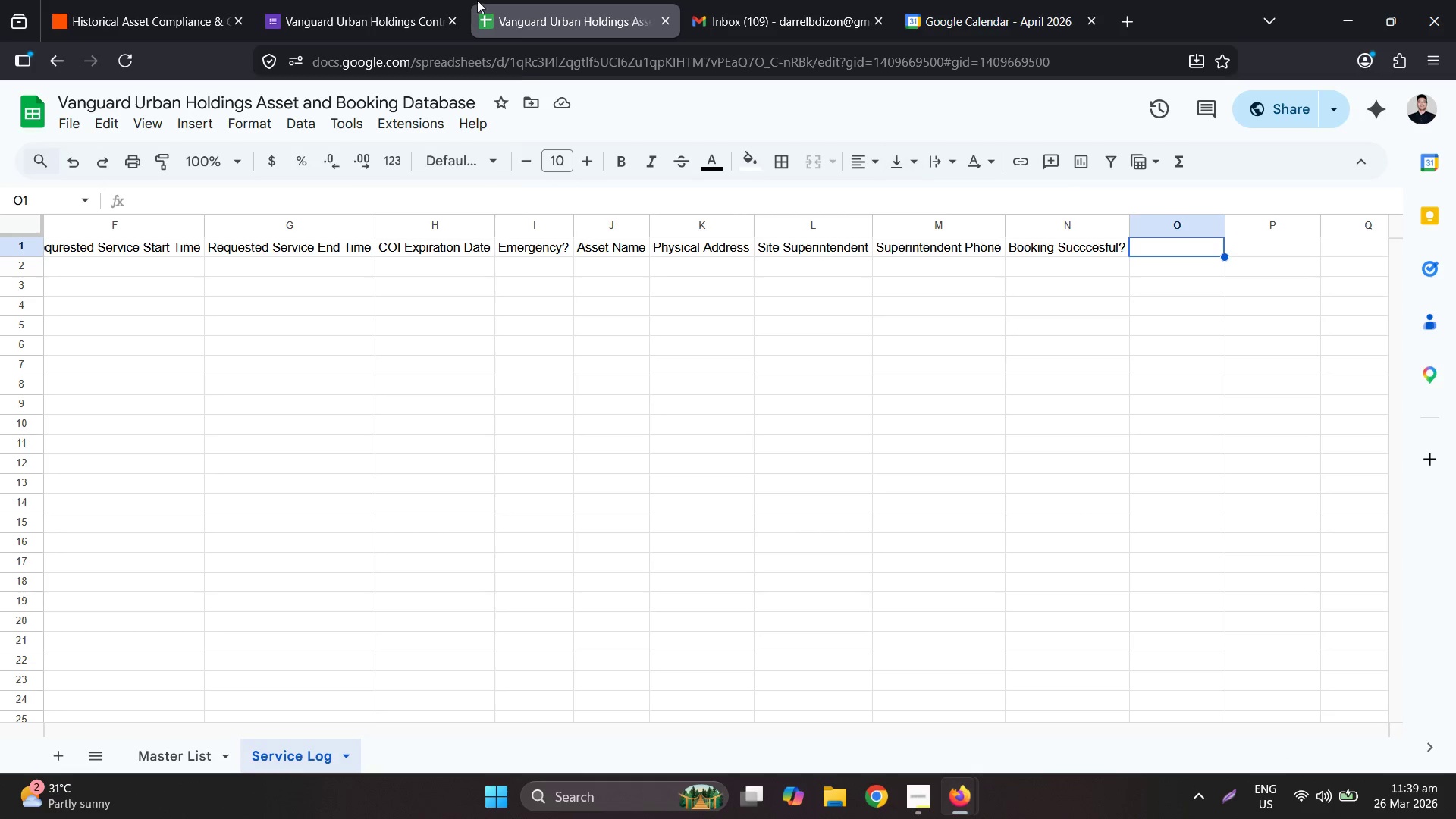 
left_click([168, 0])
 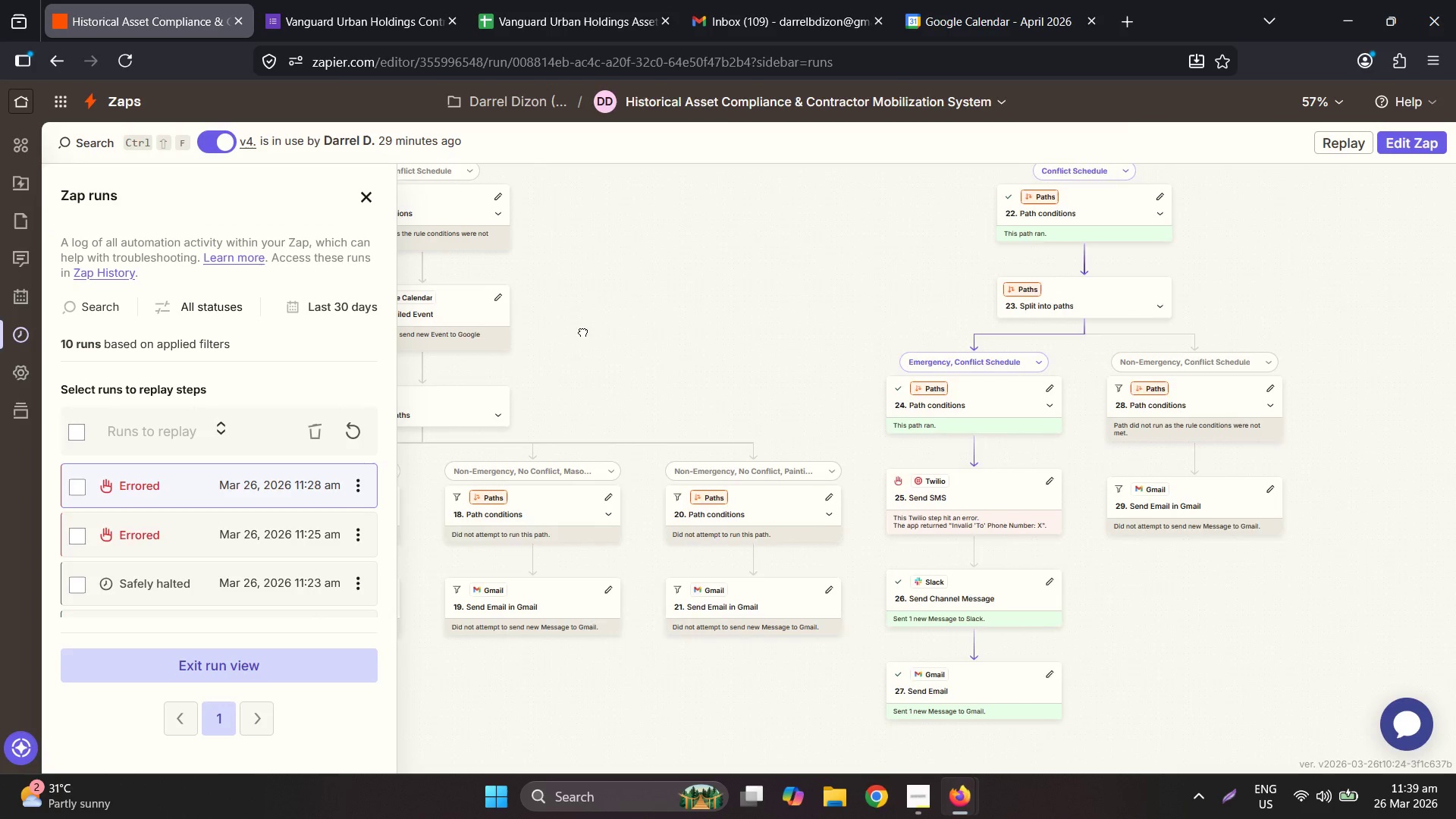 
left_click([570, 0])
 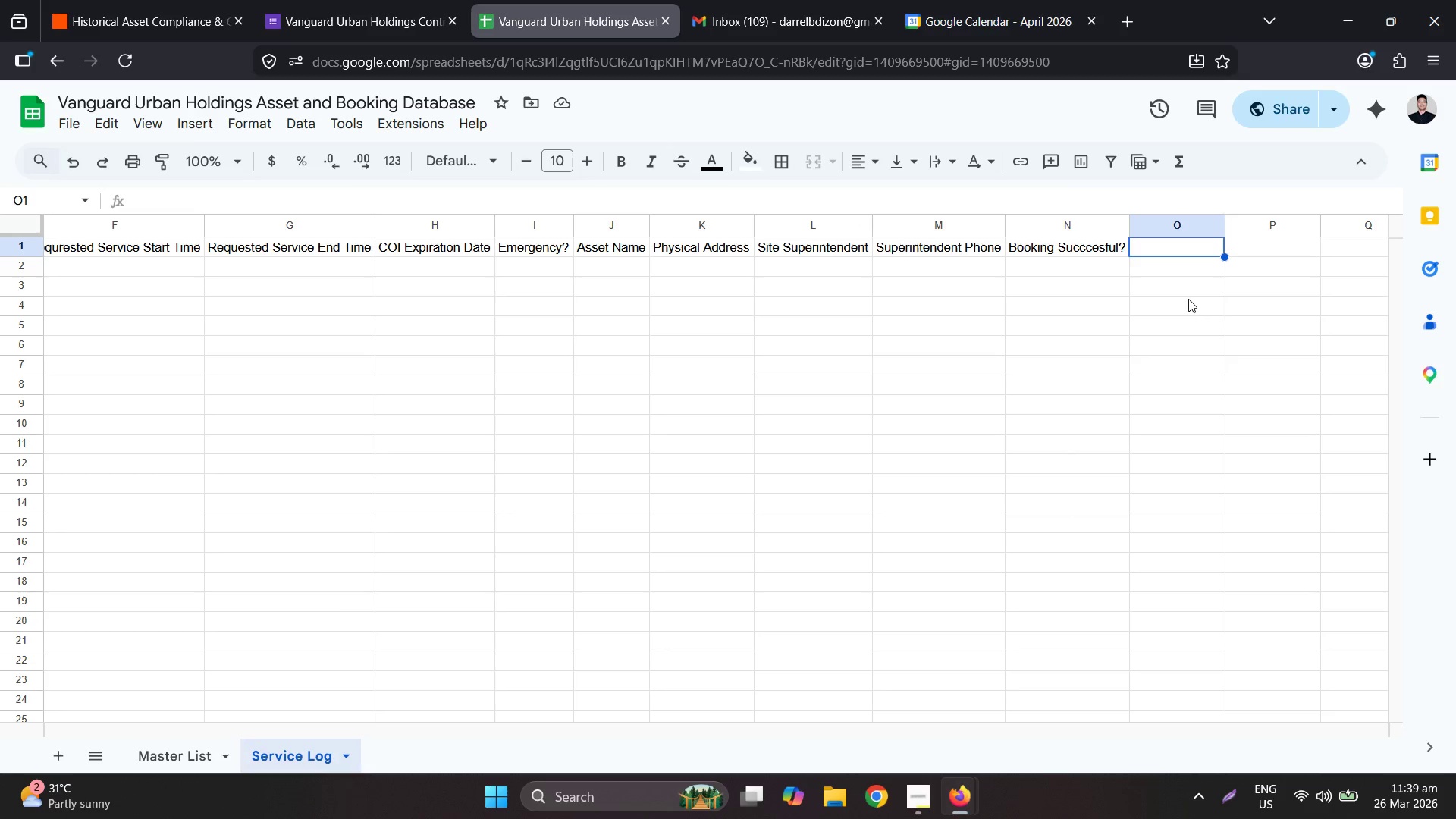 
type(Reason for Rejection)
key(Tab)
 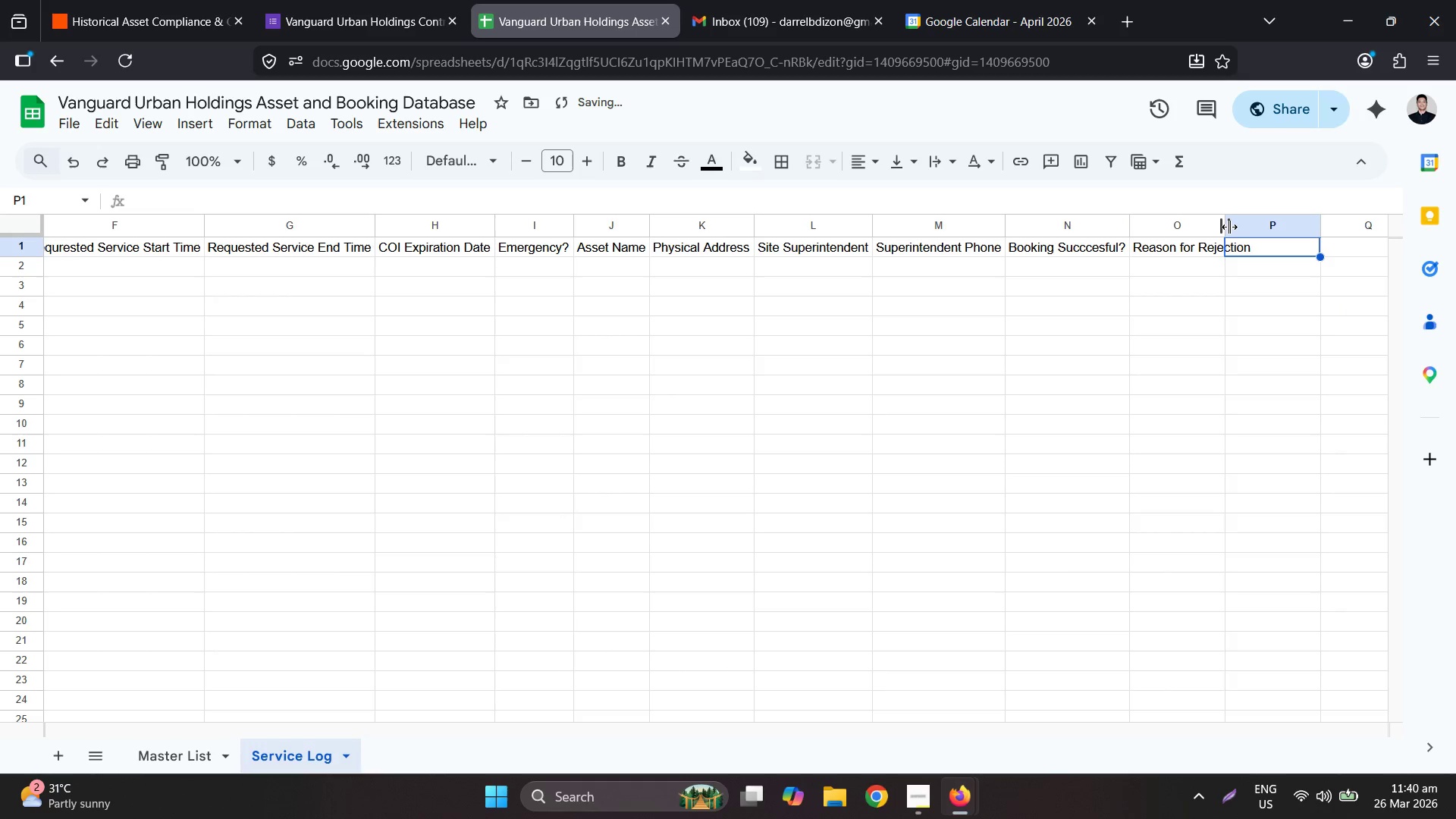 
double_click([1230, 225])
 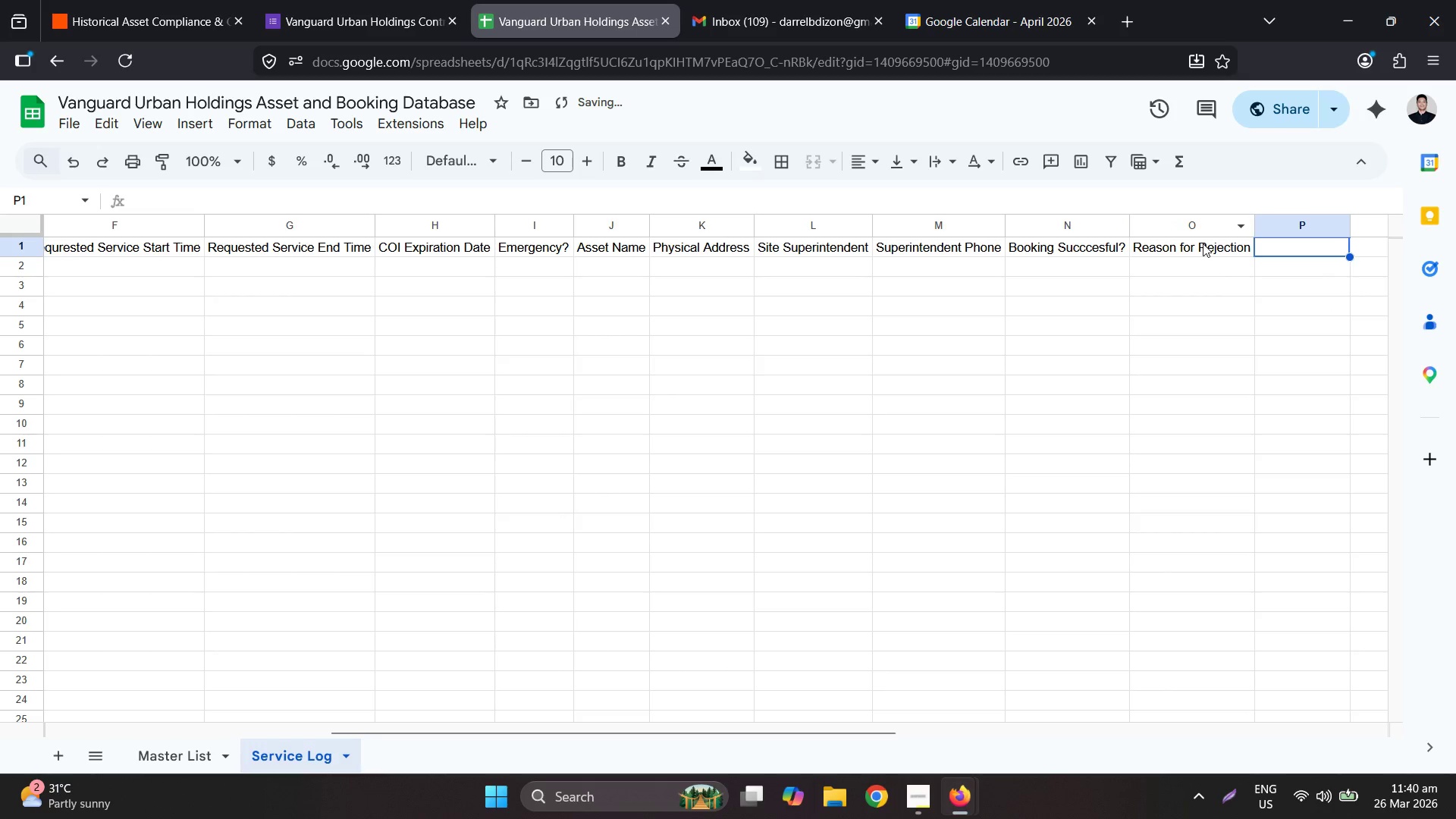 
left_click_drag(start_coordinate=[1202, 243], to_coordinate=[45, 252])
 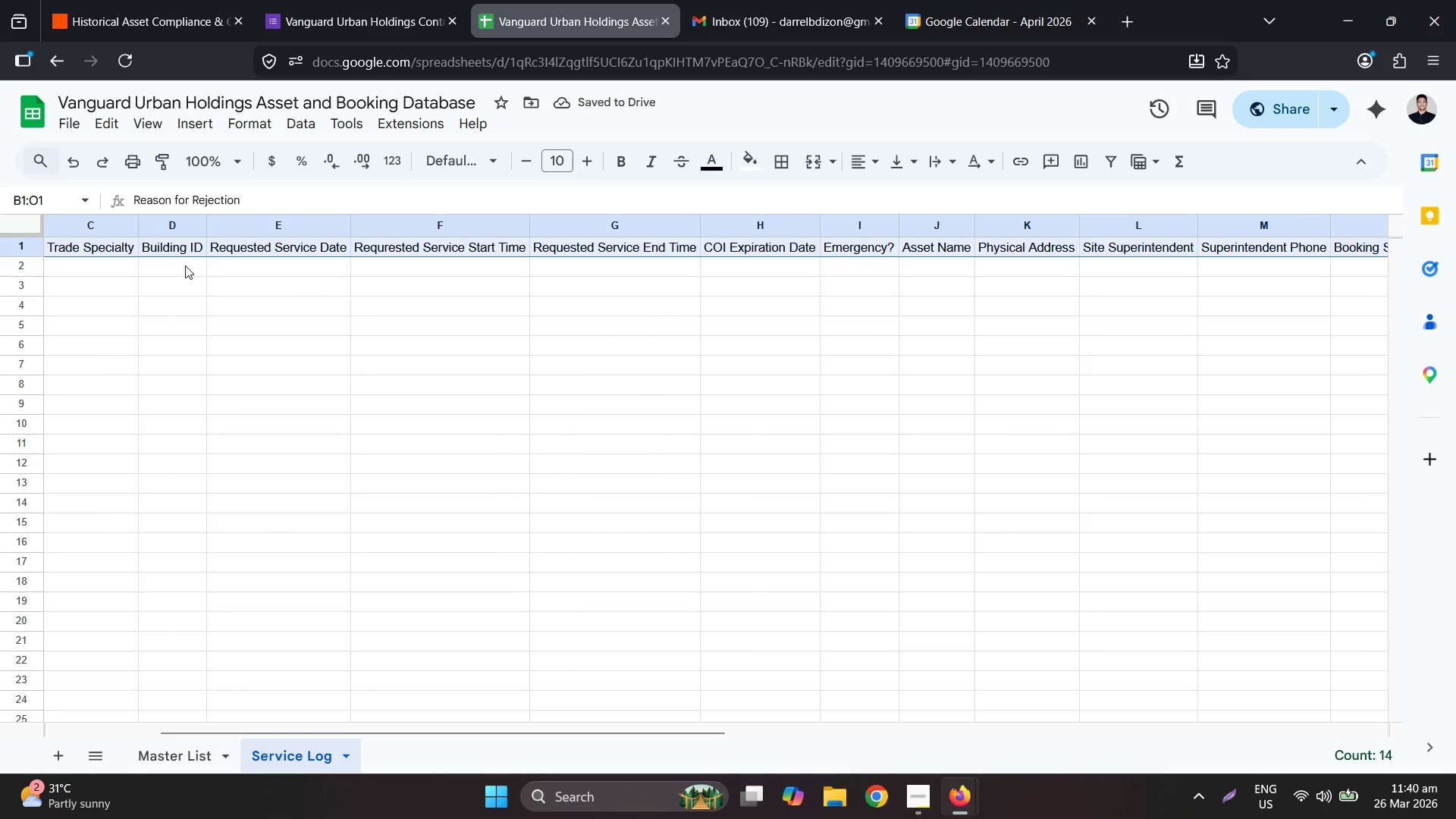 
left_click([119, 268])
 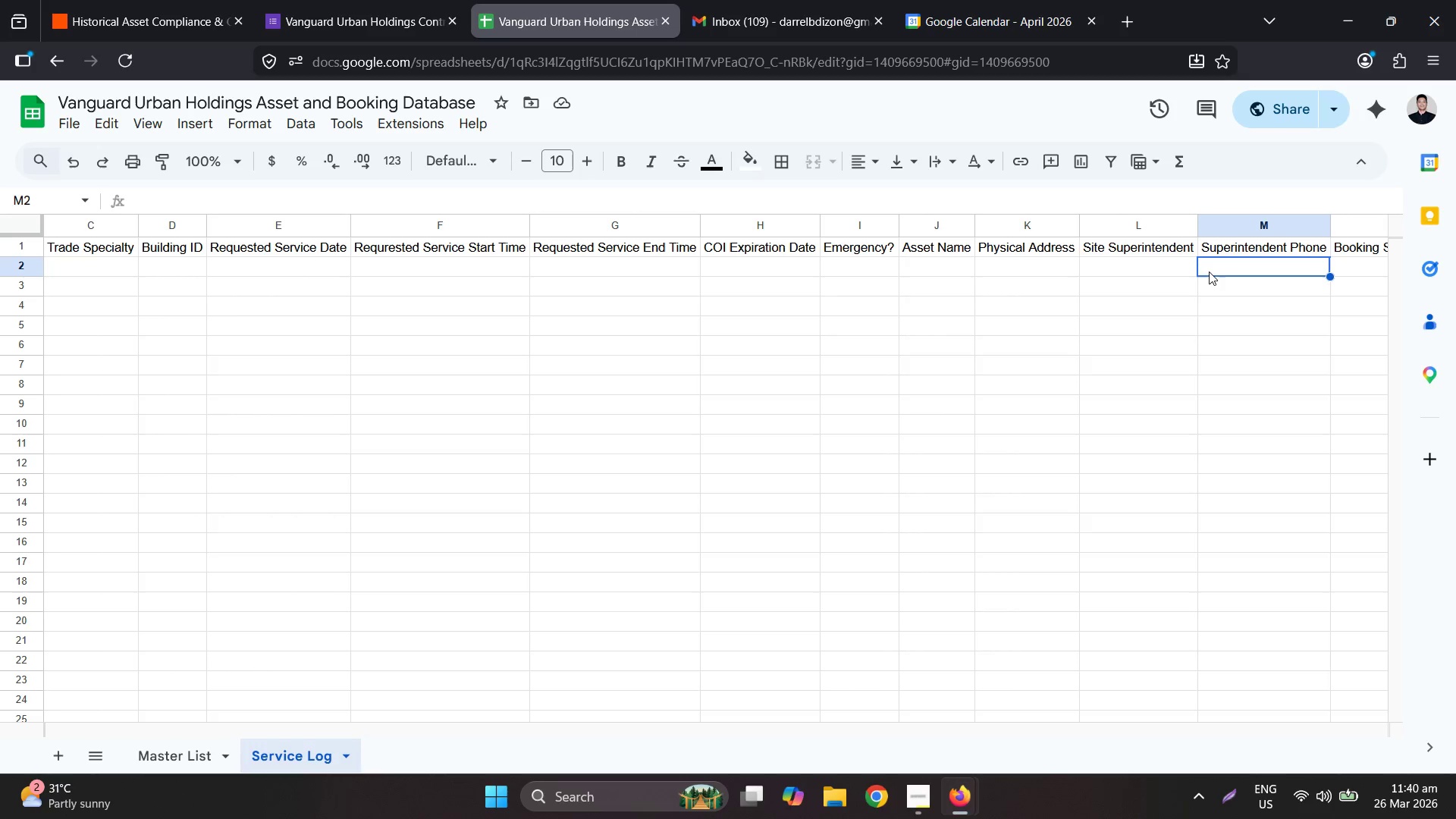 
wait(5.33)
 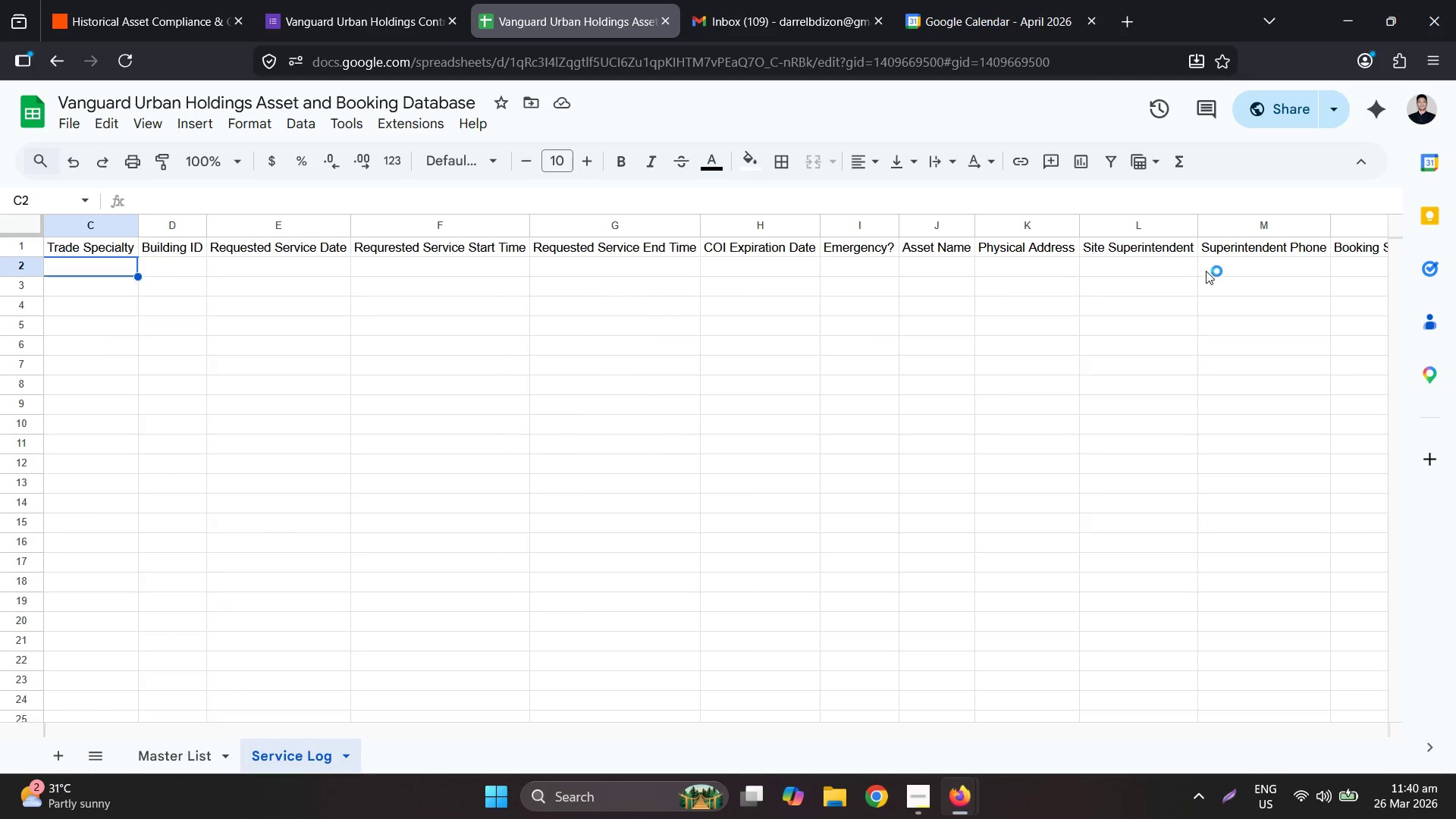 
left_click([108, 261])
 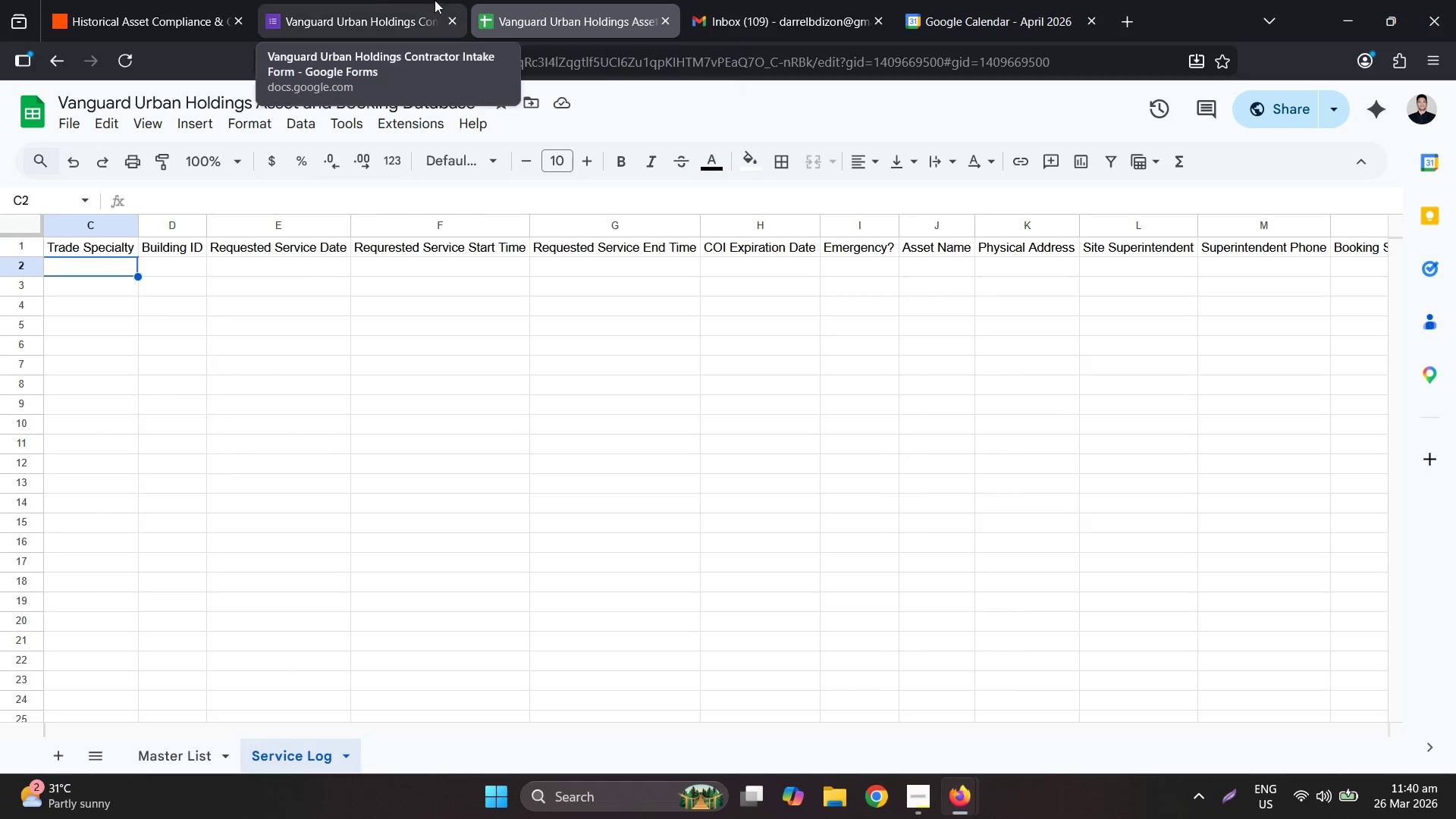 
left_click([370, 0])
 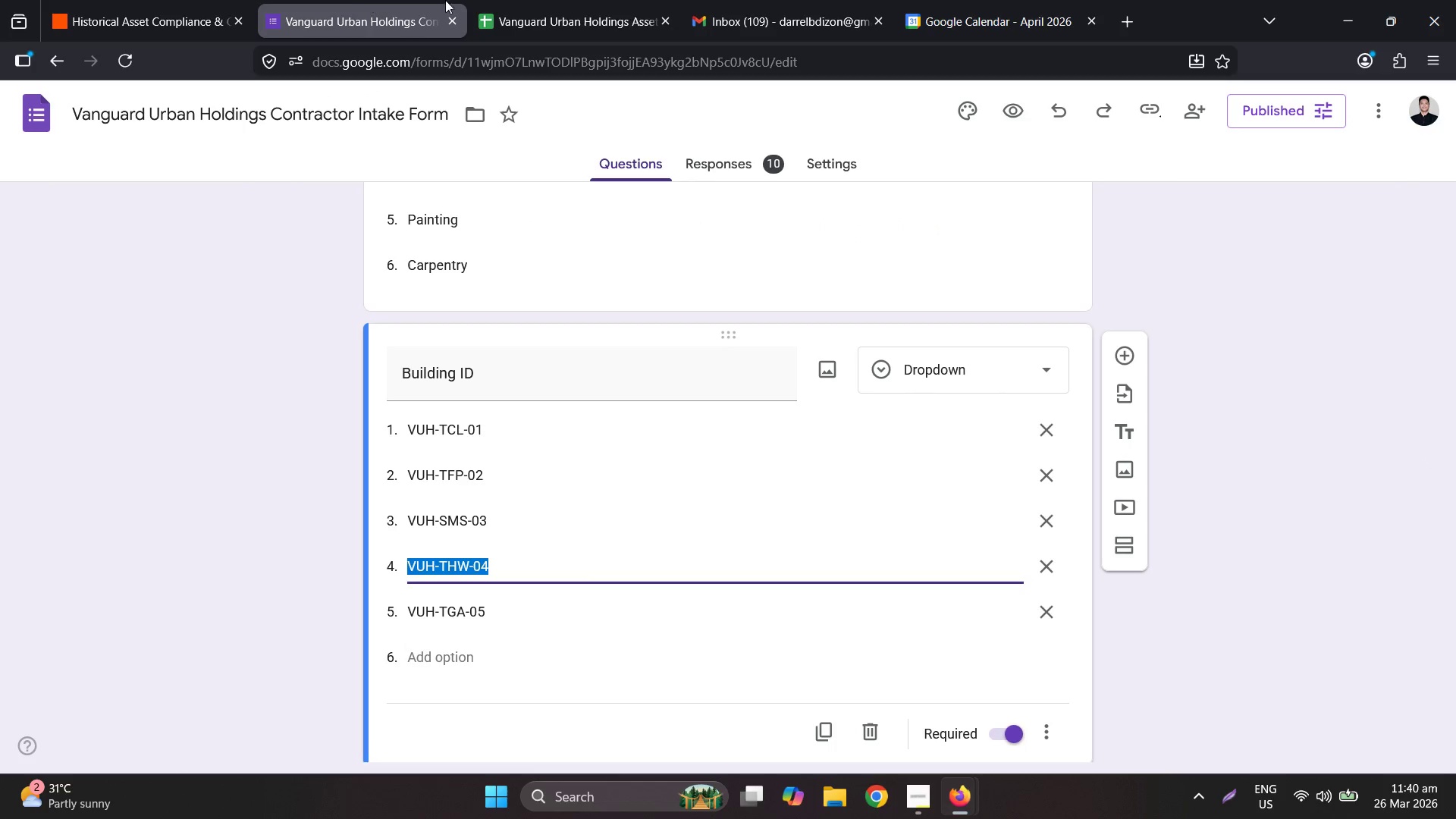 
left_click([585, 0])
 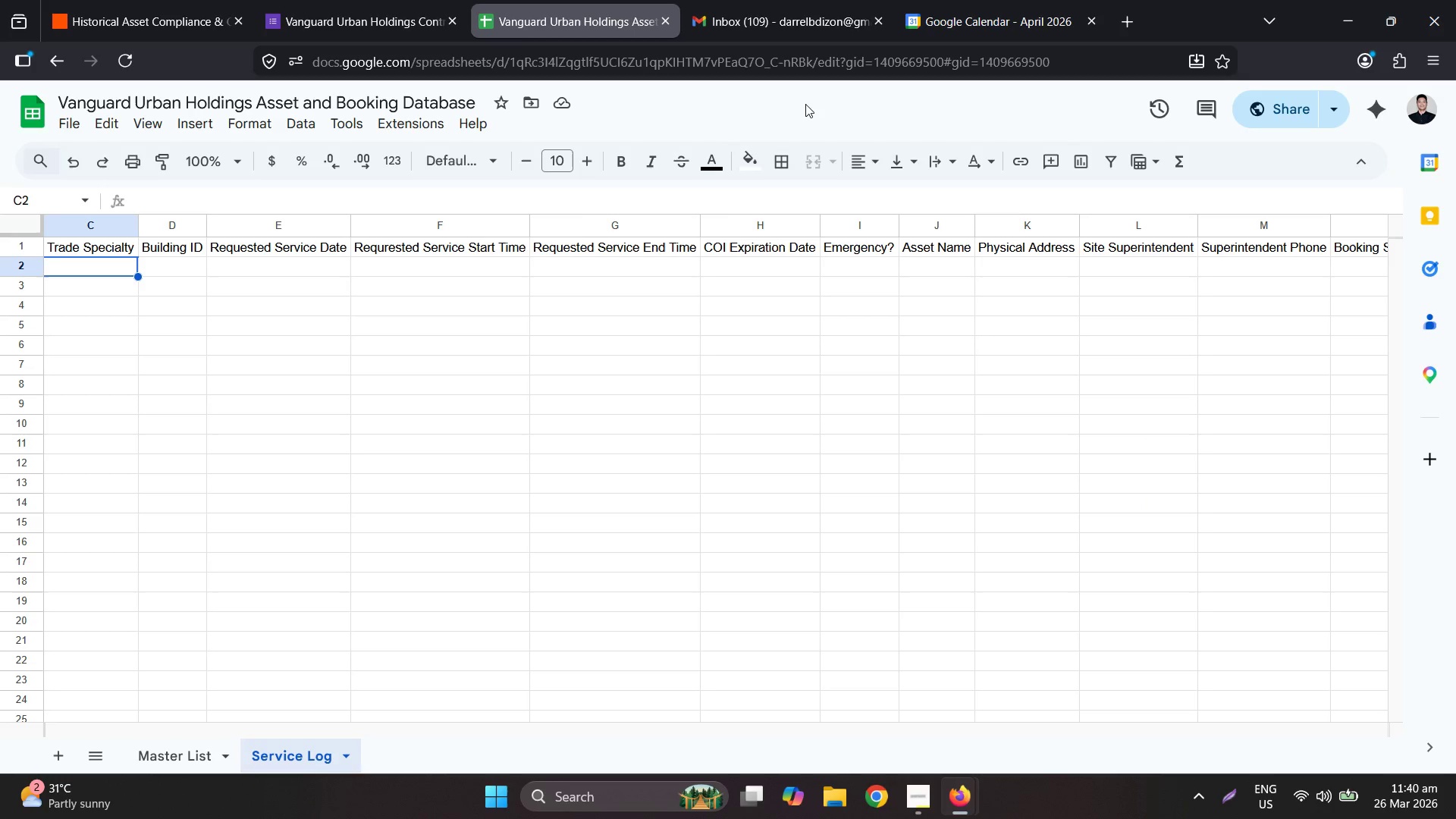 
left_click([817, 0])
 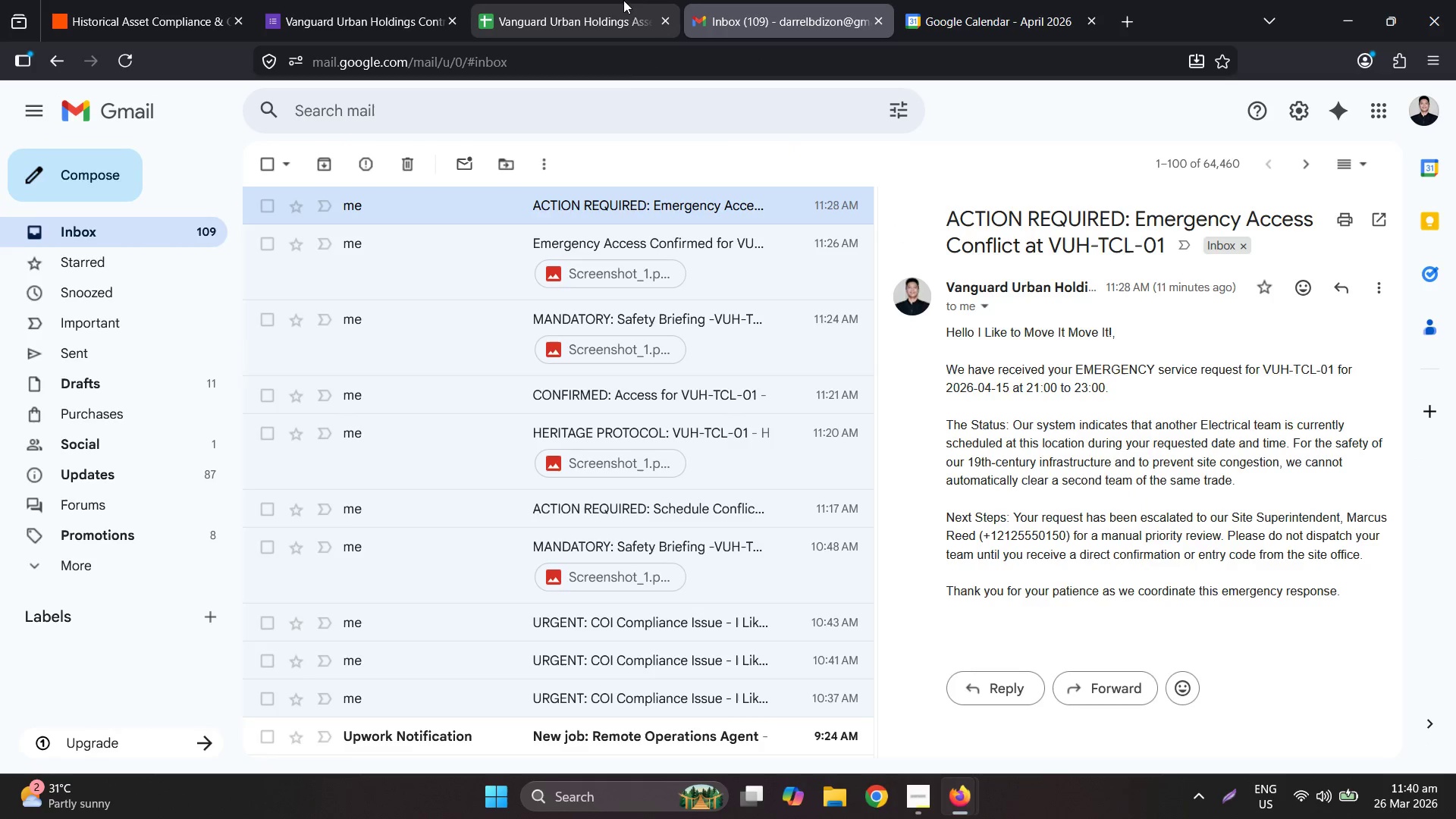 
left_click([591, 0])
 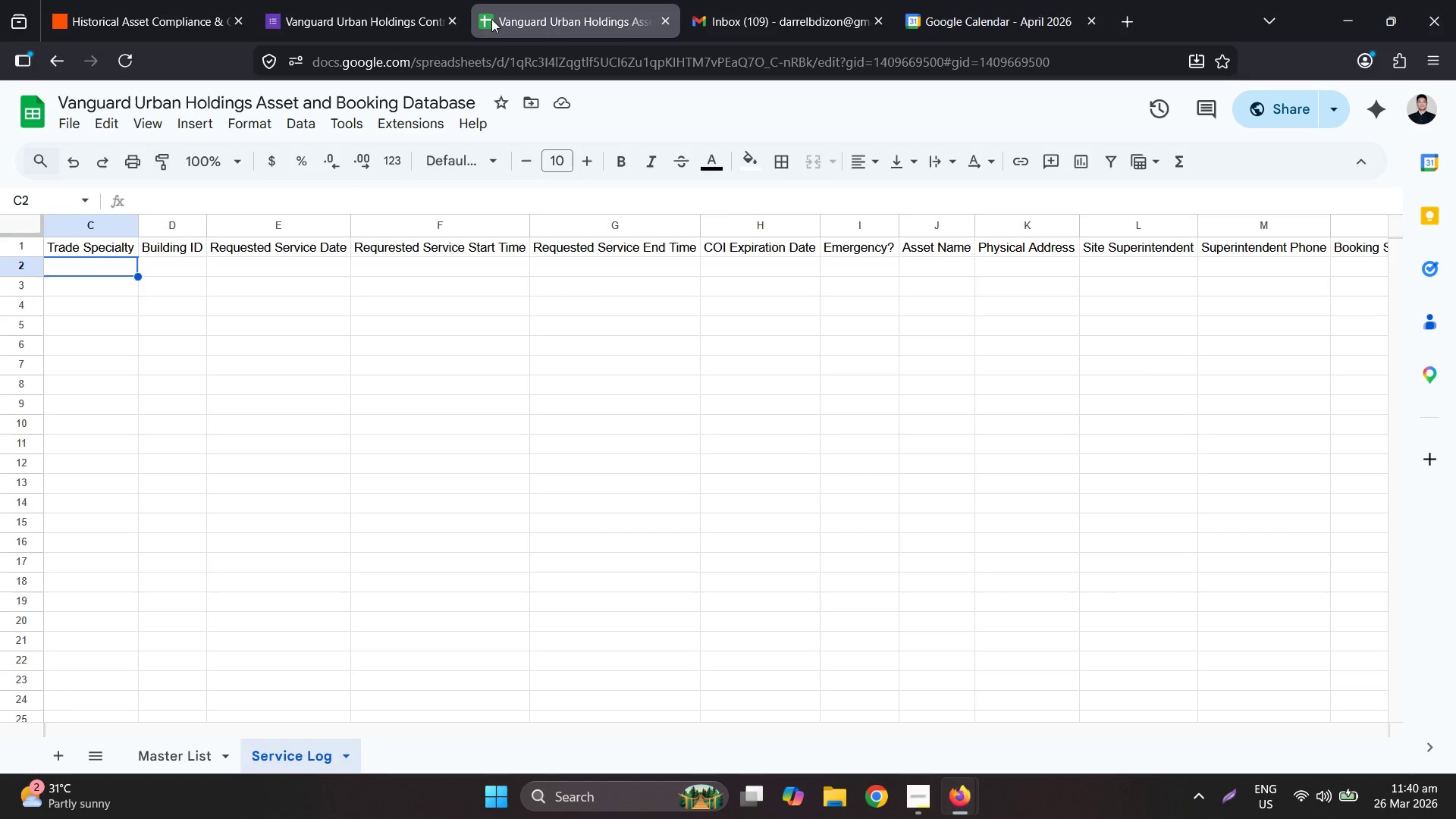 
left_click([421, 0])
 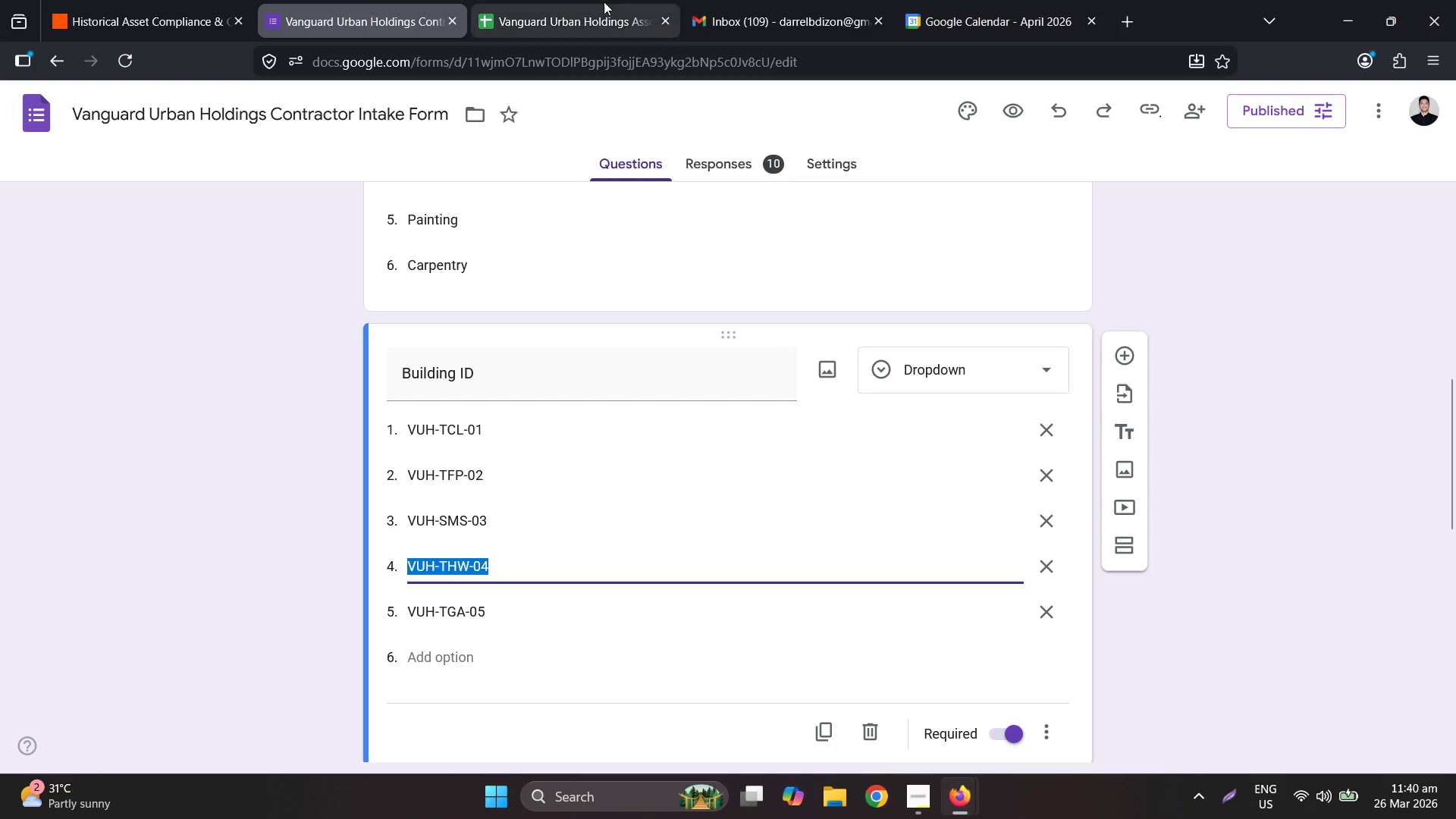 
left_click([631, 0])
 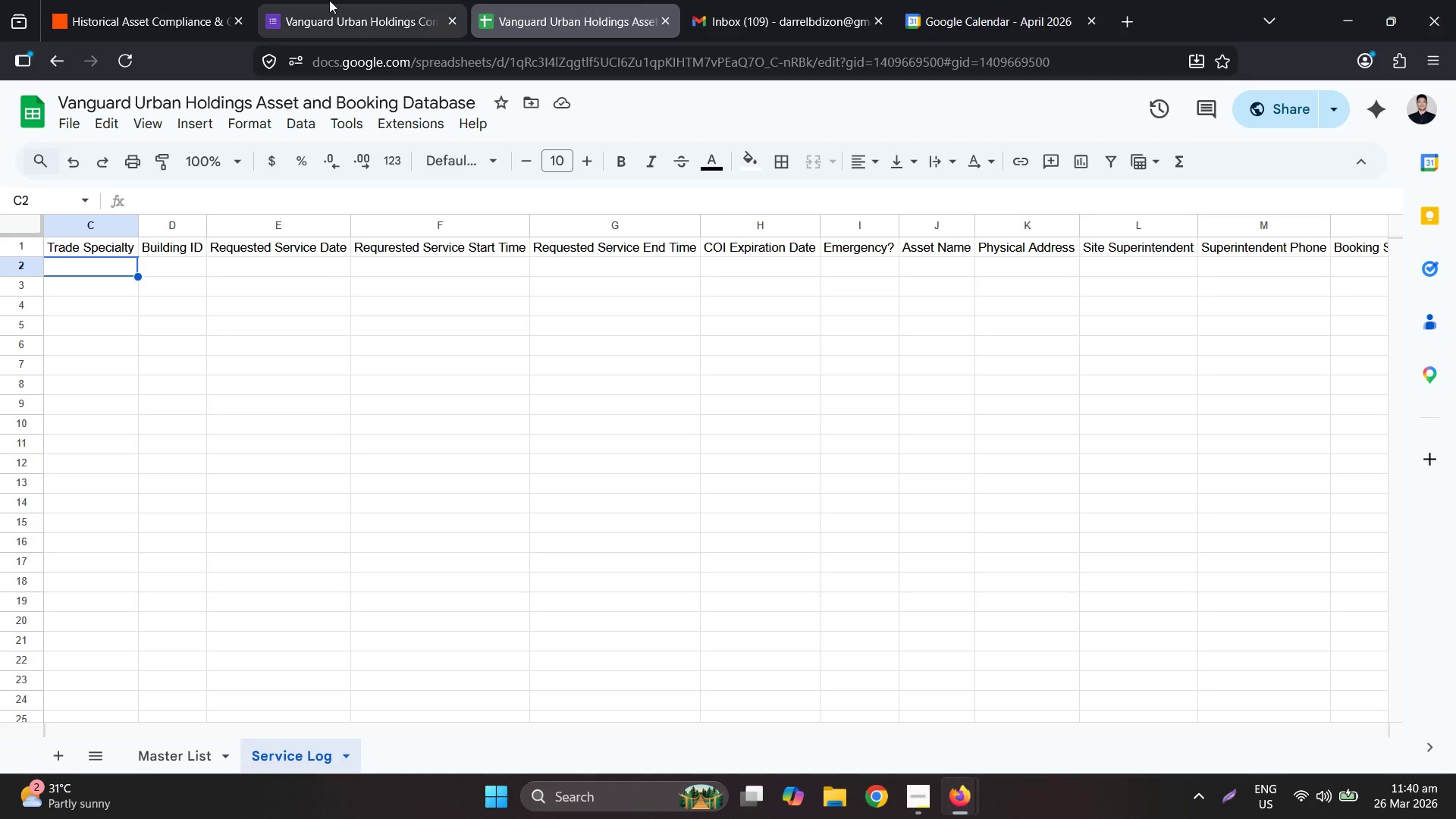 
left_click([154, 0])
 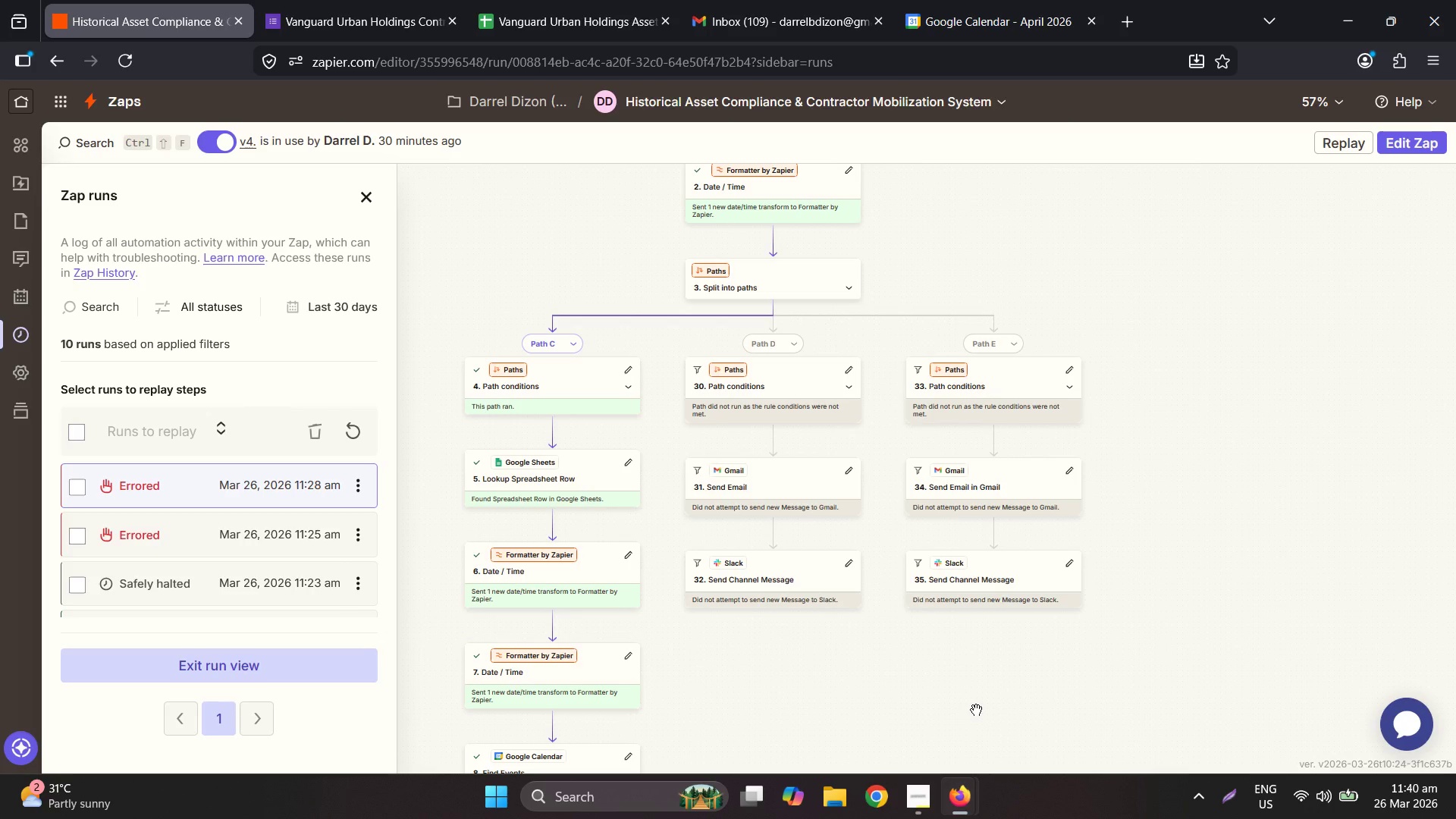 
wait(39.75)
 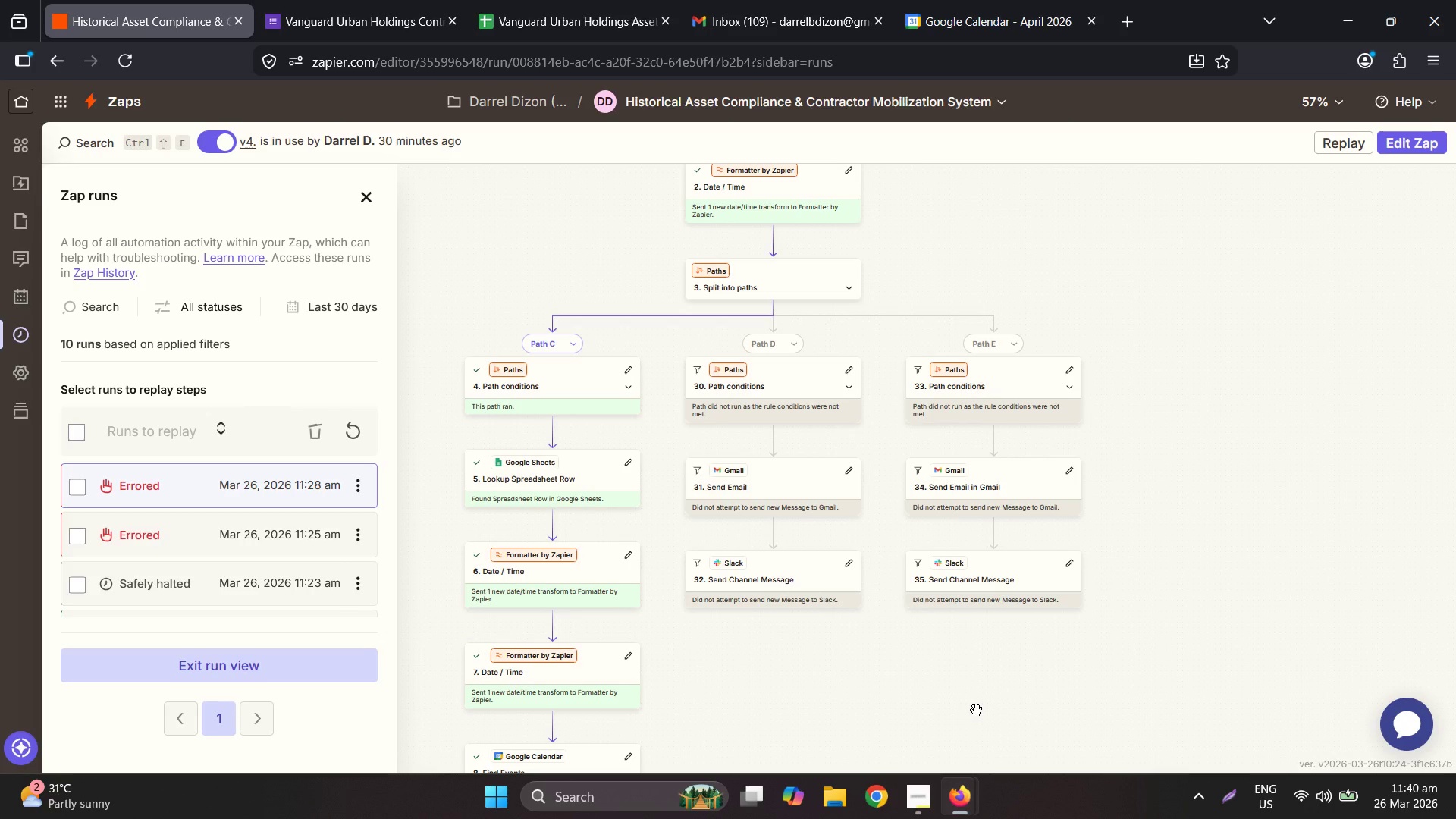 
scroll: coordinate [976, 710], scroll_direction: up, amount: 1.0
 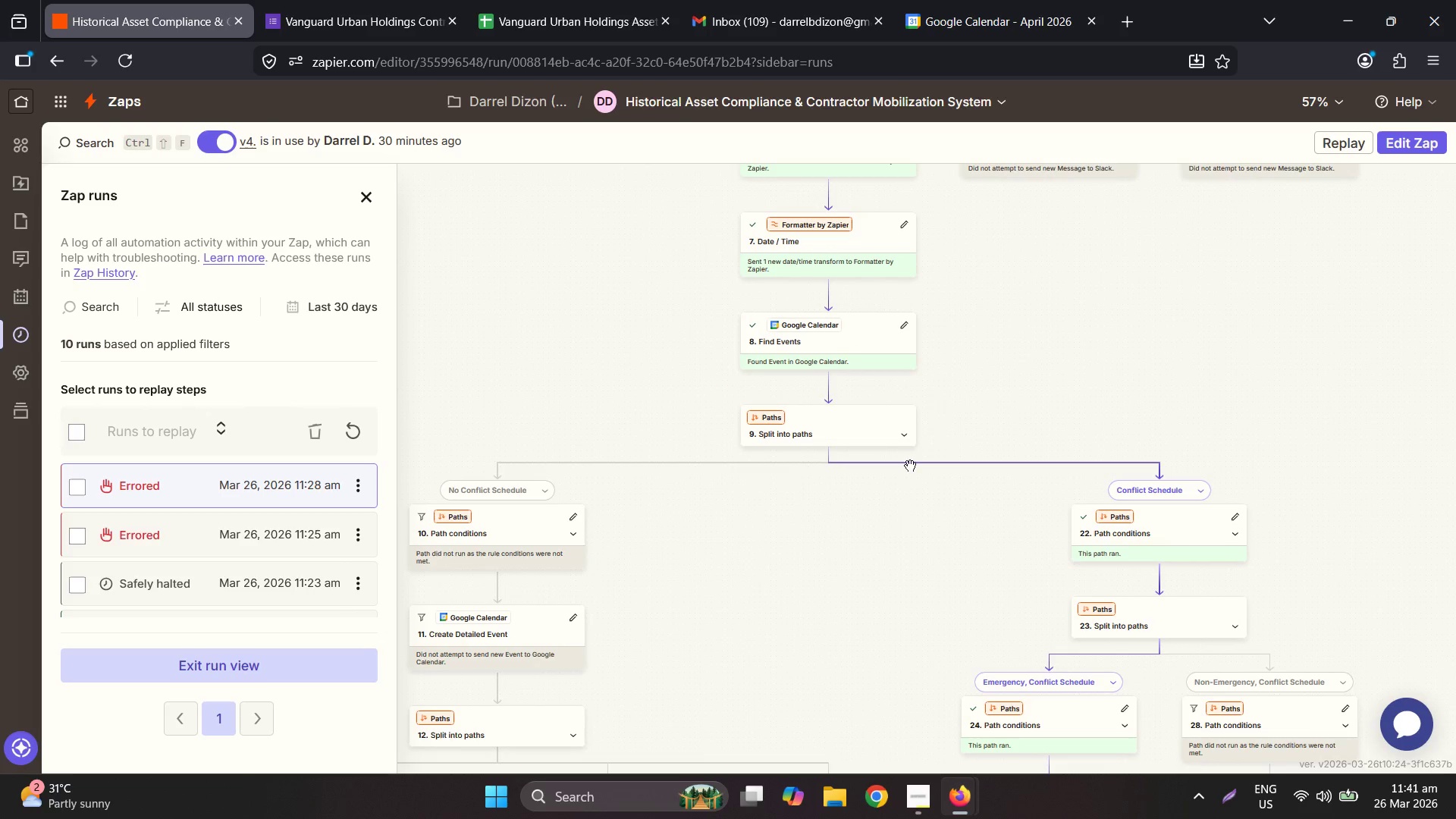 
wait(12.84)
 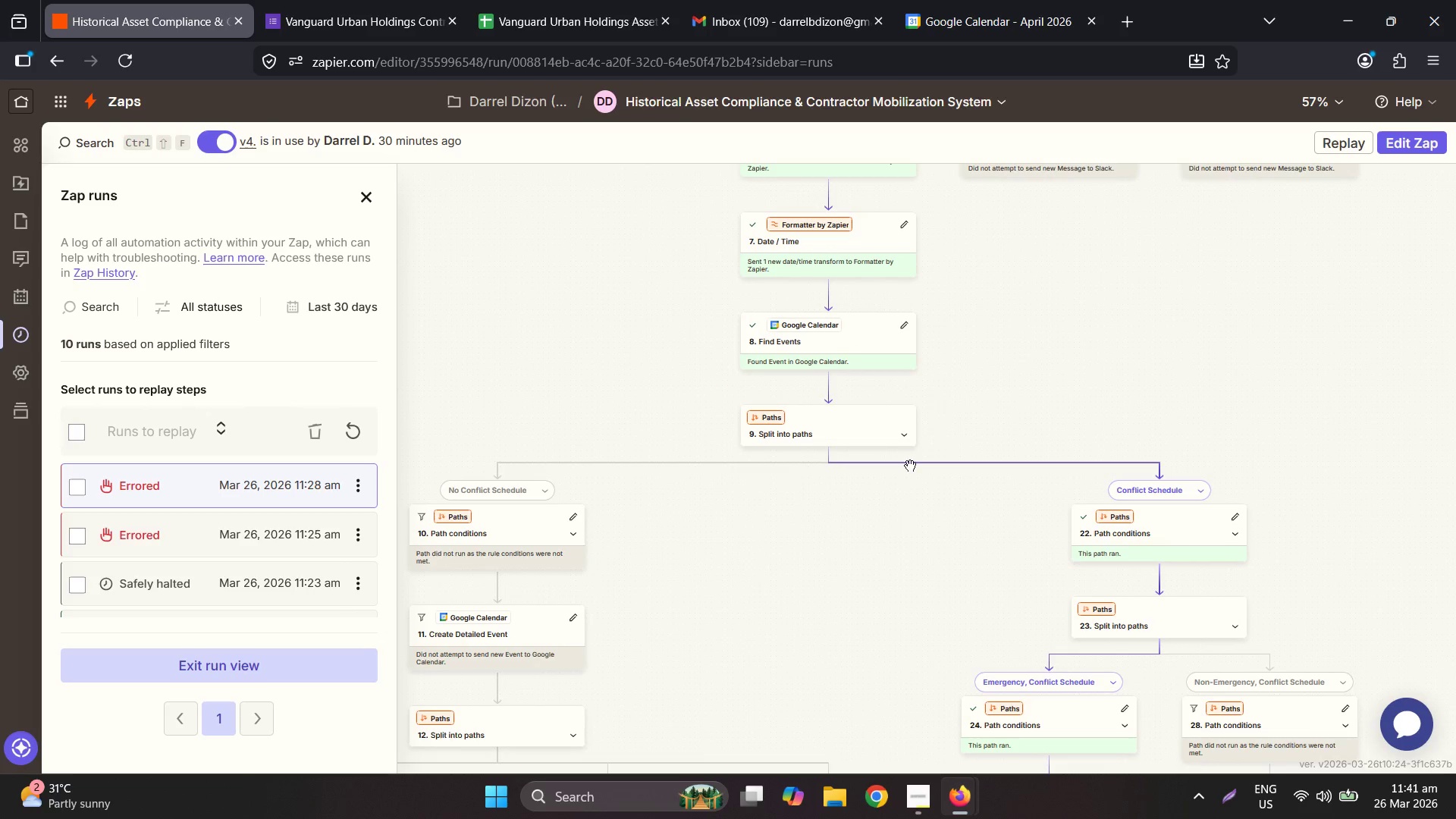 
mouse_move([930, 410])
 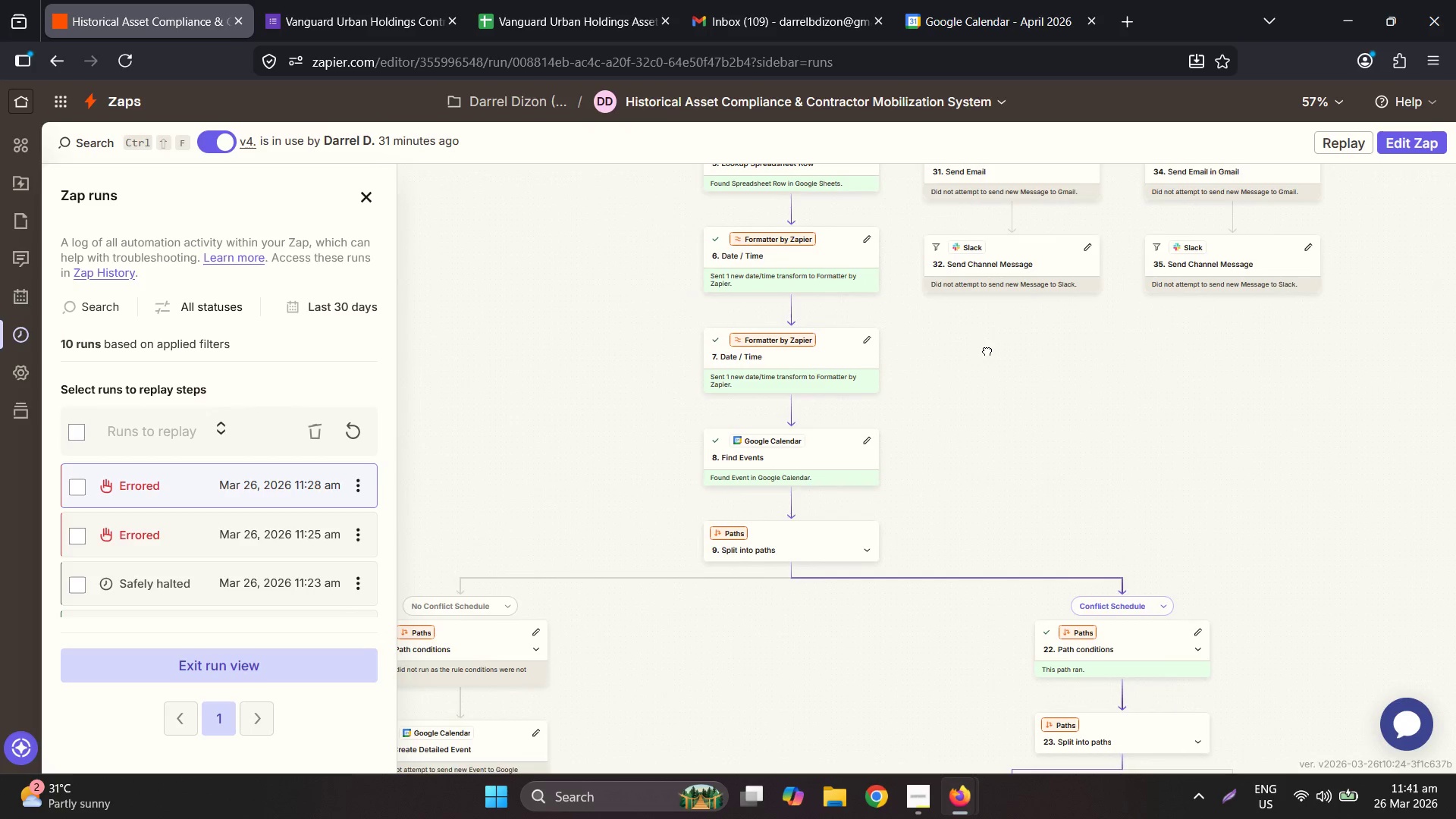 
wait(9.52)
 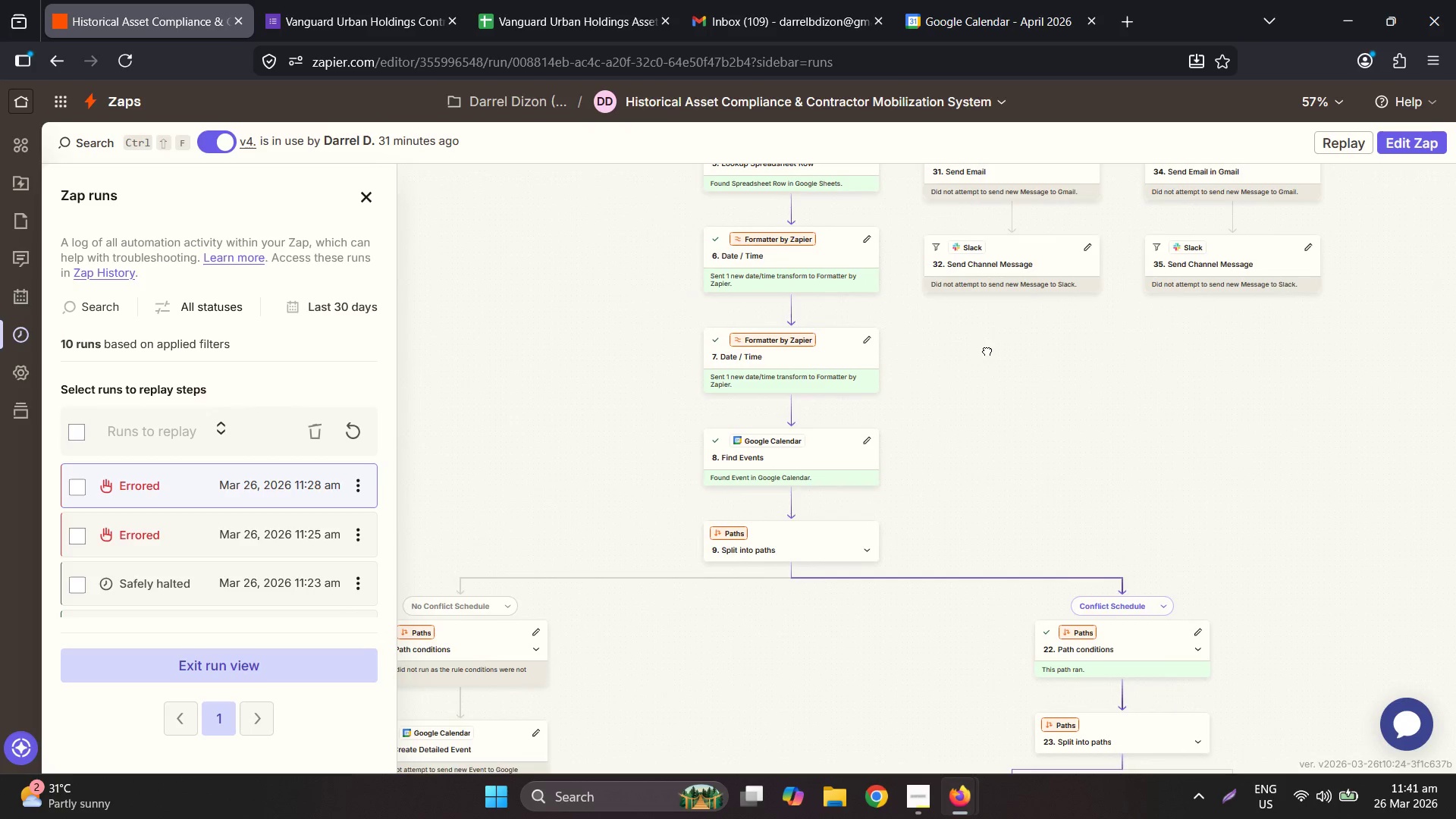 
left_click([705, 225])
 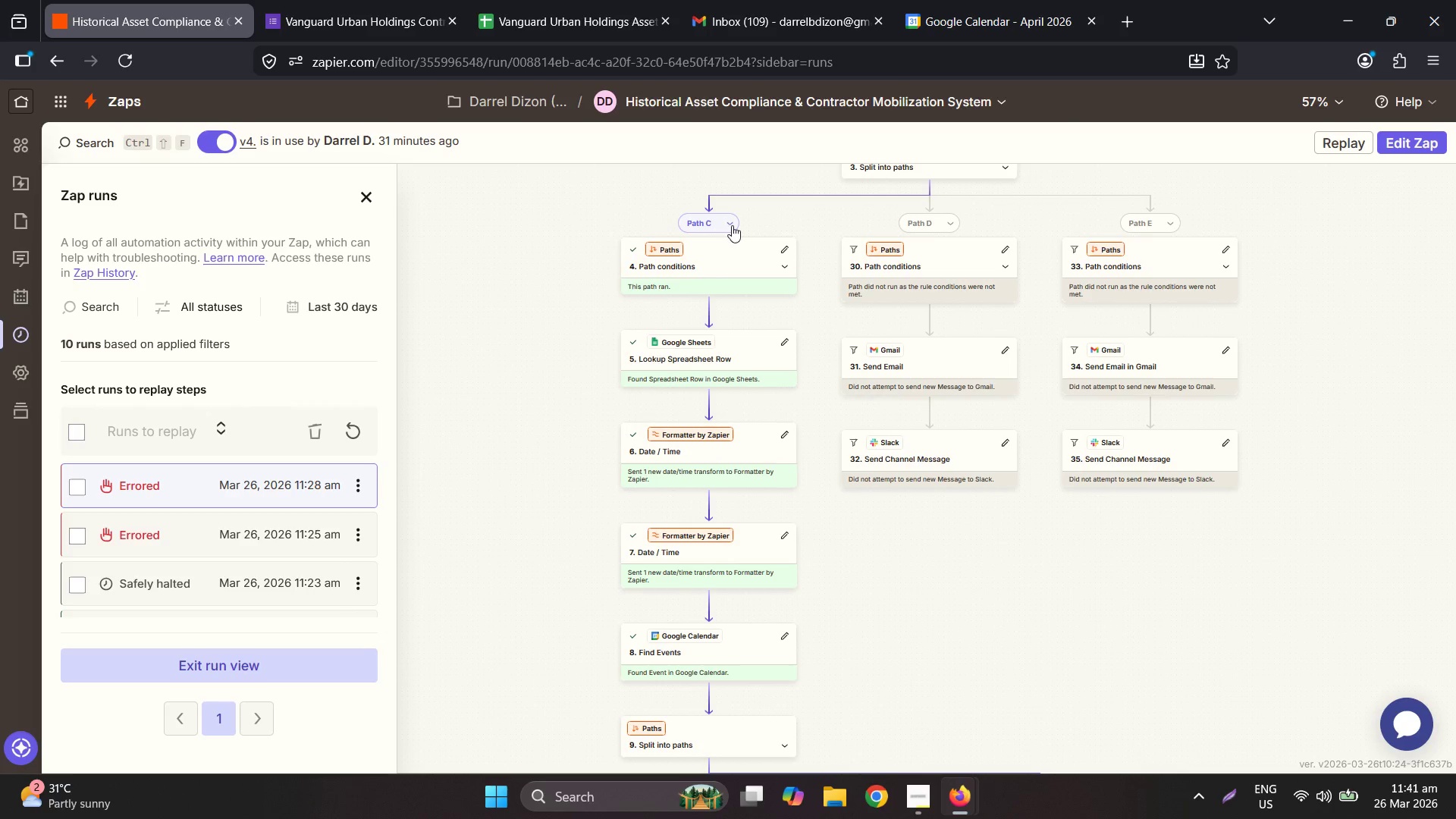 
left_click([733, 224])
 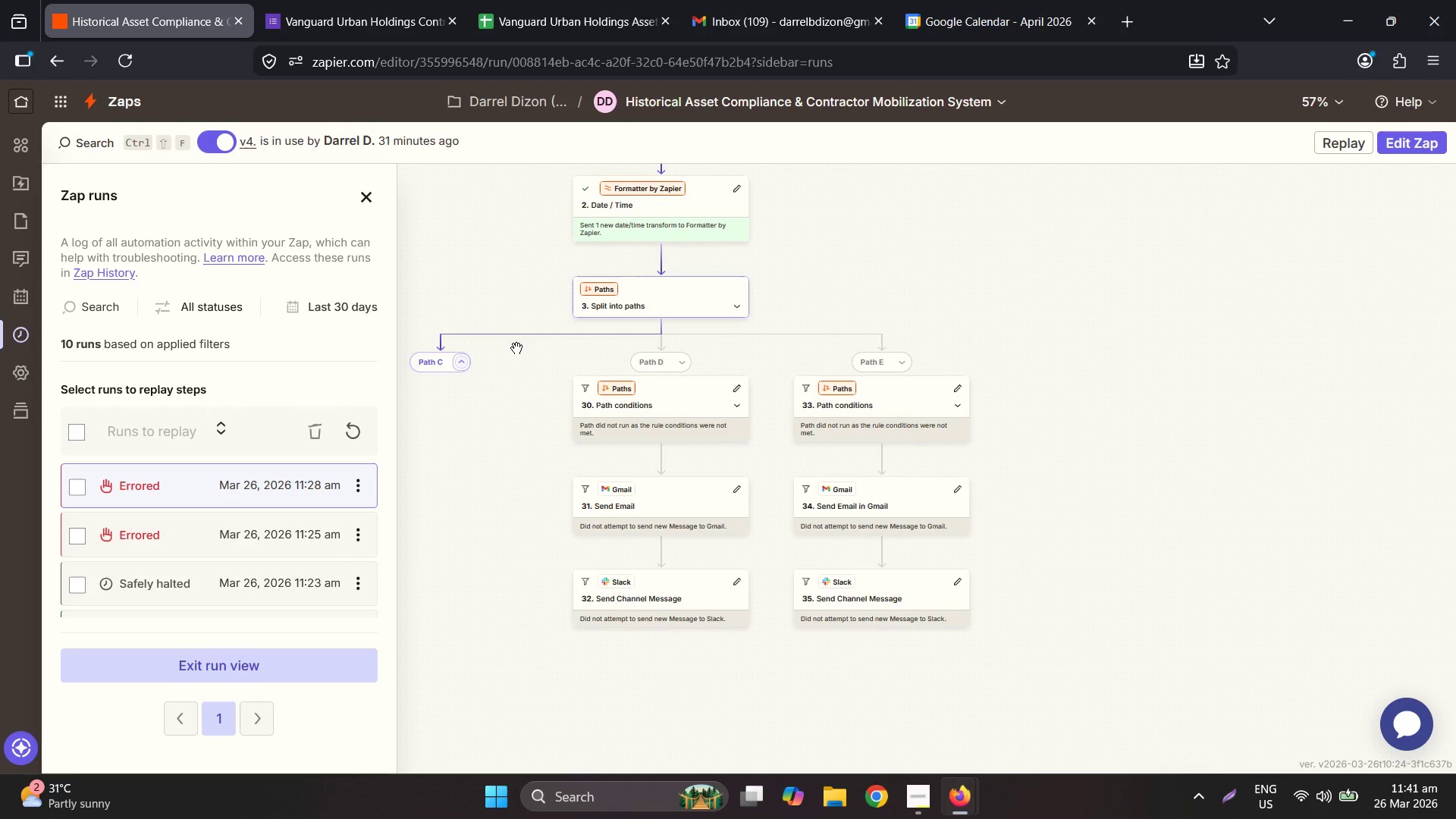 
left_click([463, 368])
 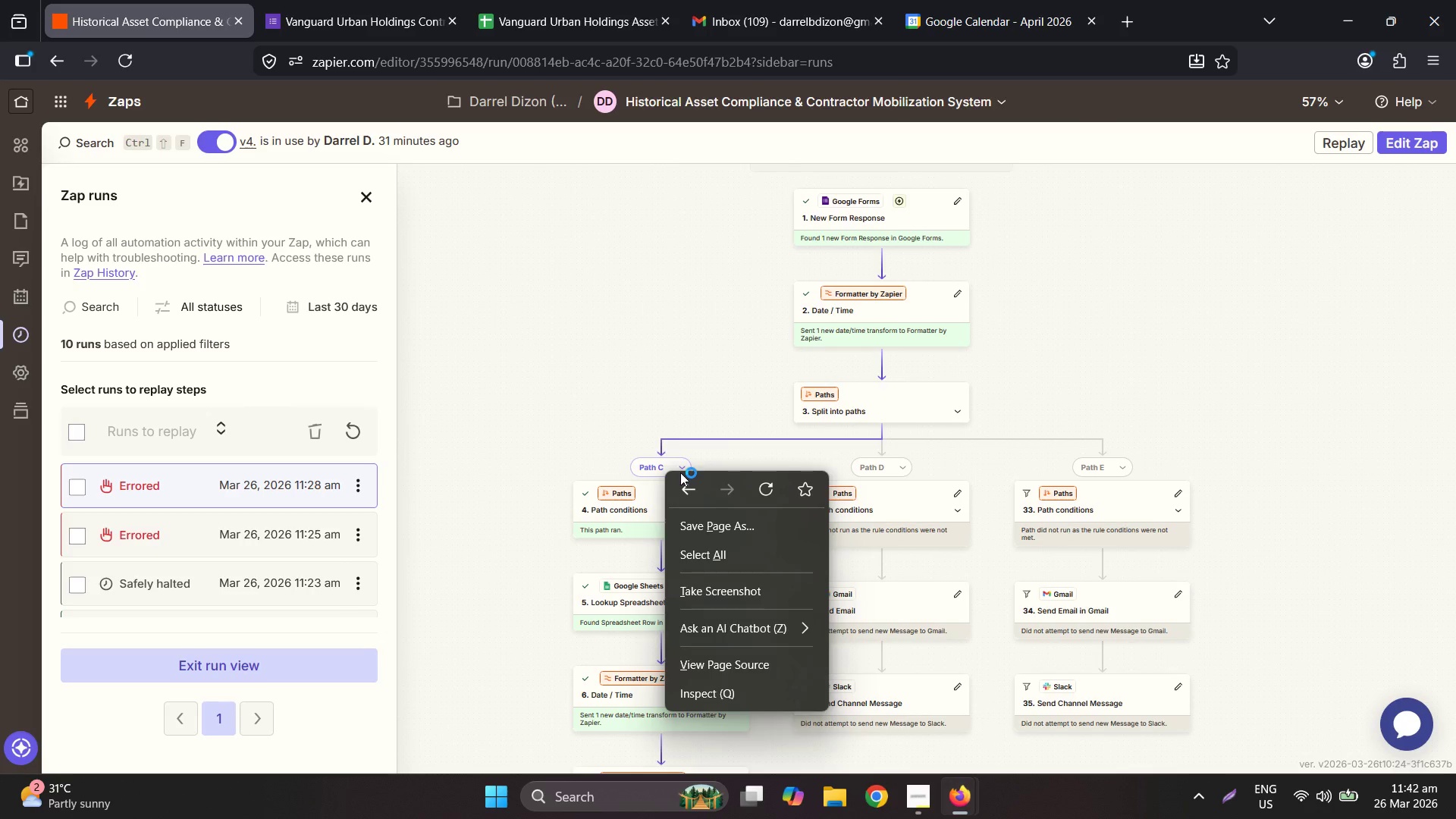 
wait(34.25)
 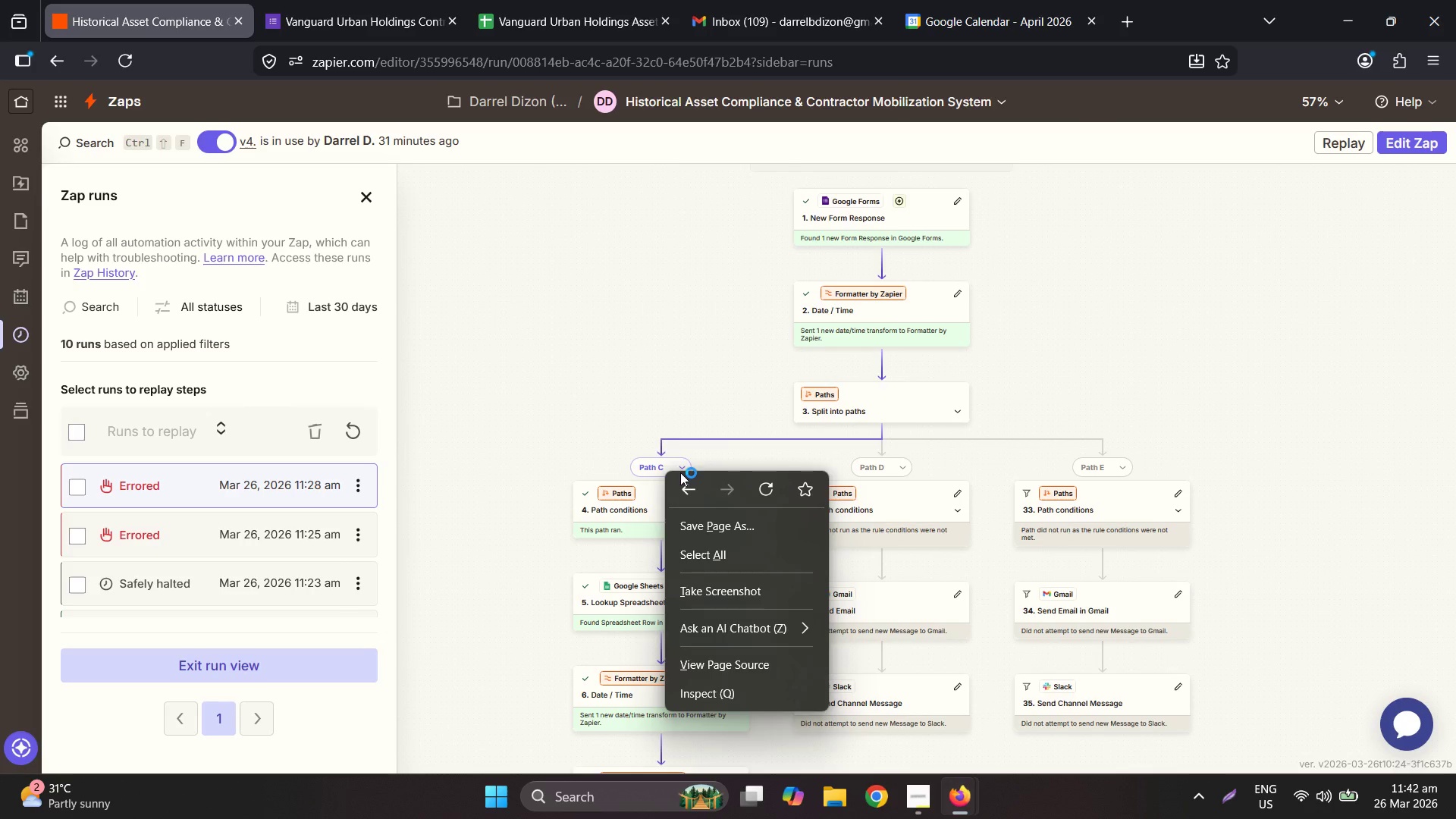 
left_click([529, 391])
 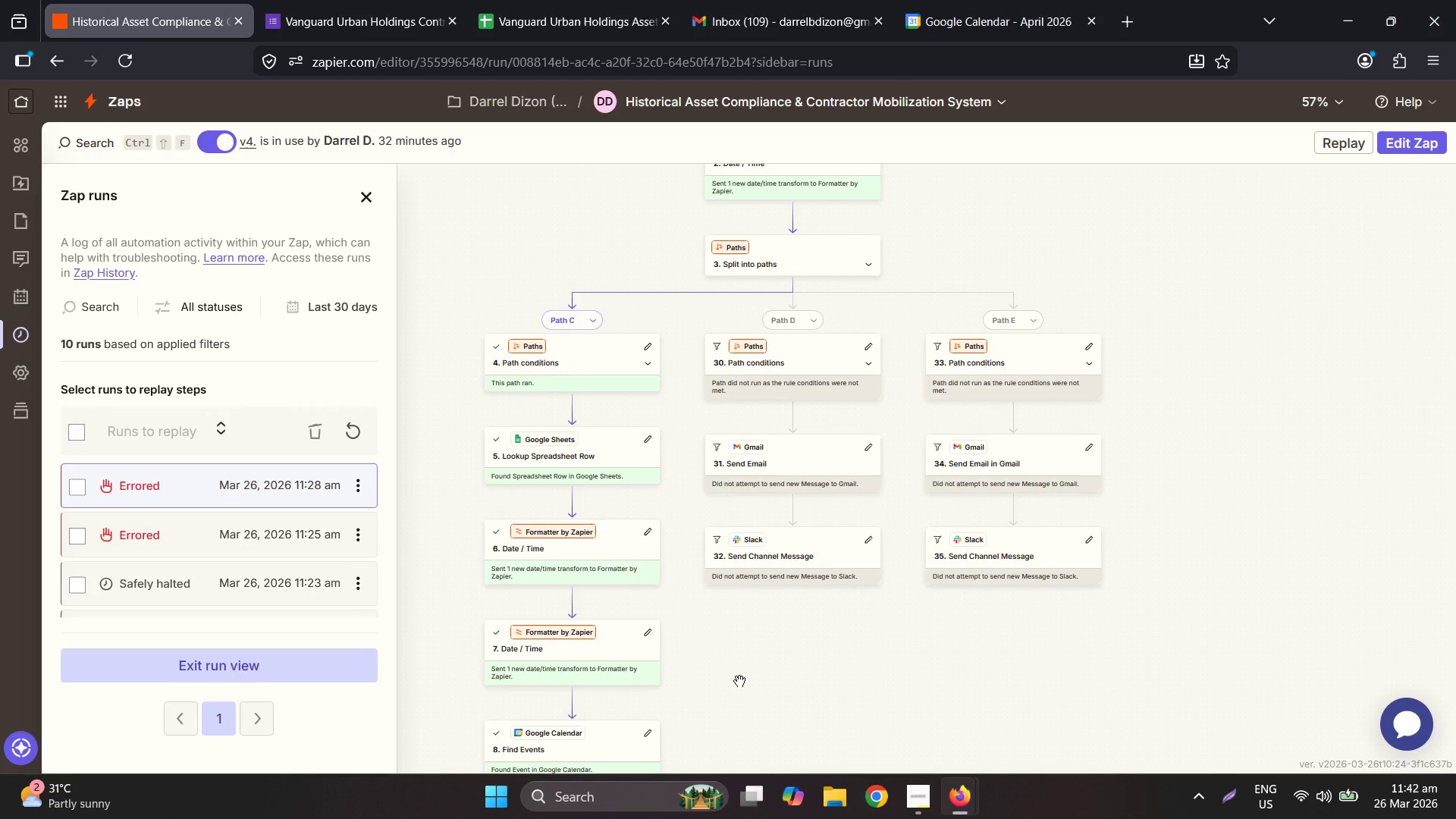 
wait(32.92)
 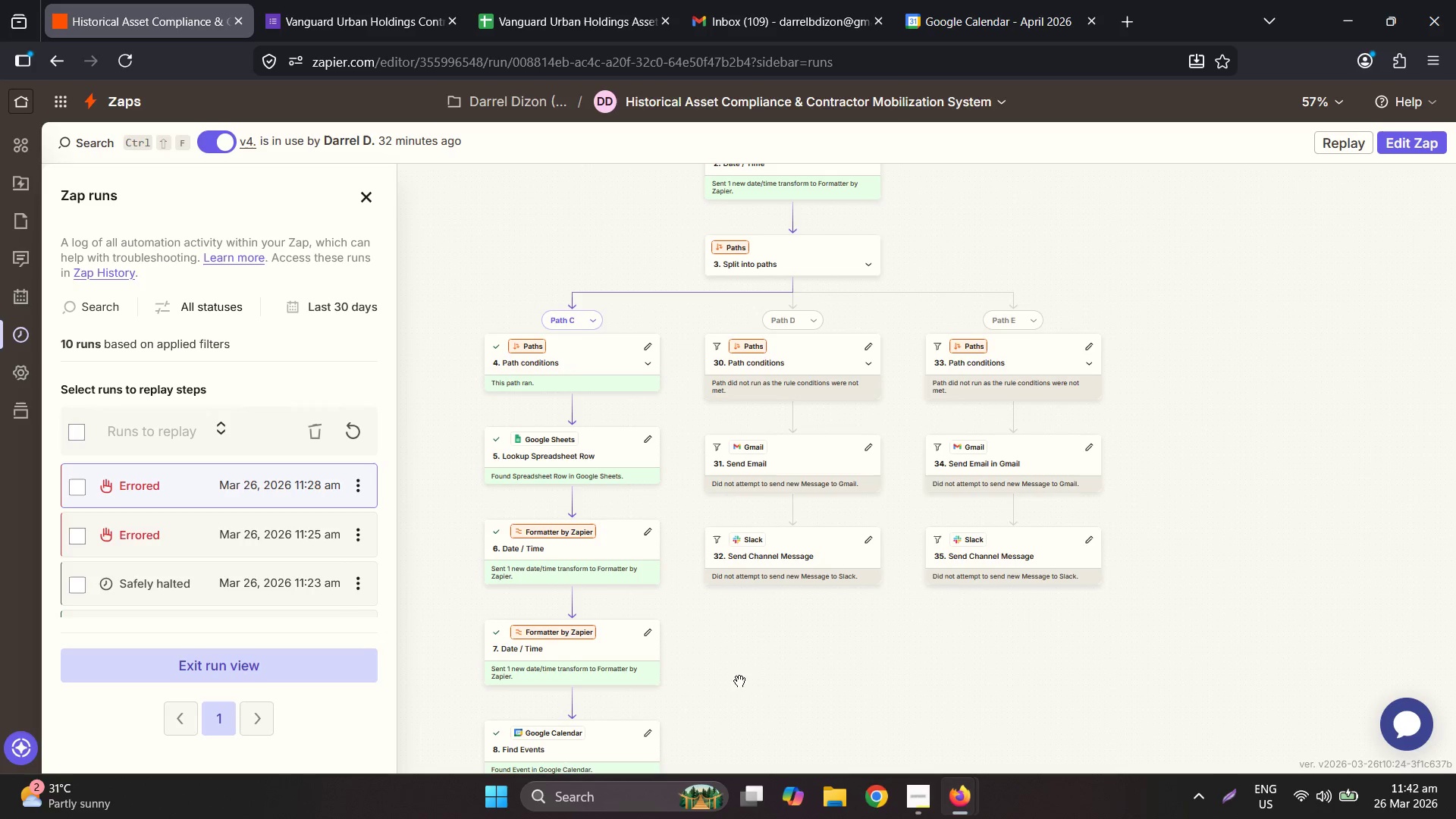 
left_click([1395, 146])
 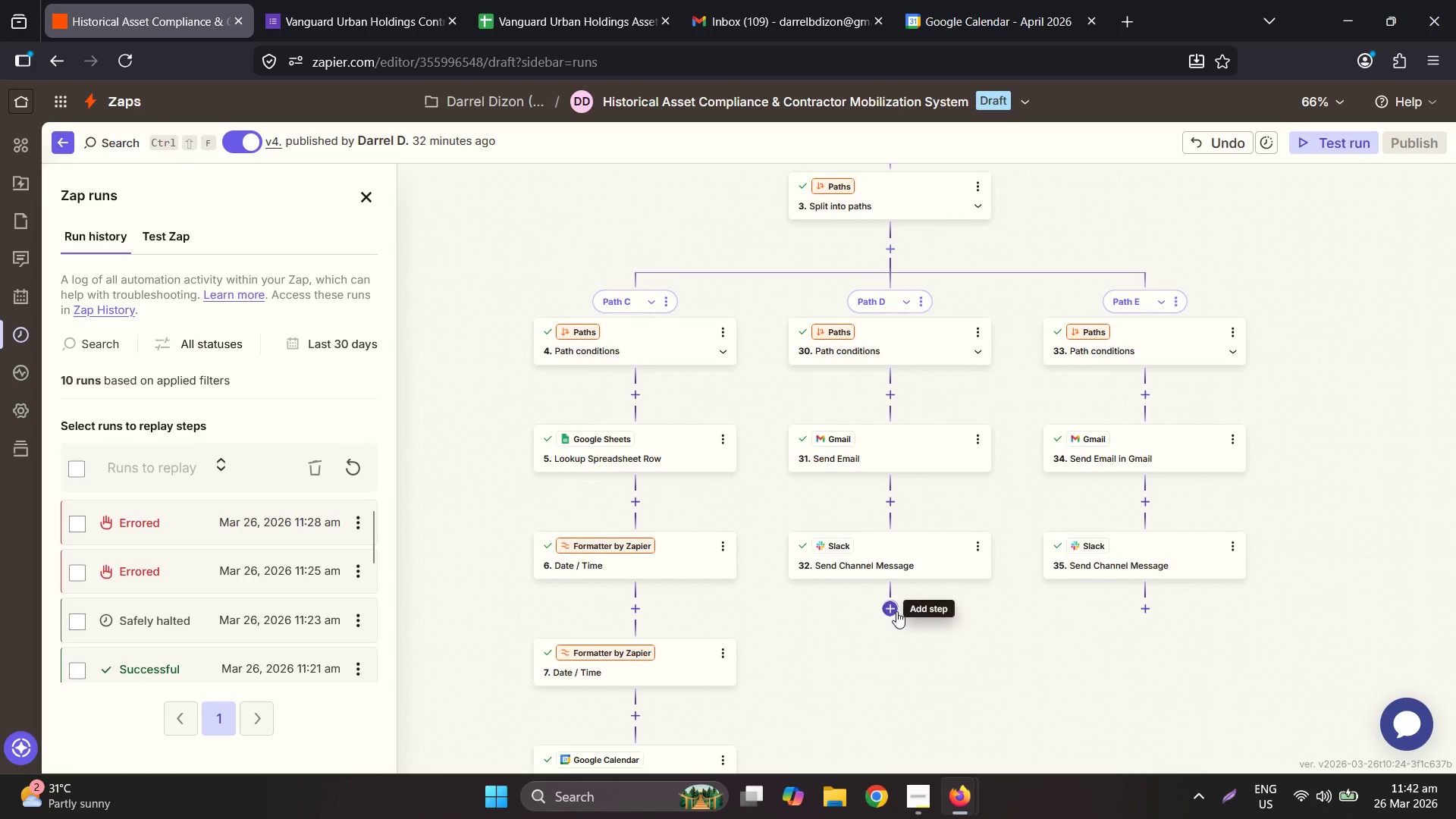 
wait(5.2)
 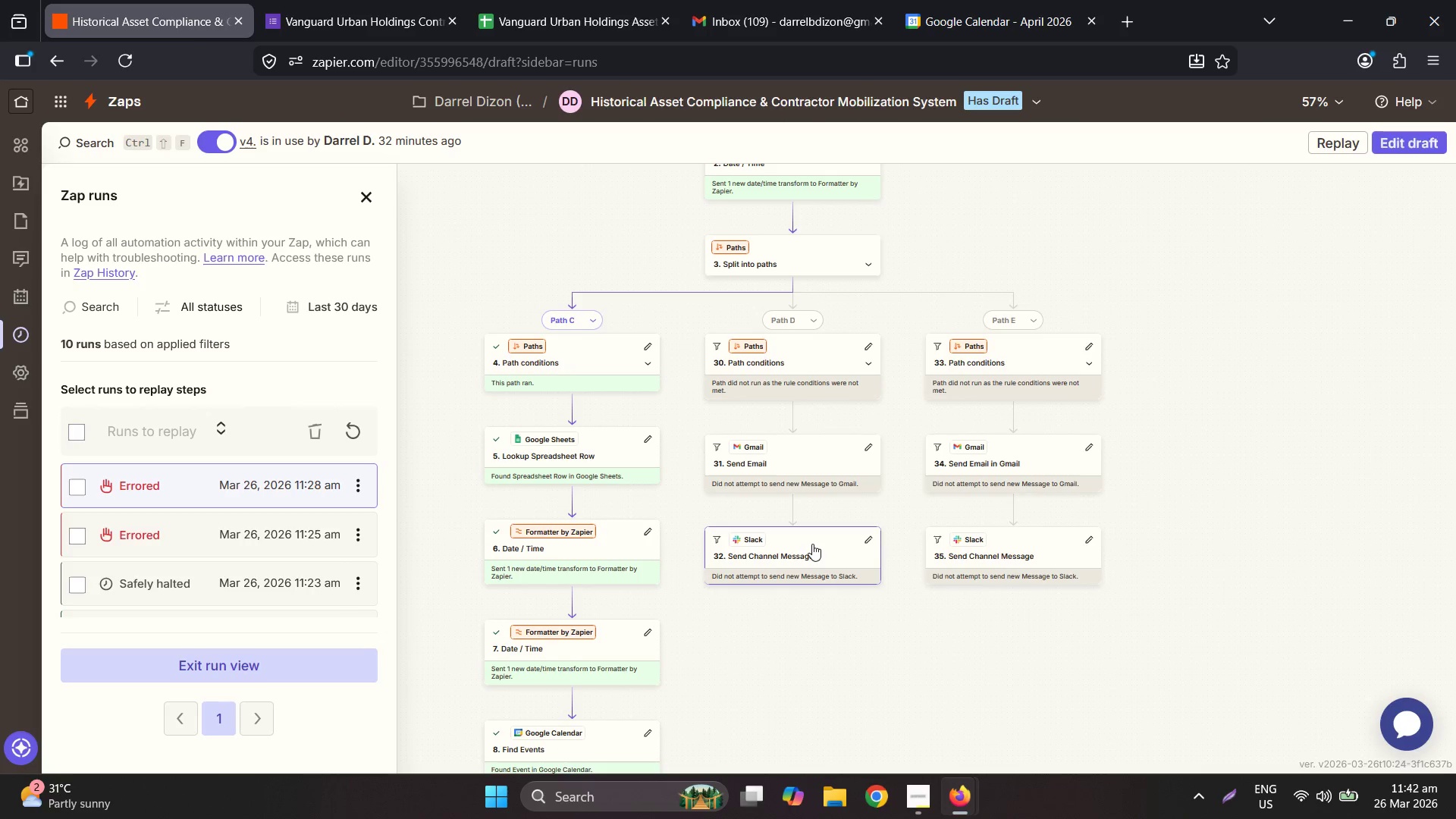 
left_click([895, 607])
 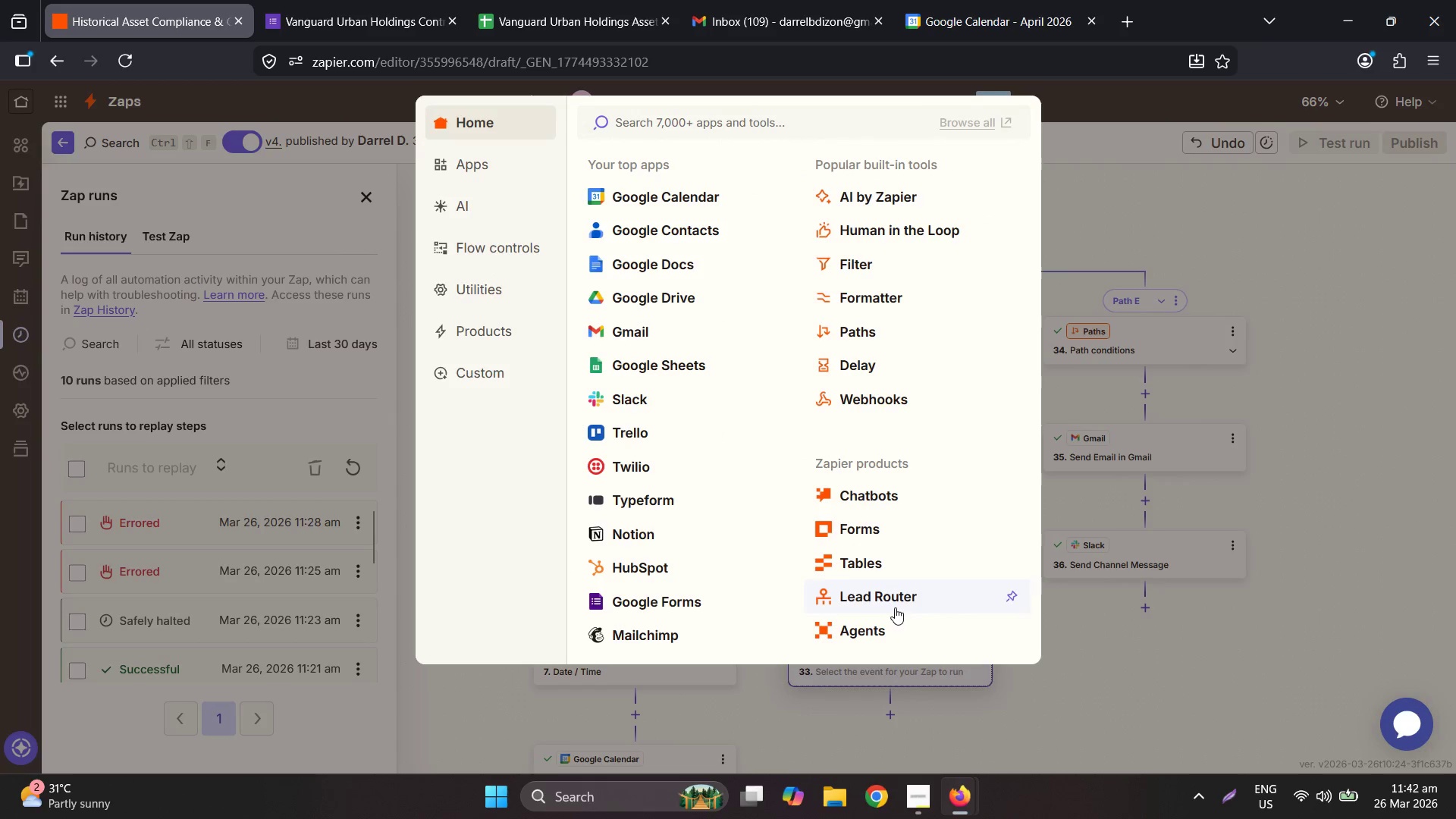 
left_click([666, 351])
 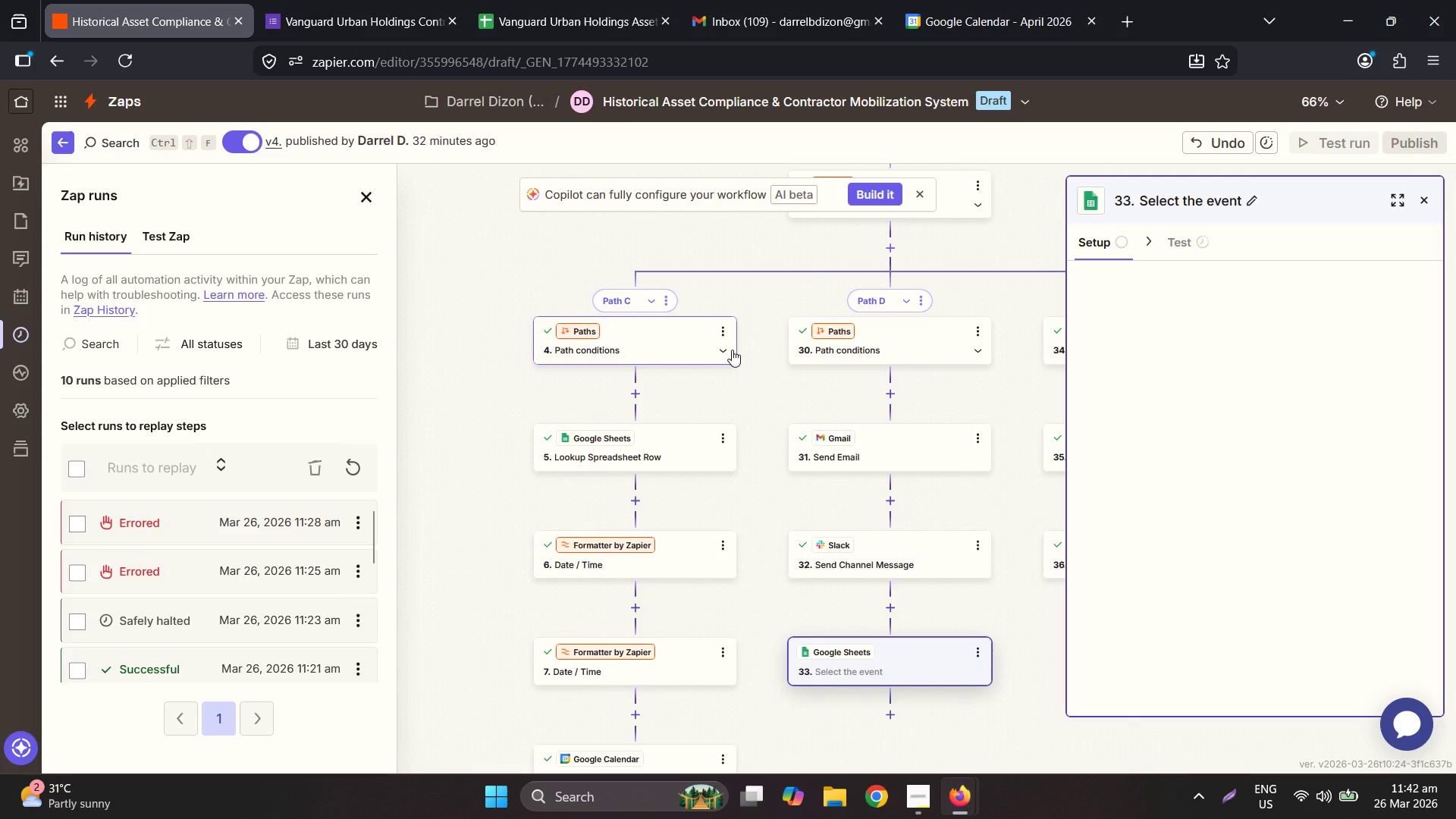 
mouse_move([1134, 317])
 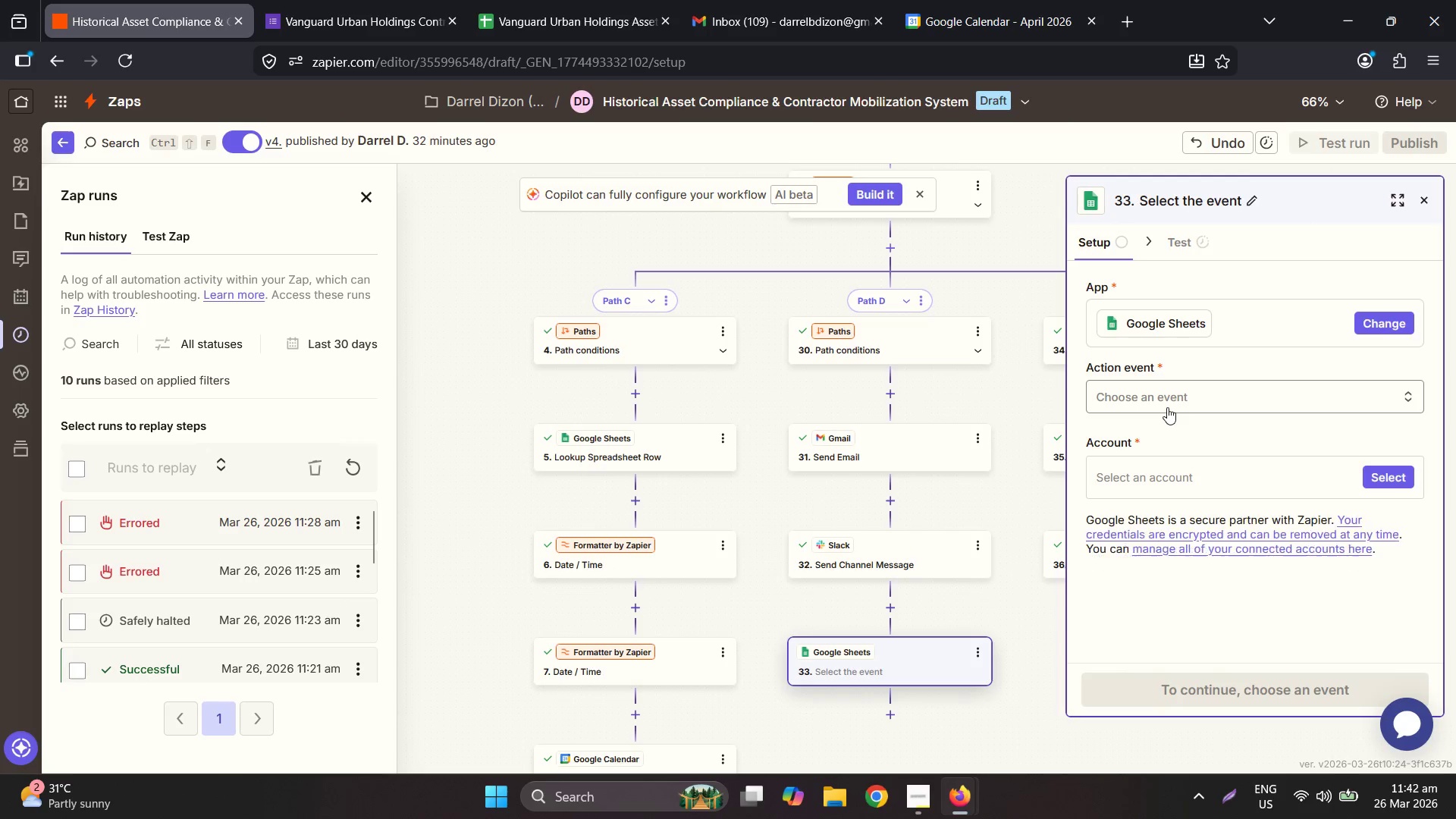 
left_click([1169, 404])
 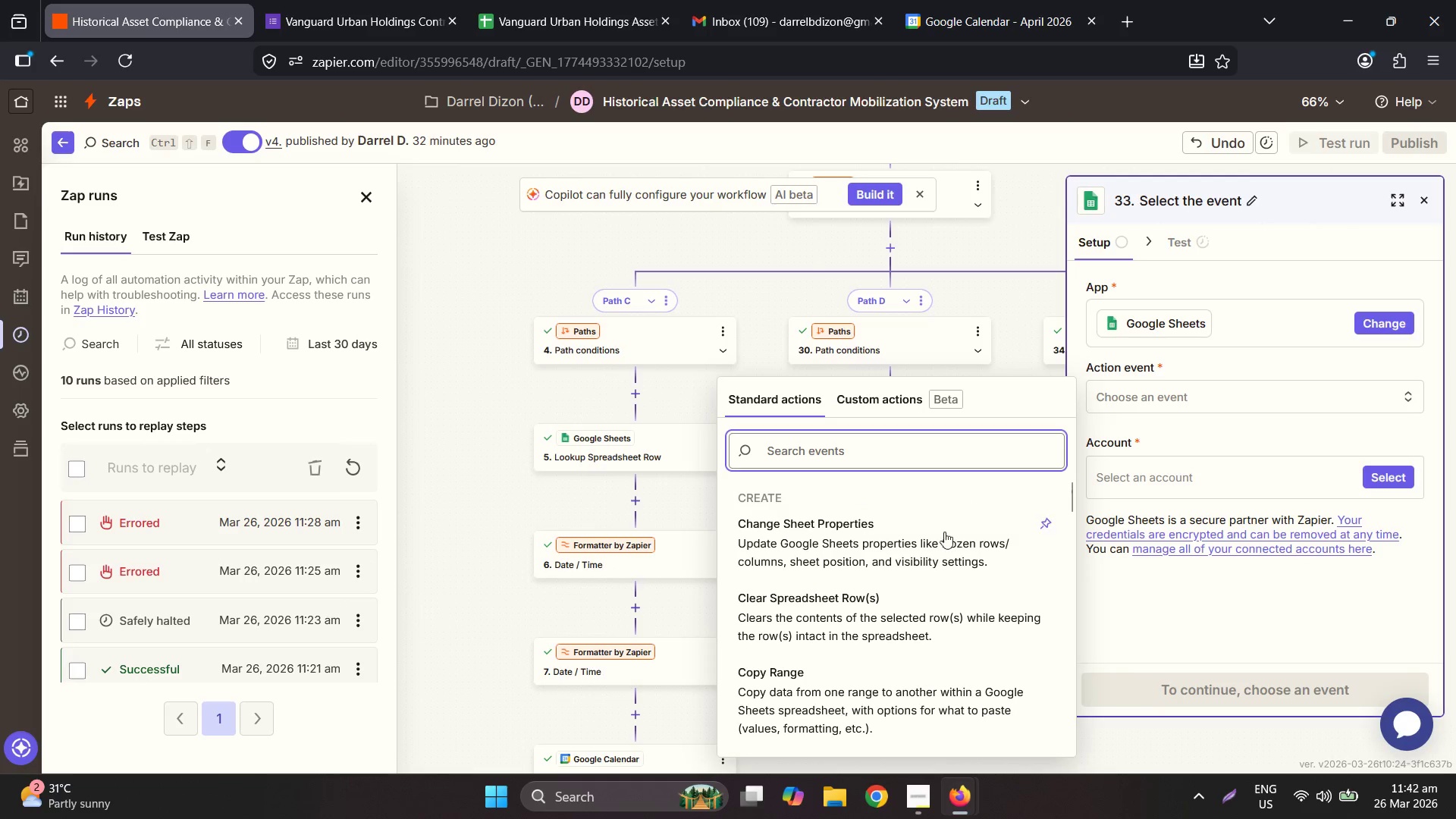 
left_click([908, 627])
 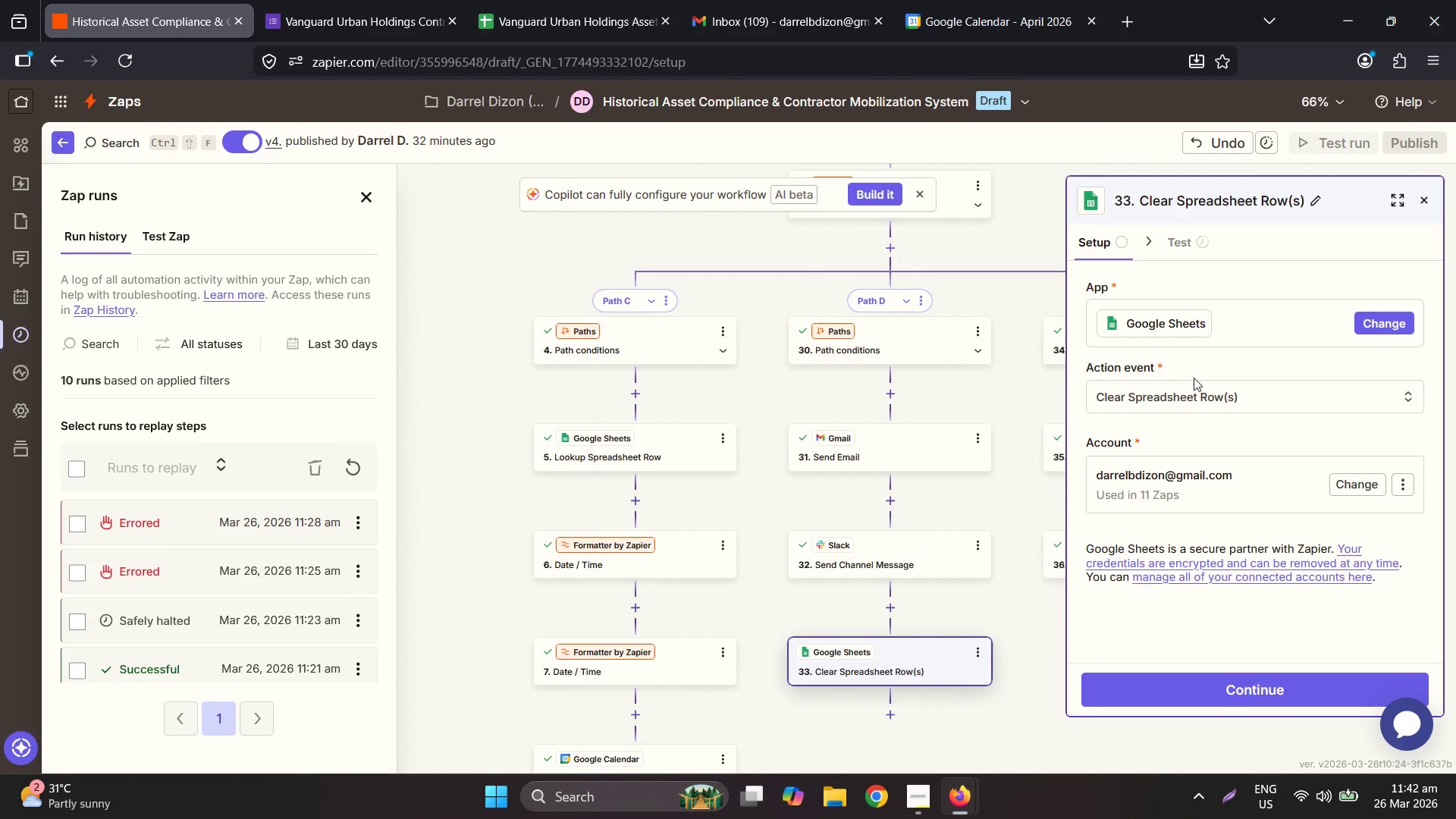 
double_click([1188, 391])
 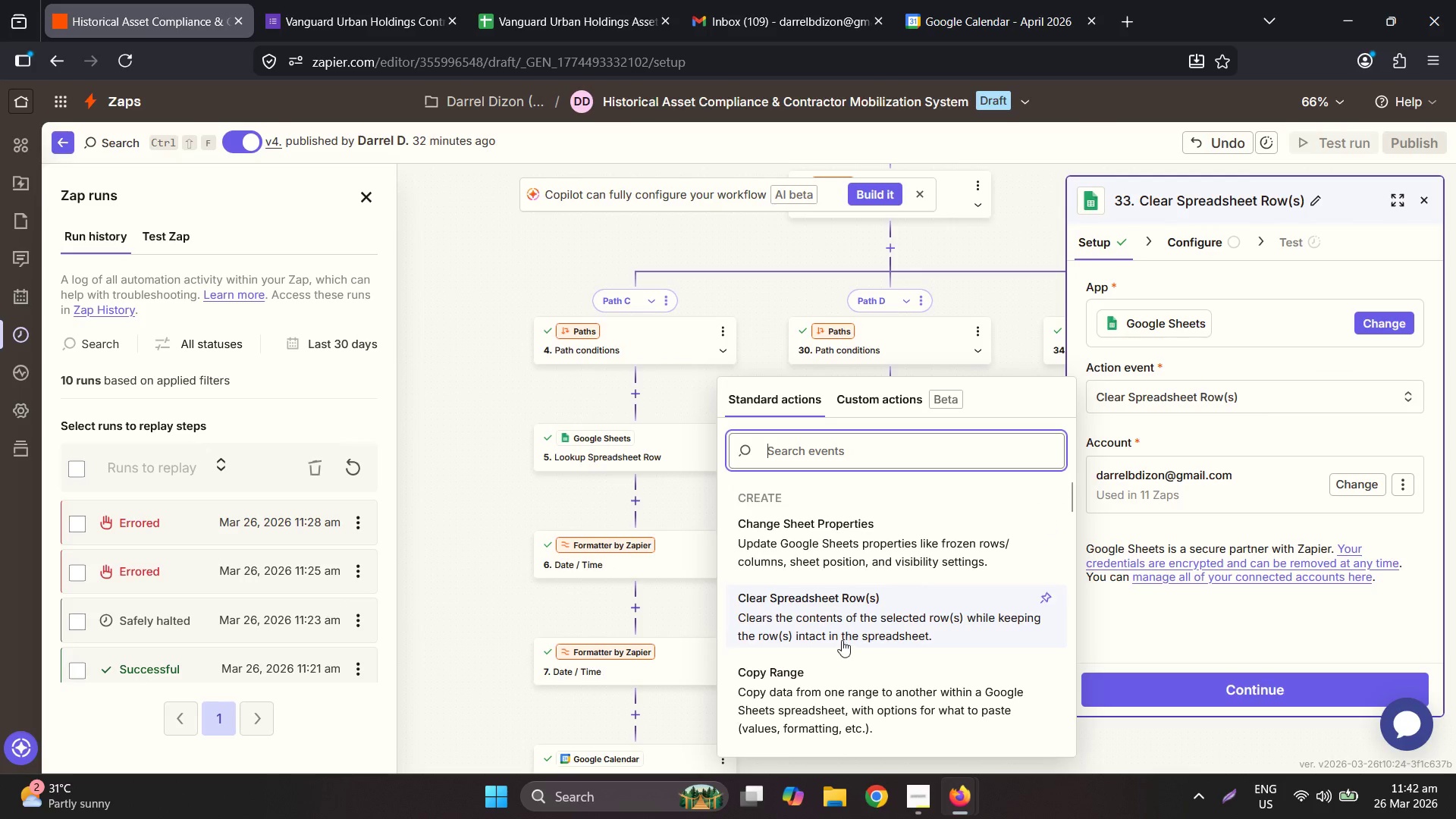 
scroll: coordinate [842, 639], scroll_direction: down, amount: 2.0
 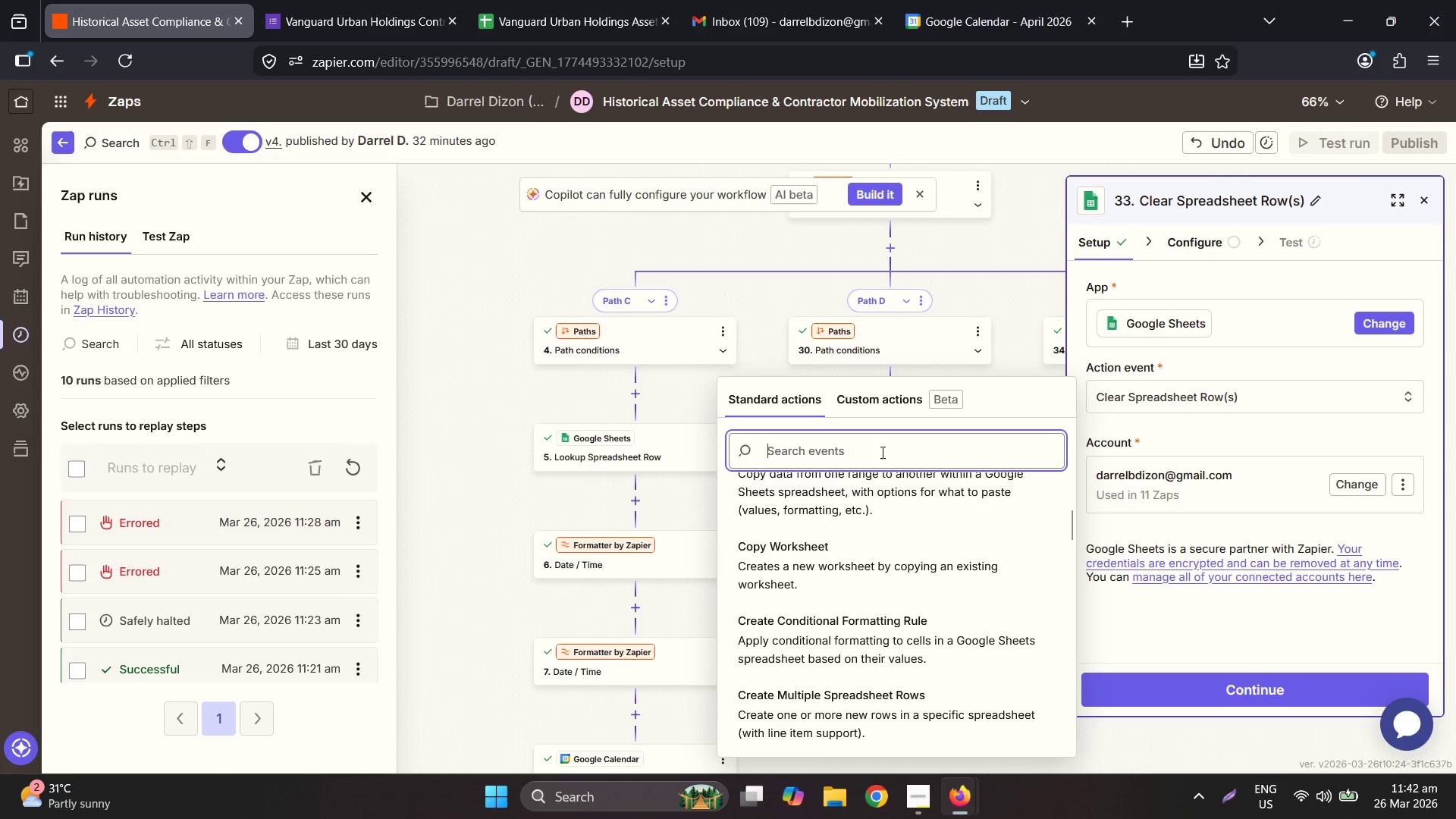 
left_click([881, 449])
 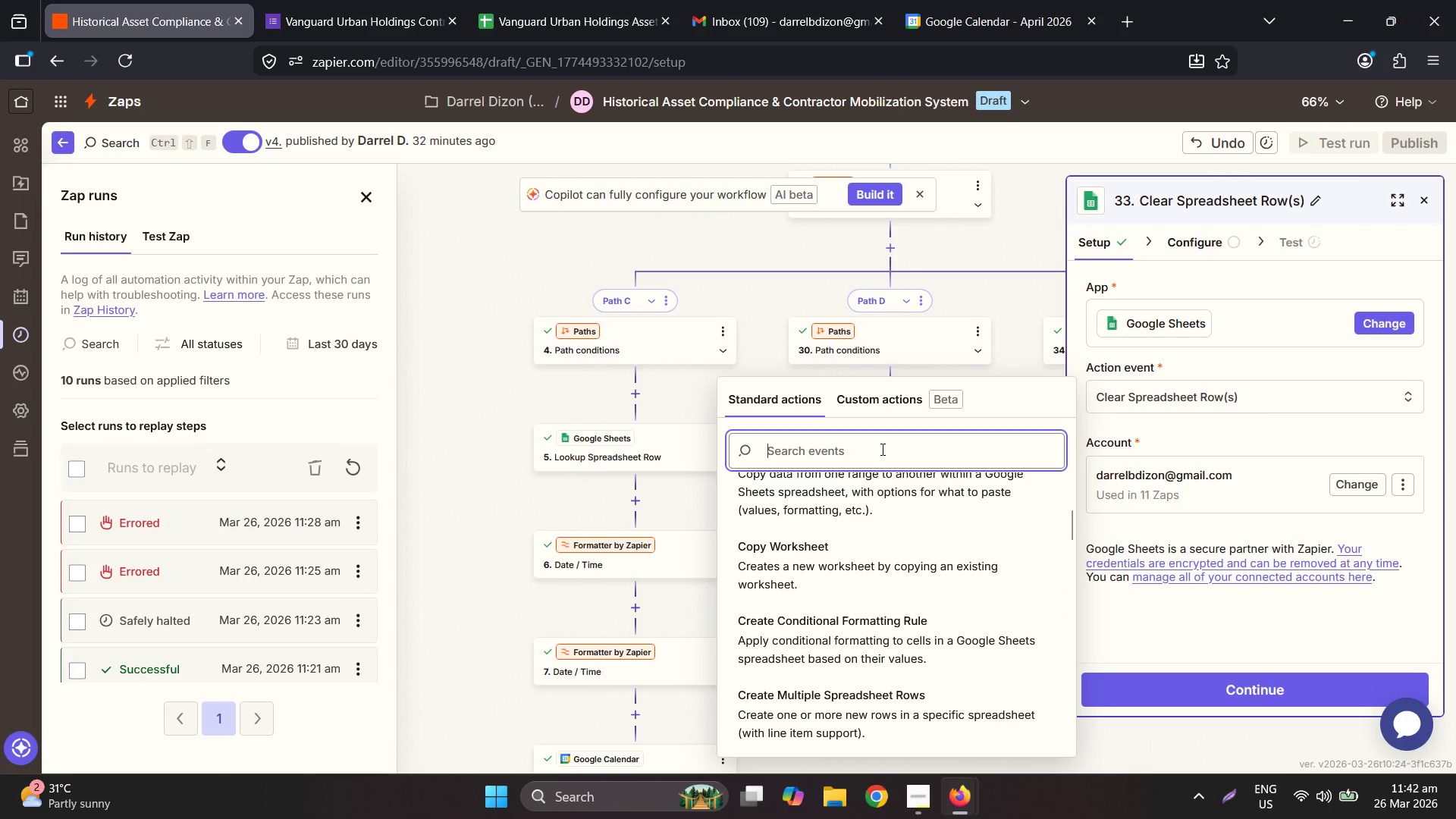 
type(create)
 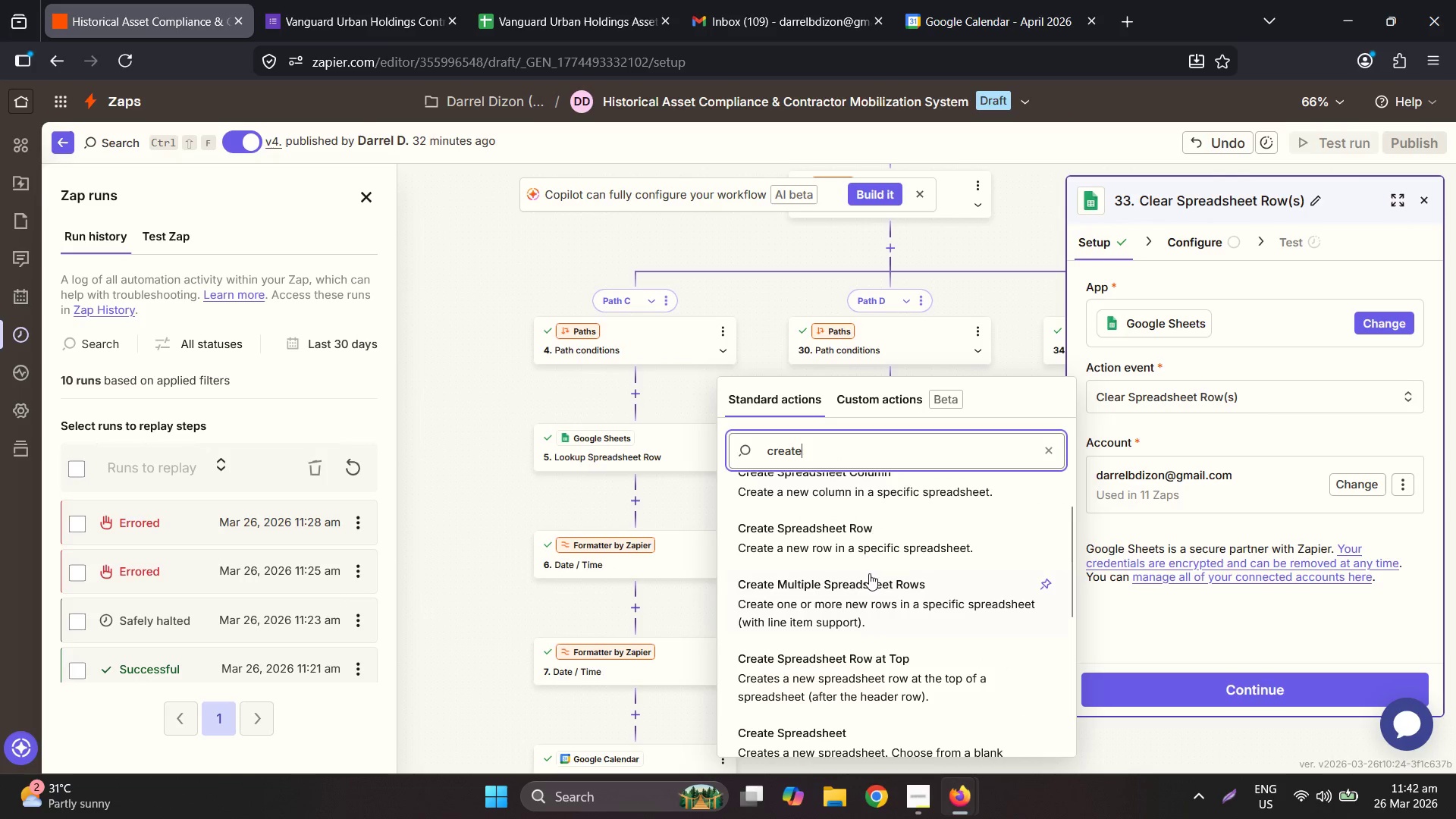 
scroll: coordinate [872, 575], scroll_direction: up, amount: 1.0
 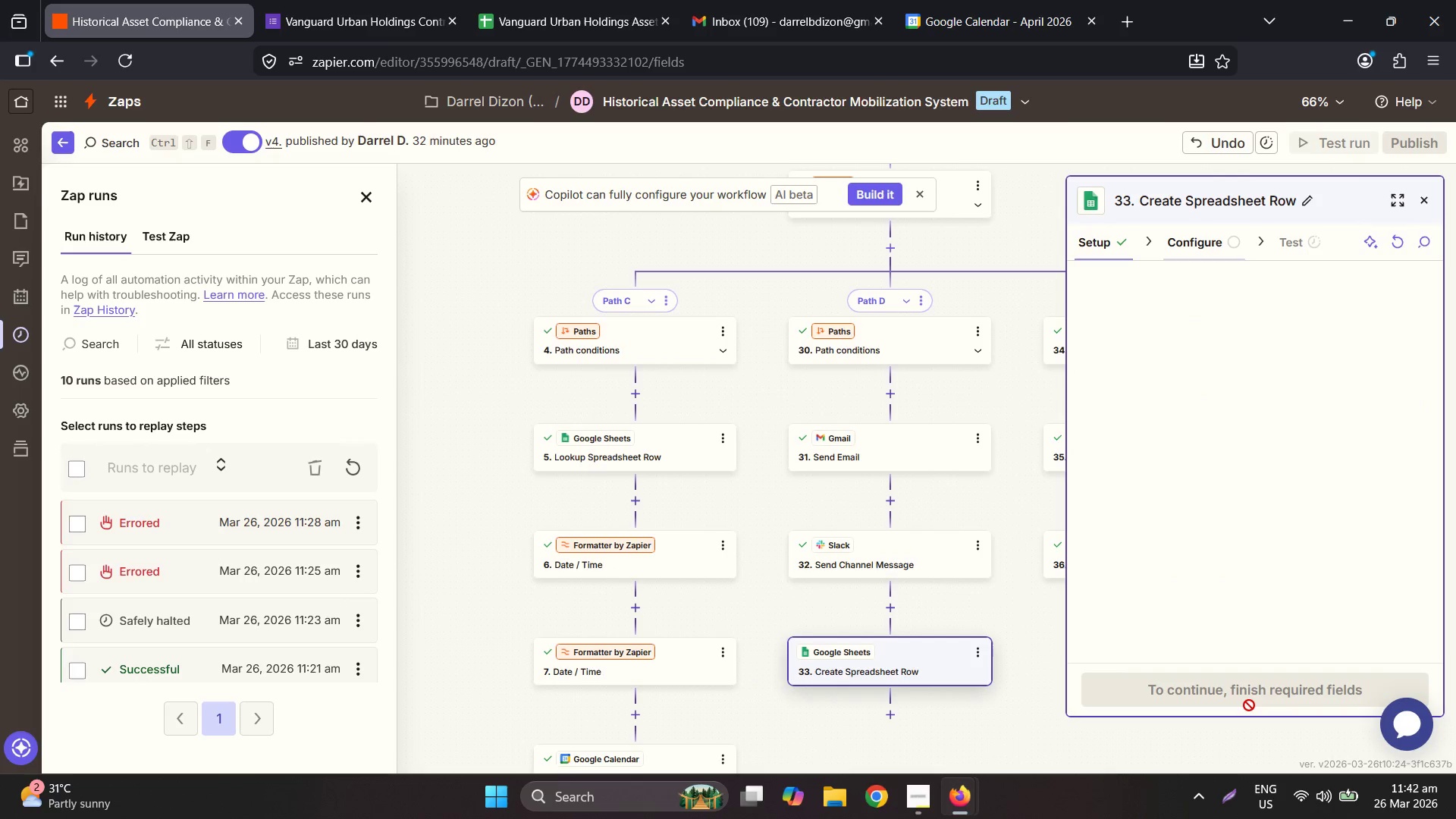 
left_click([1176, 321])
 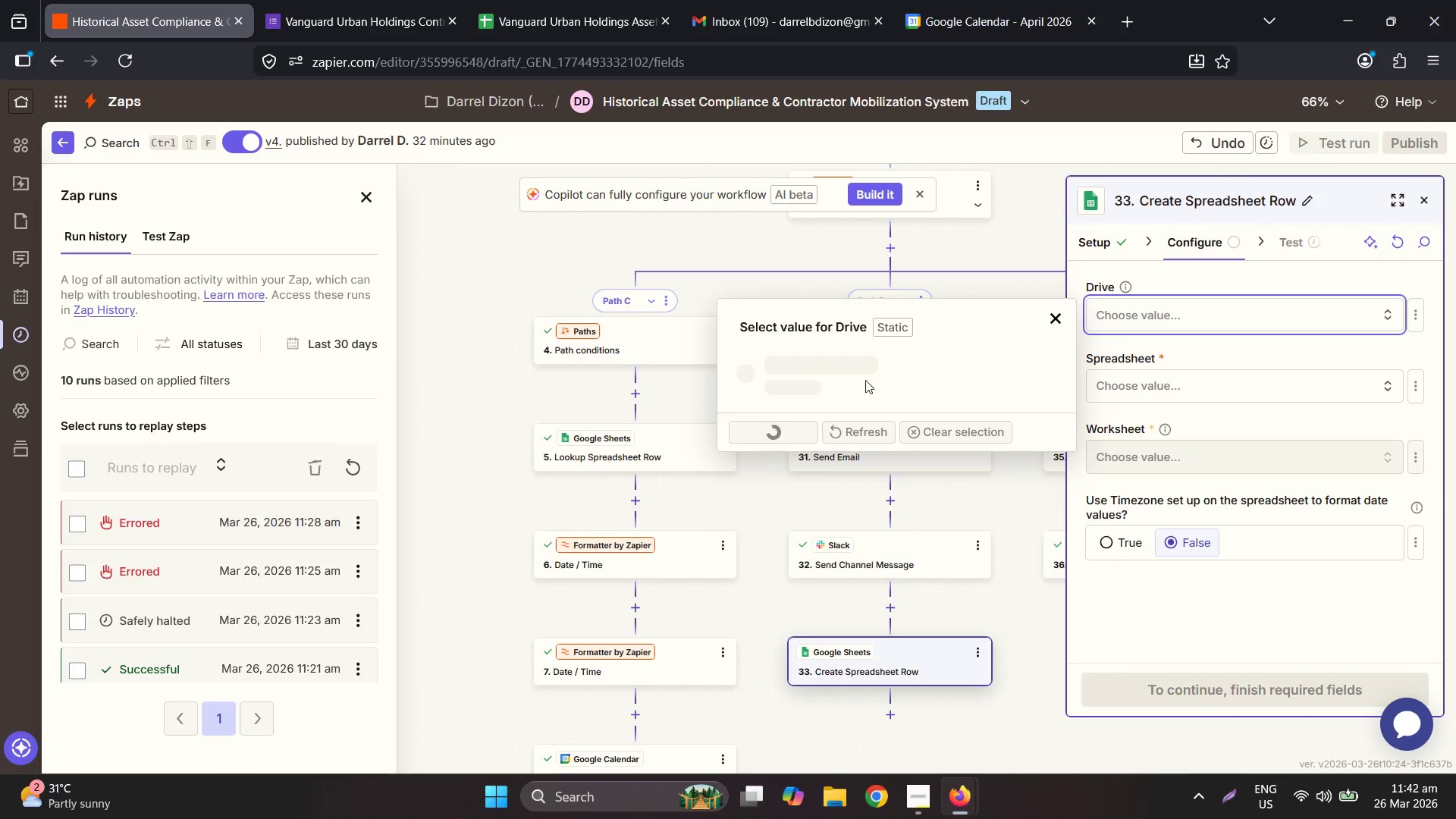 
left_click([836, 378])
 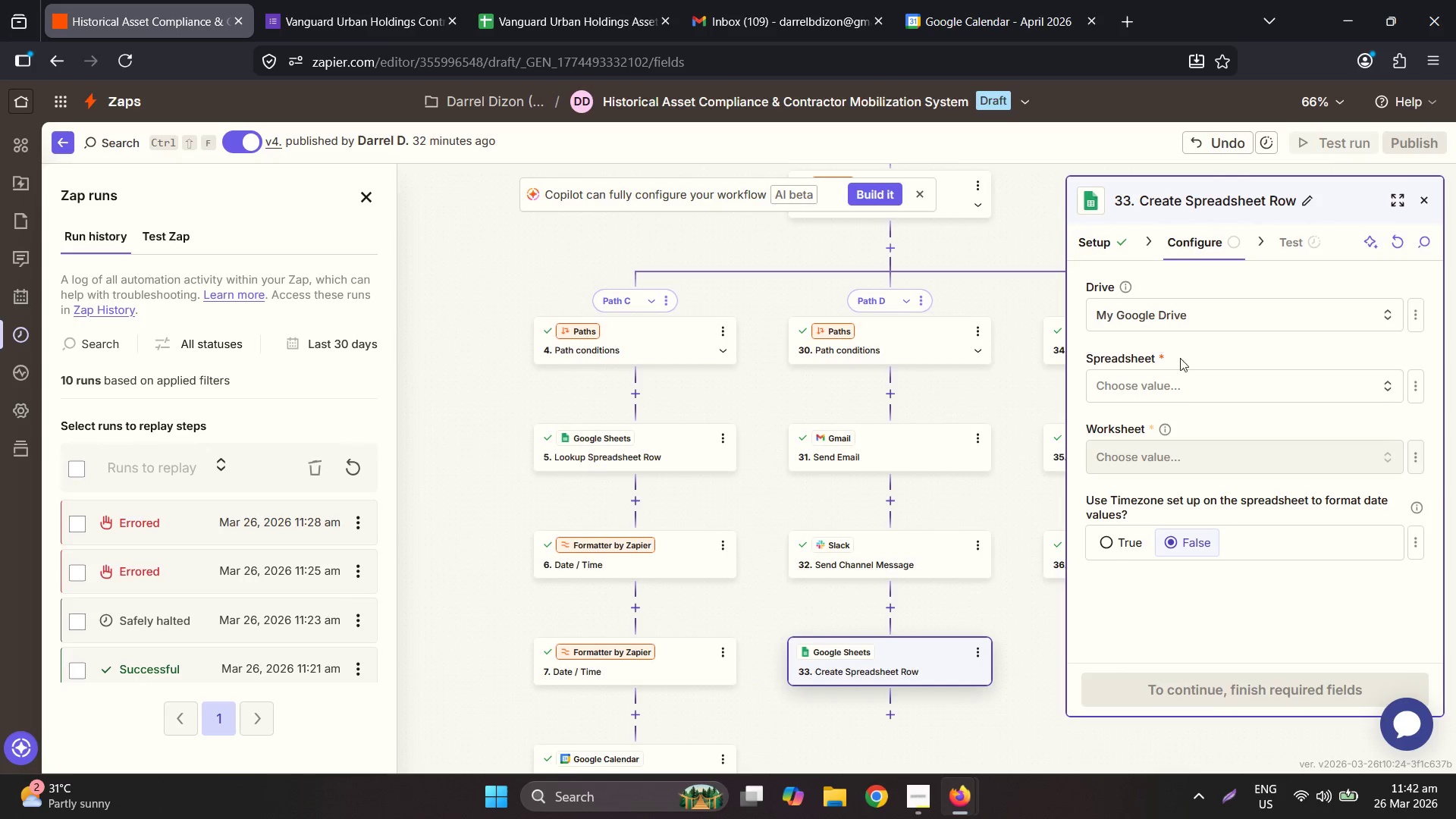 
left_click([1197, 388])
 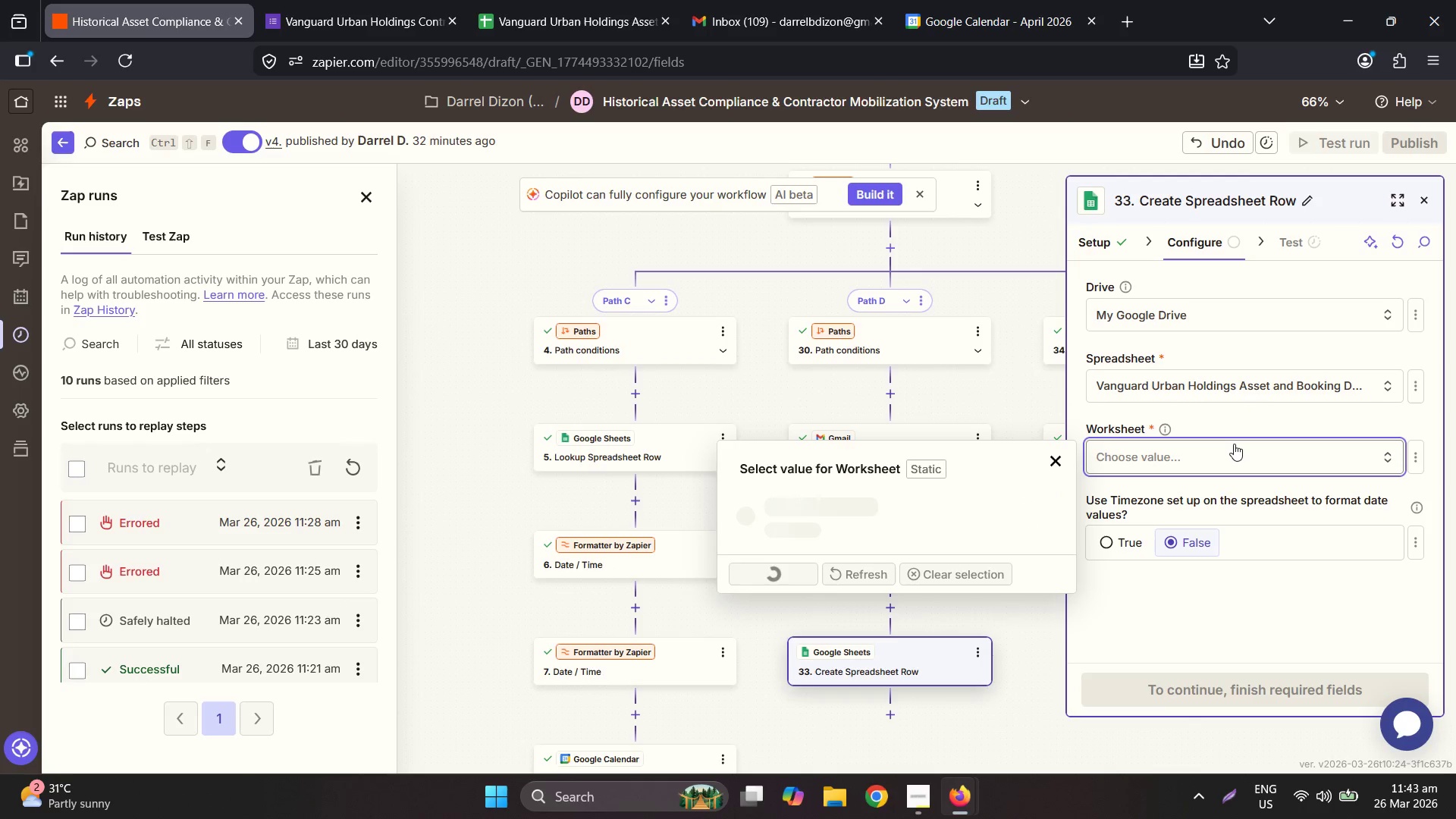 
wait(5.48)
 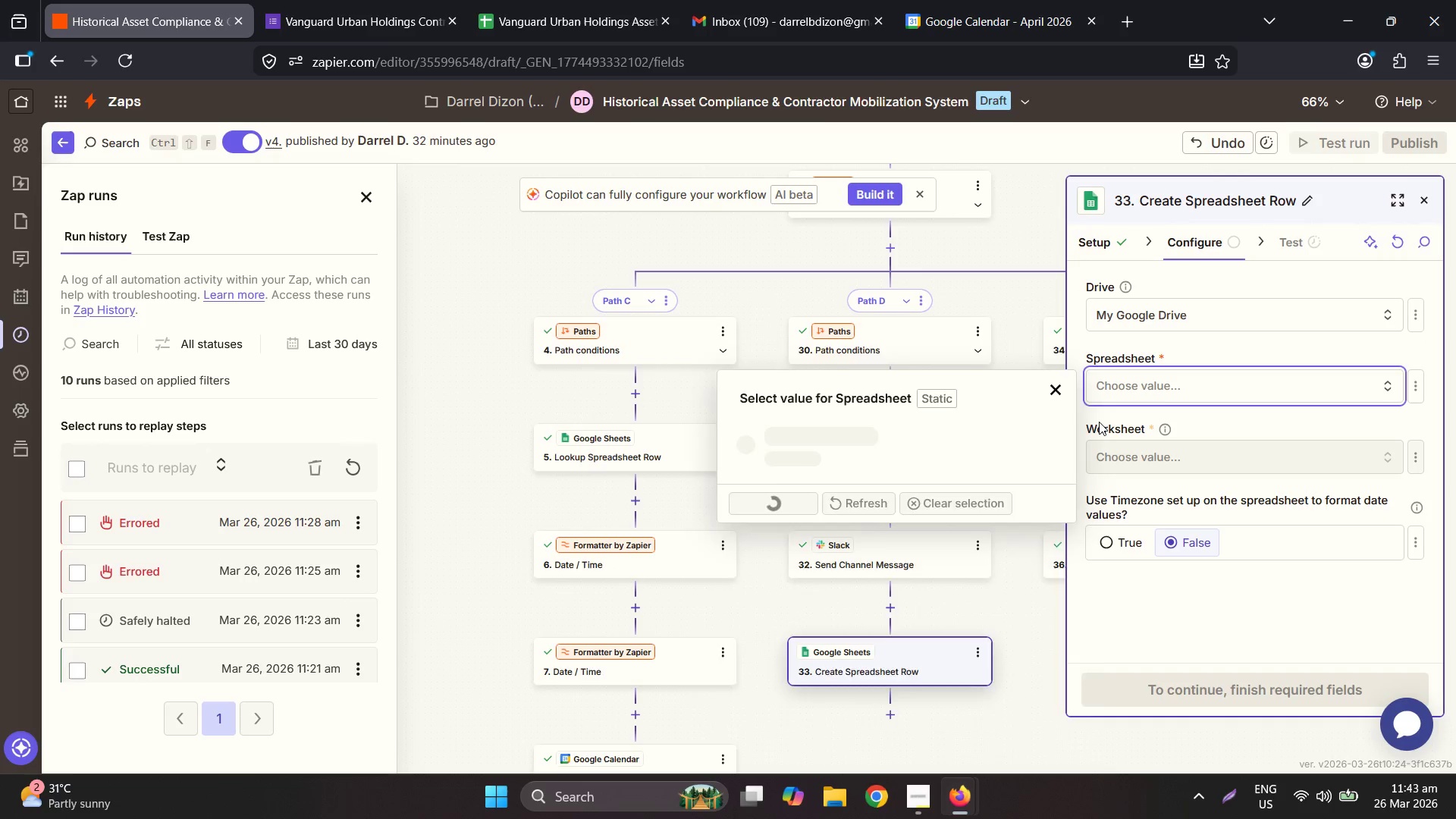 
mouse_move([916, 555])
 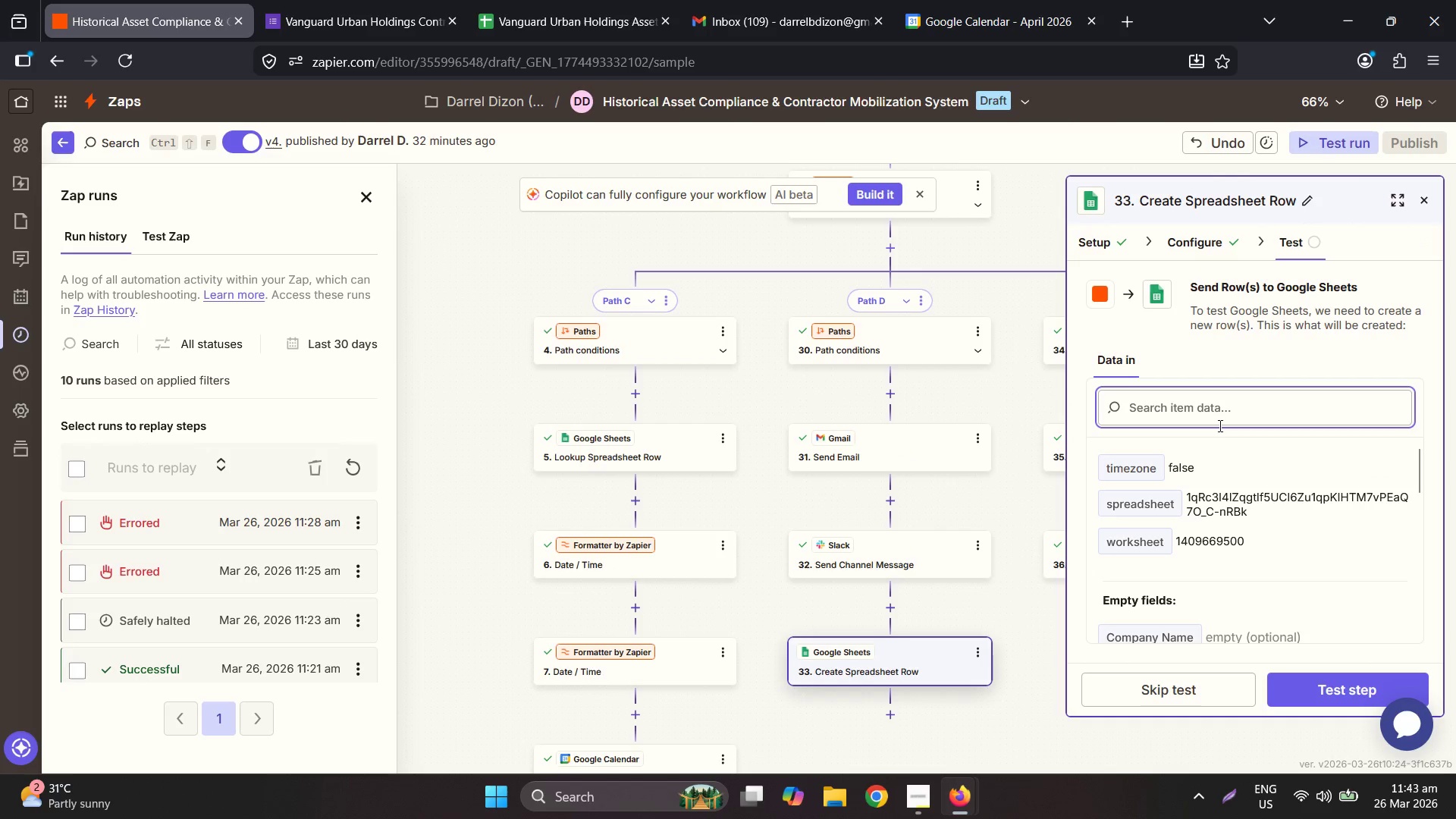 
left_click([1212, 242])
 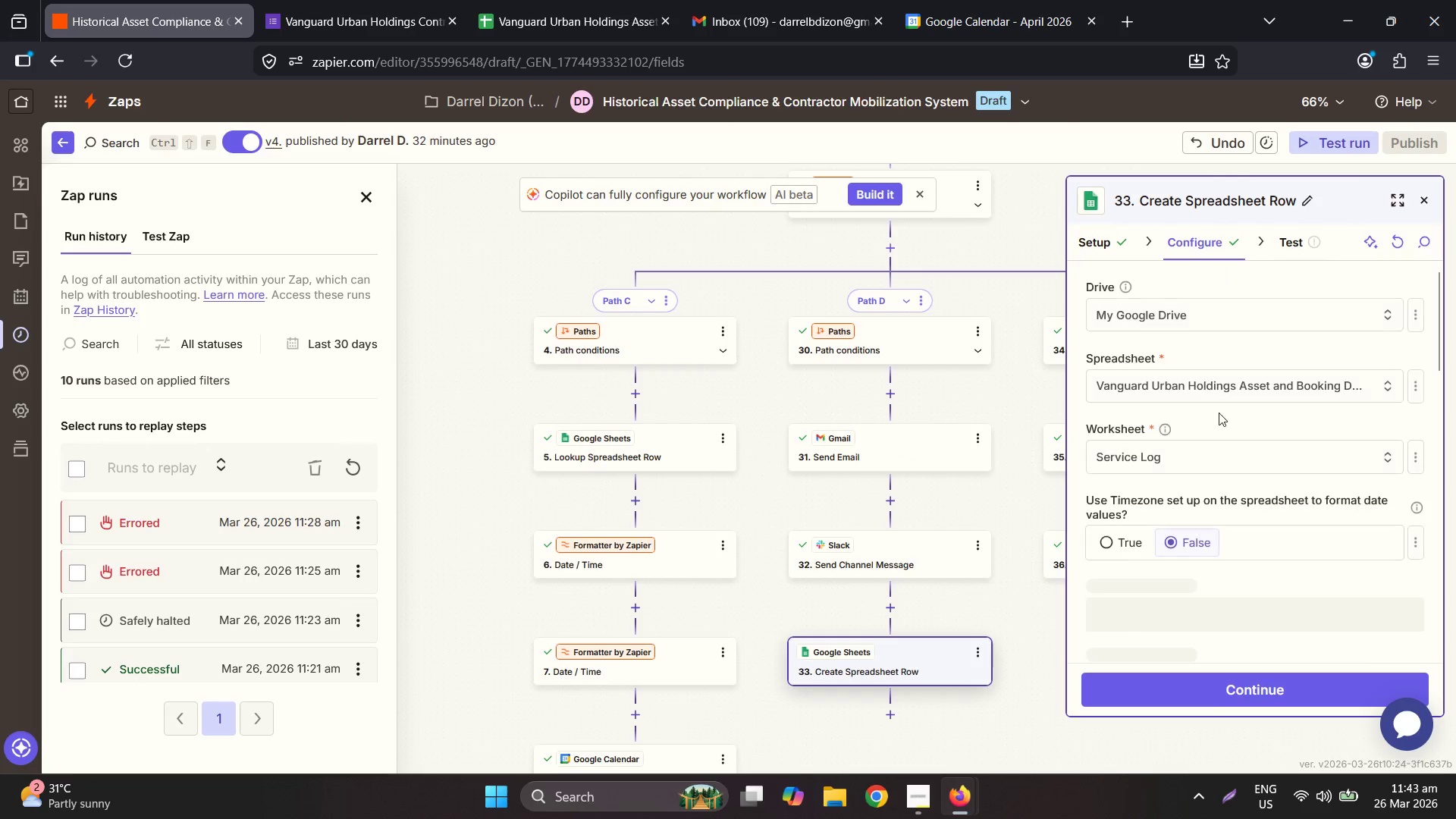 
scroll: coordinate [1219, 488], scroll_direction: down, amount: 3.0
 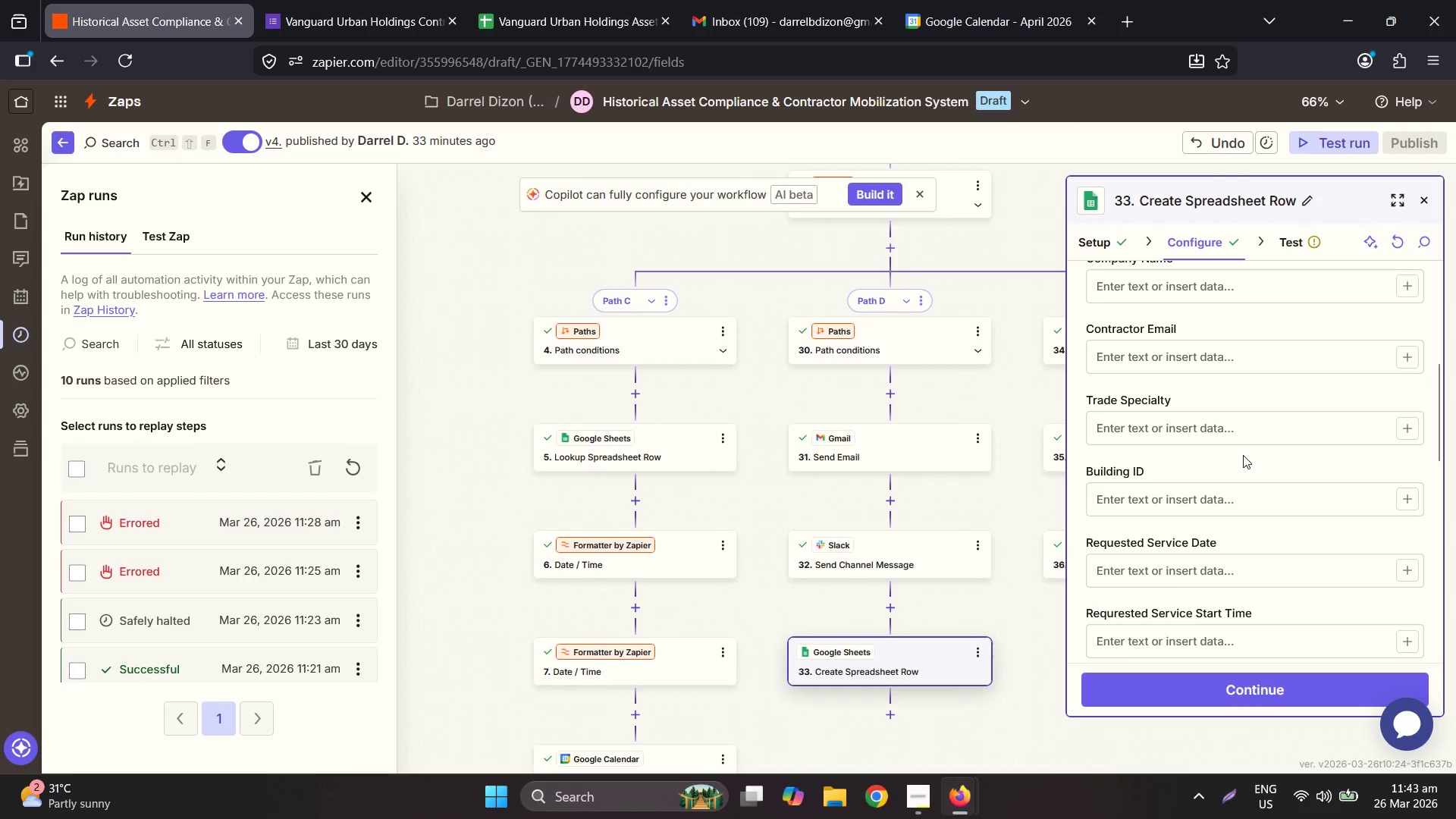 
scroll: coordinate [1244, 455], scroll_direction: up, amount: 1.0
 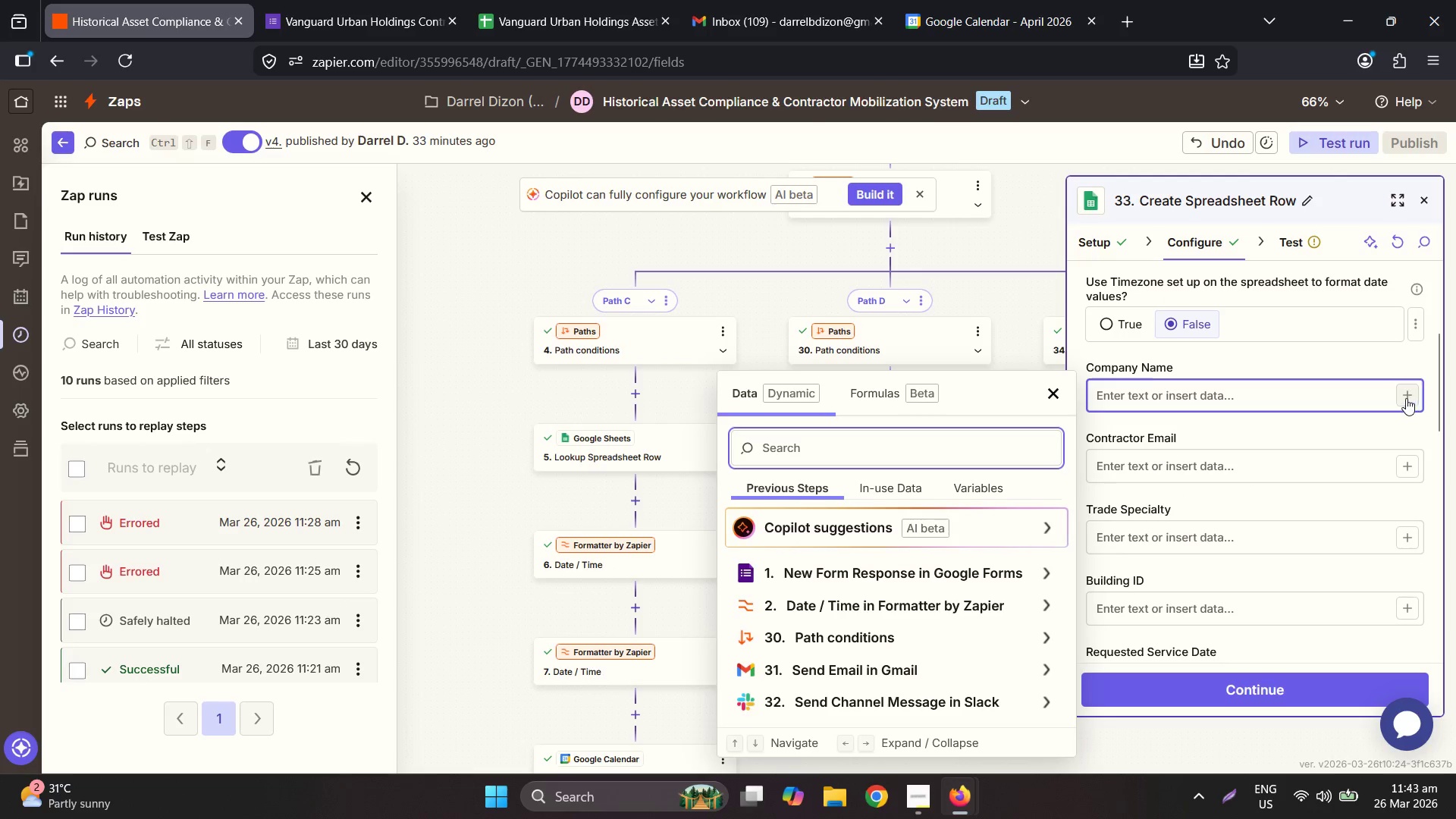 
left_click([918, 575])
 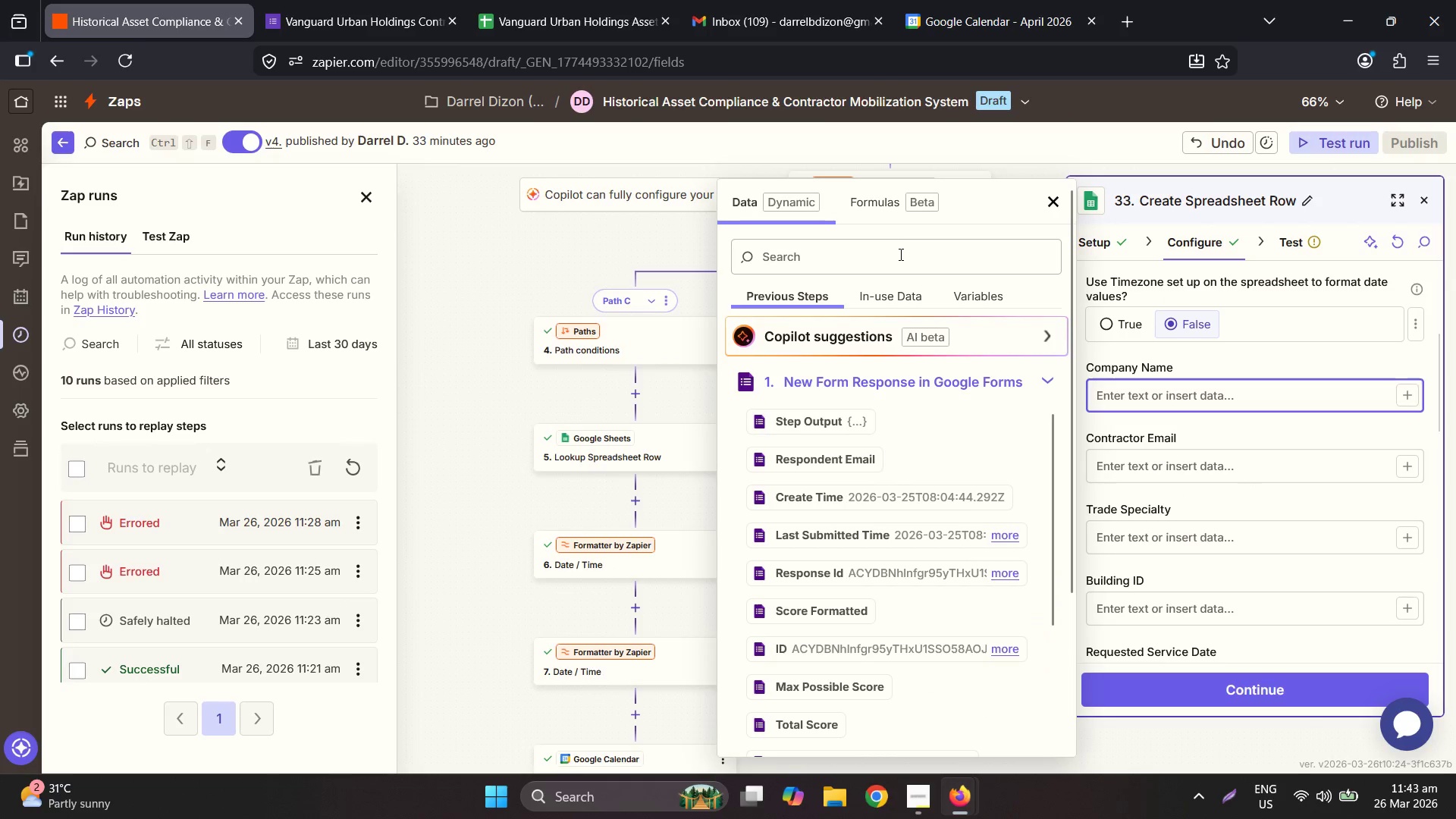 
double_click([880, 249])
 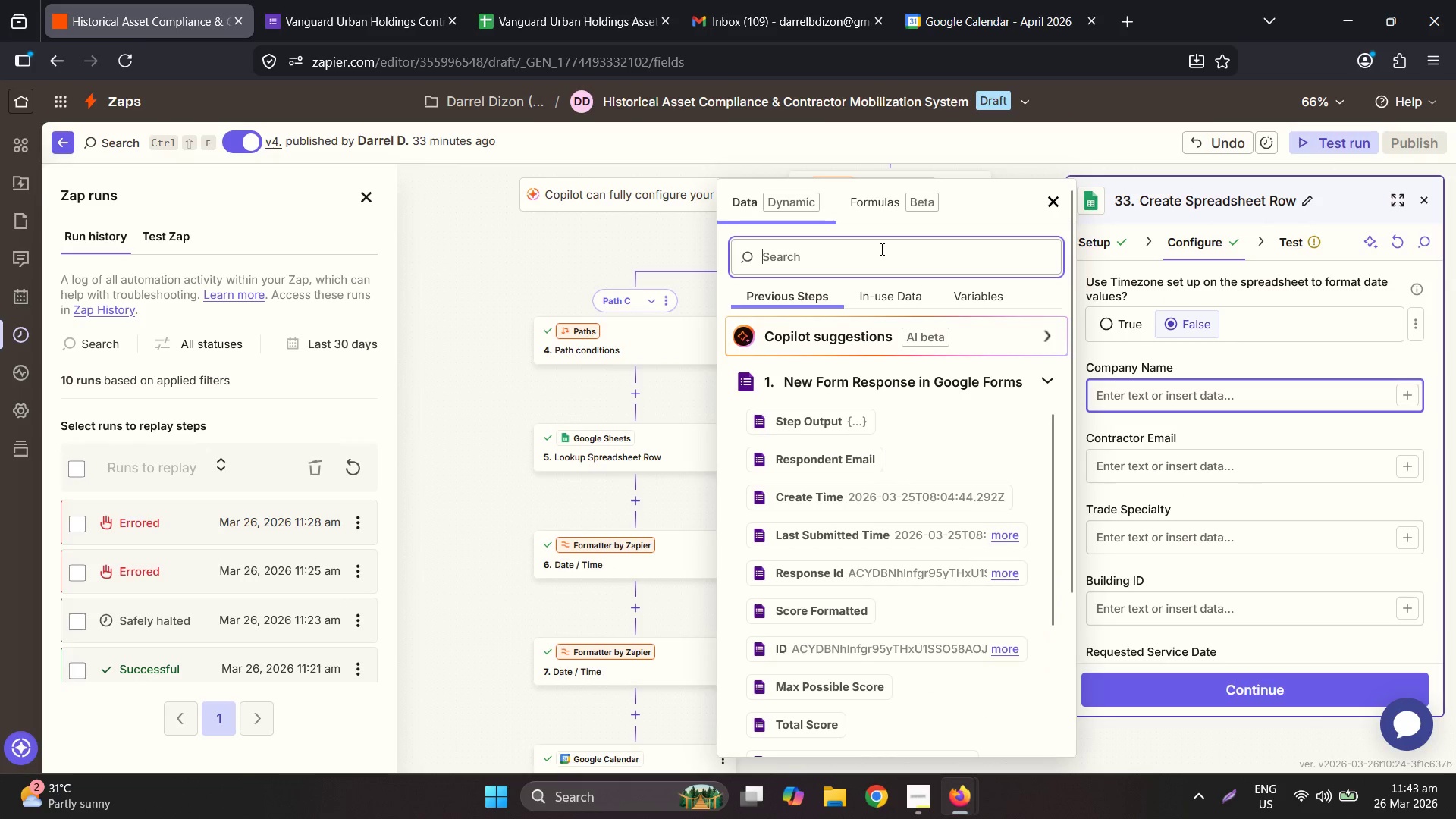 
type(com)
 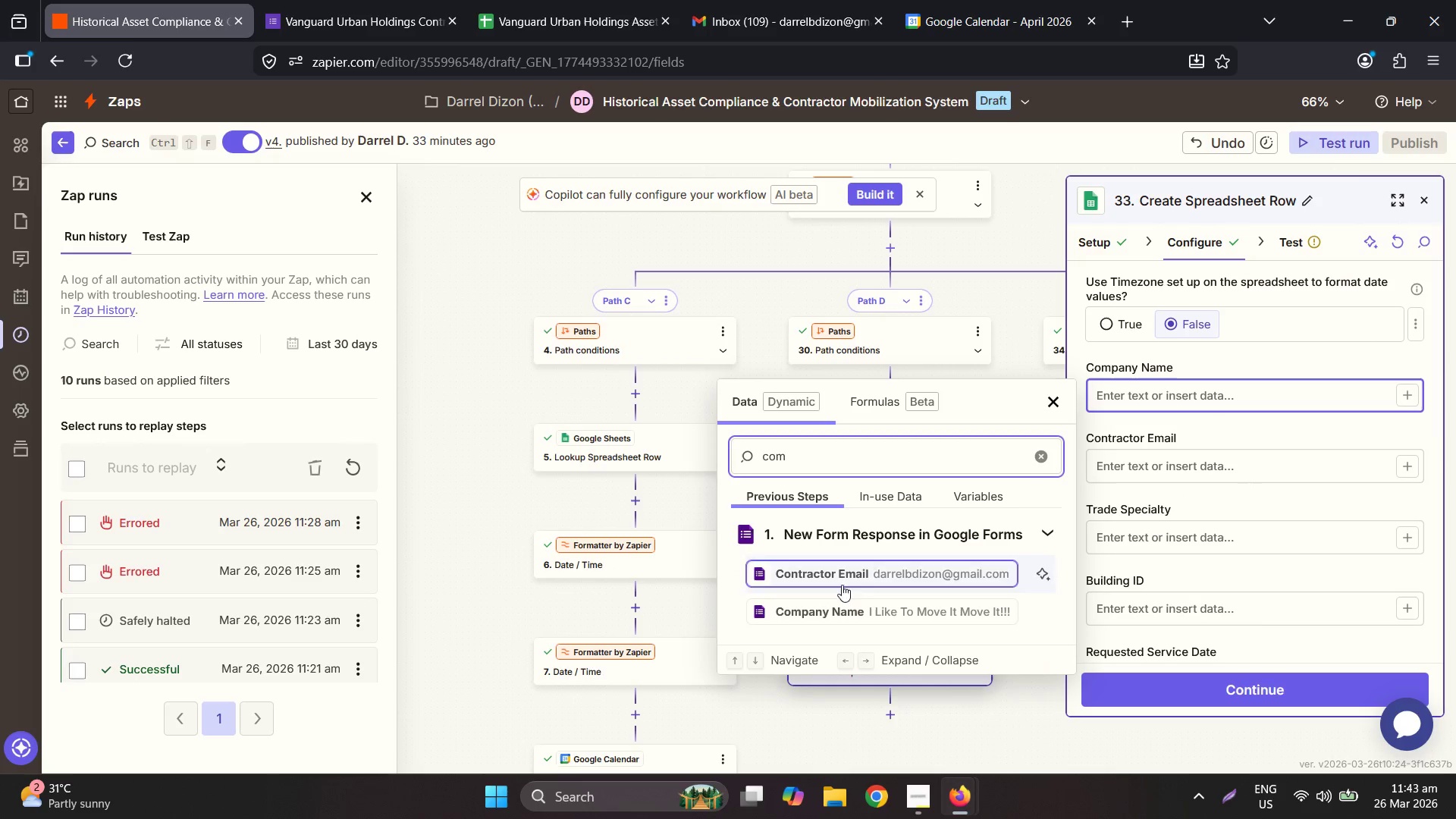 
left_click([849, 604])
 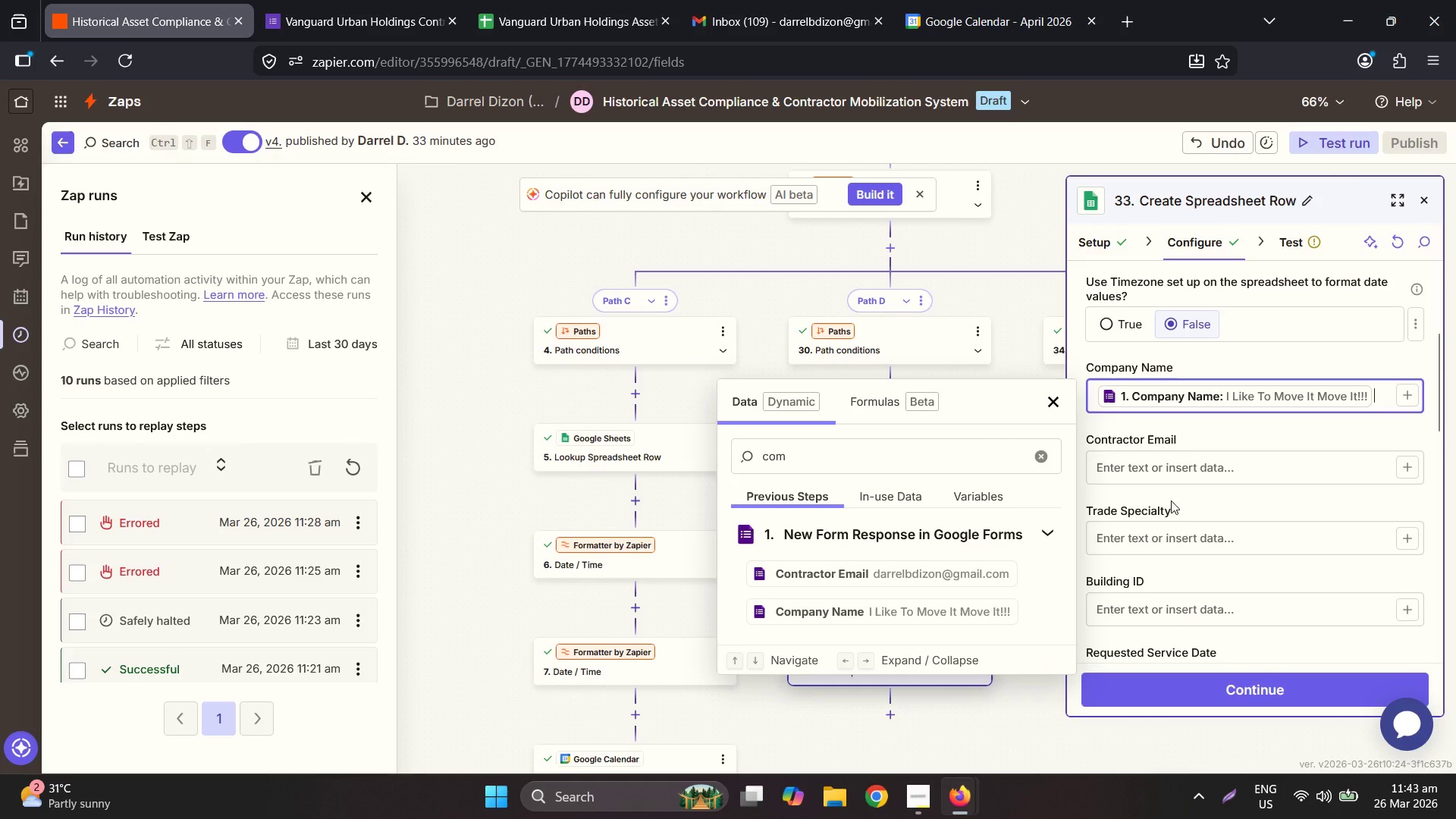 
left_click([1185, 465])
 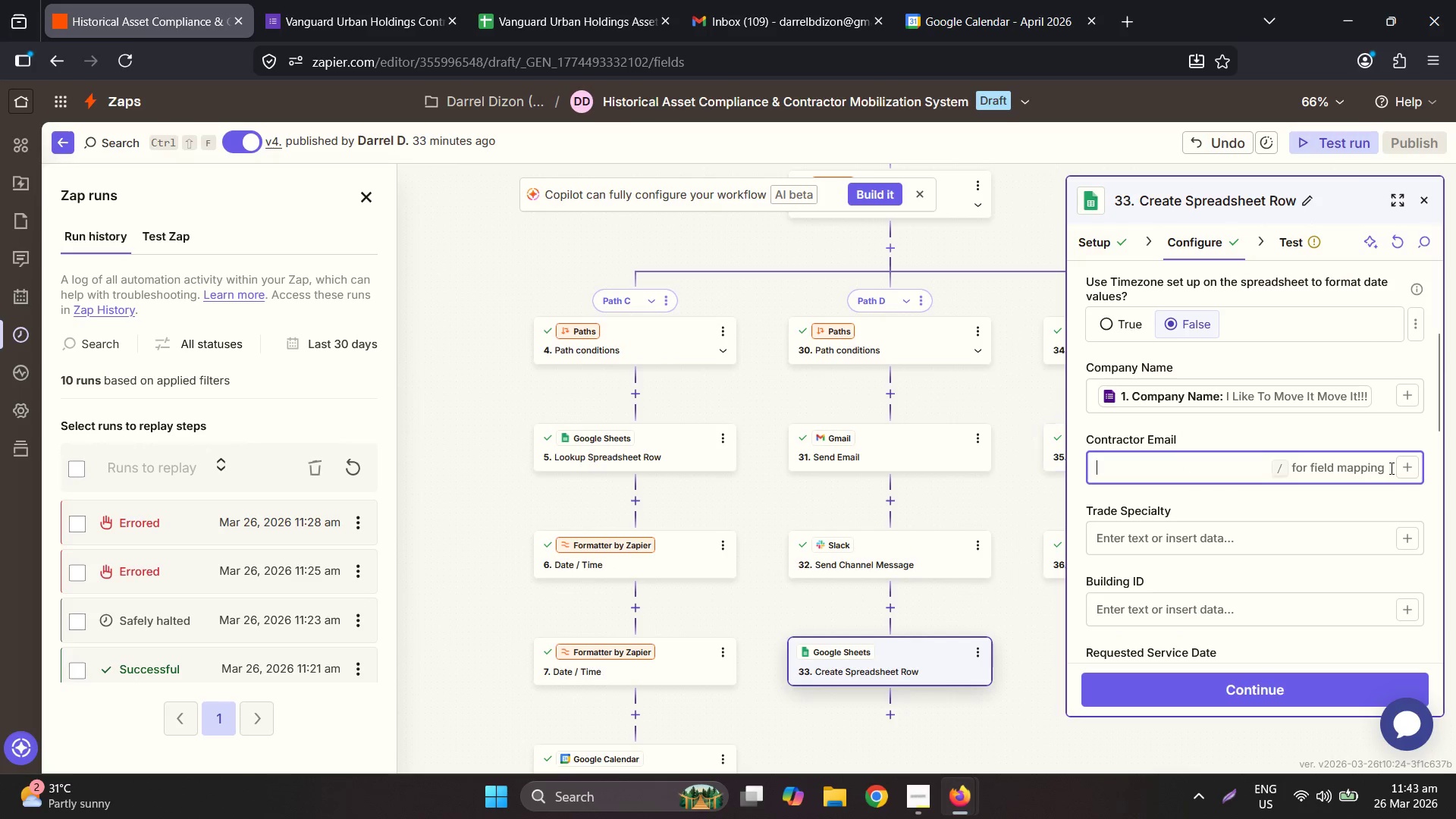 
left_click([1401, 463])
 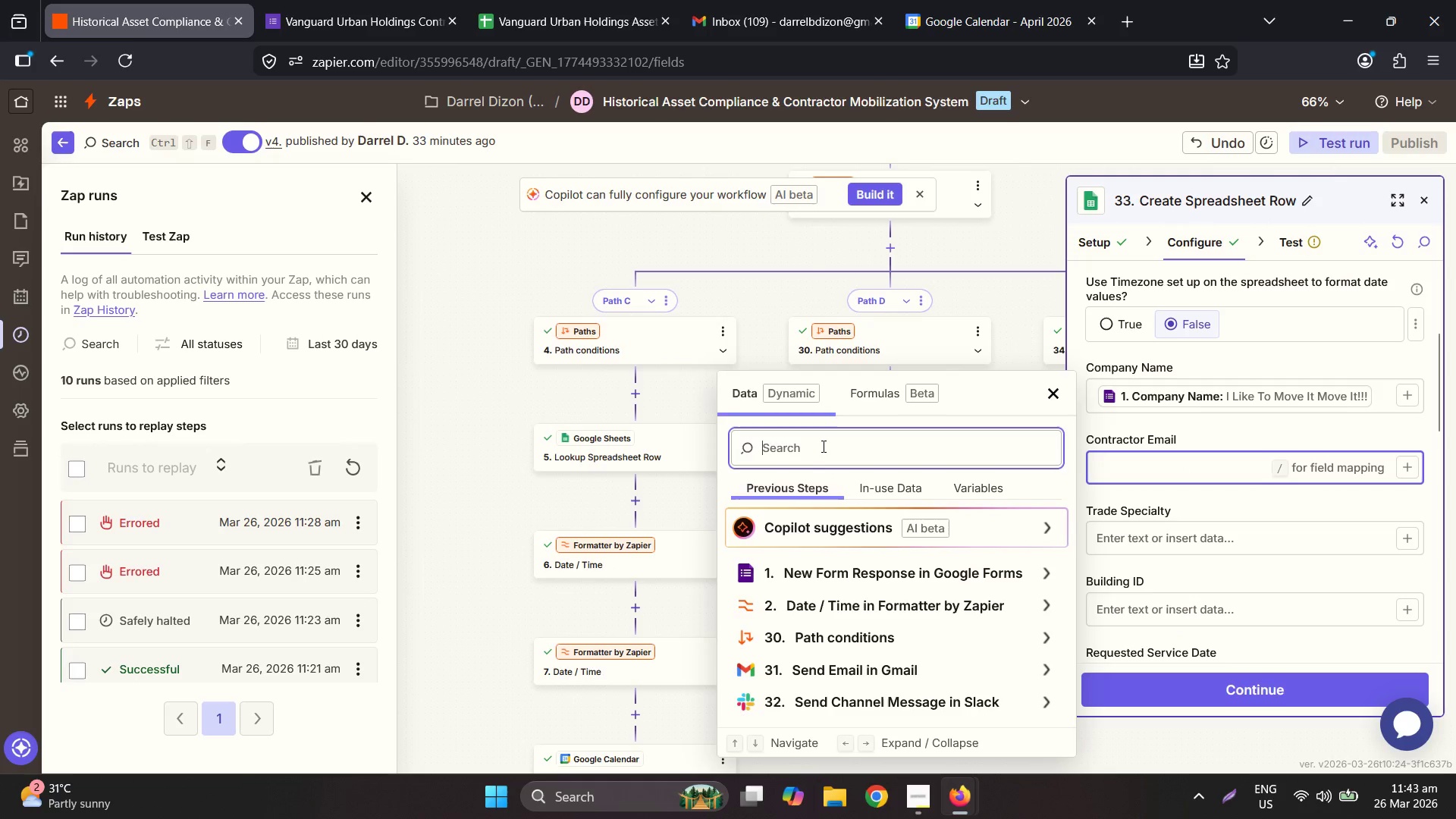 
type(cont)
 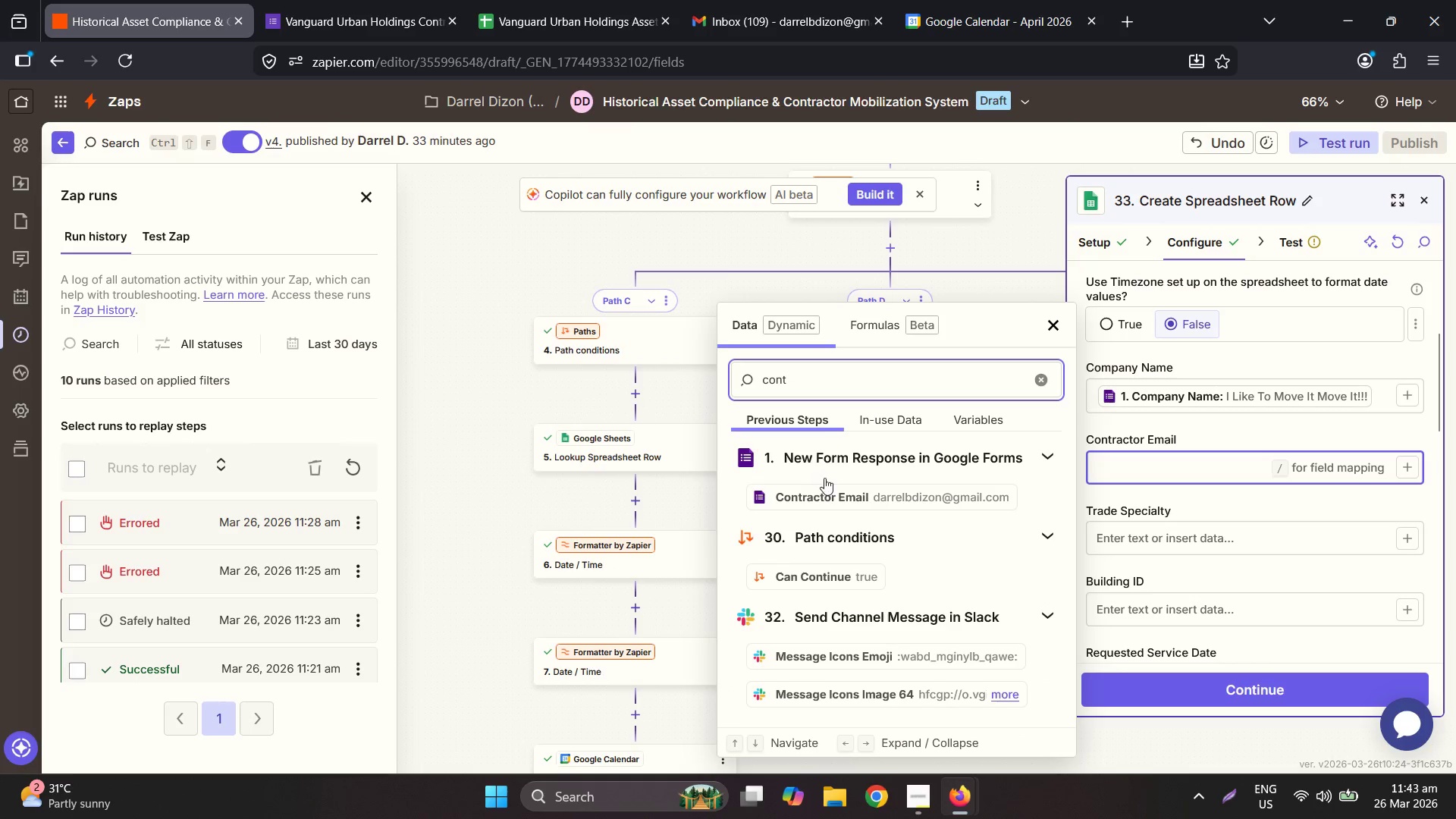 
left_click([829, 494])
 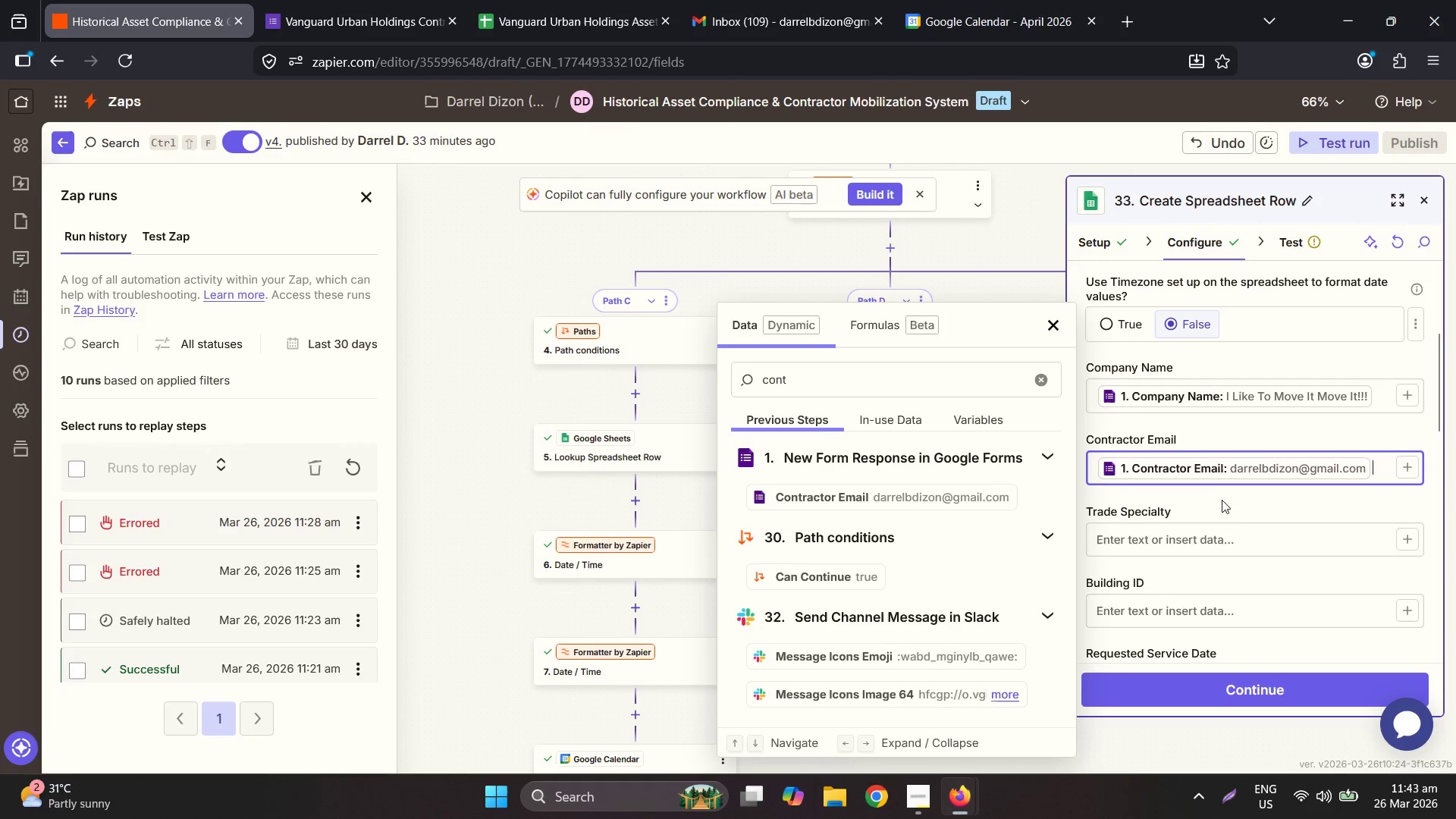 
left_click([1231, 554])
 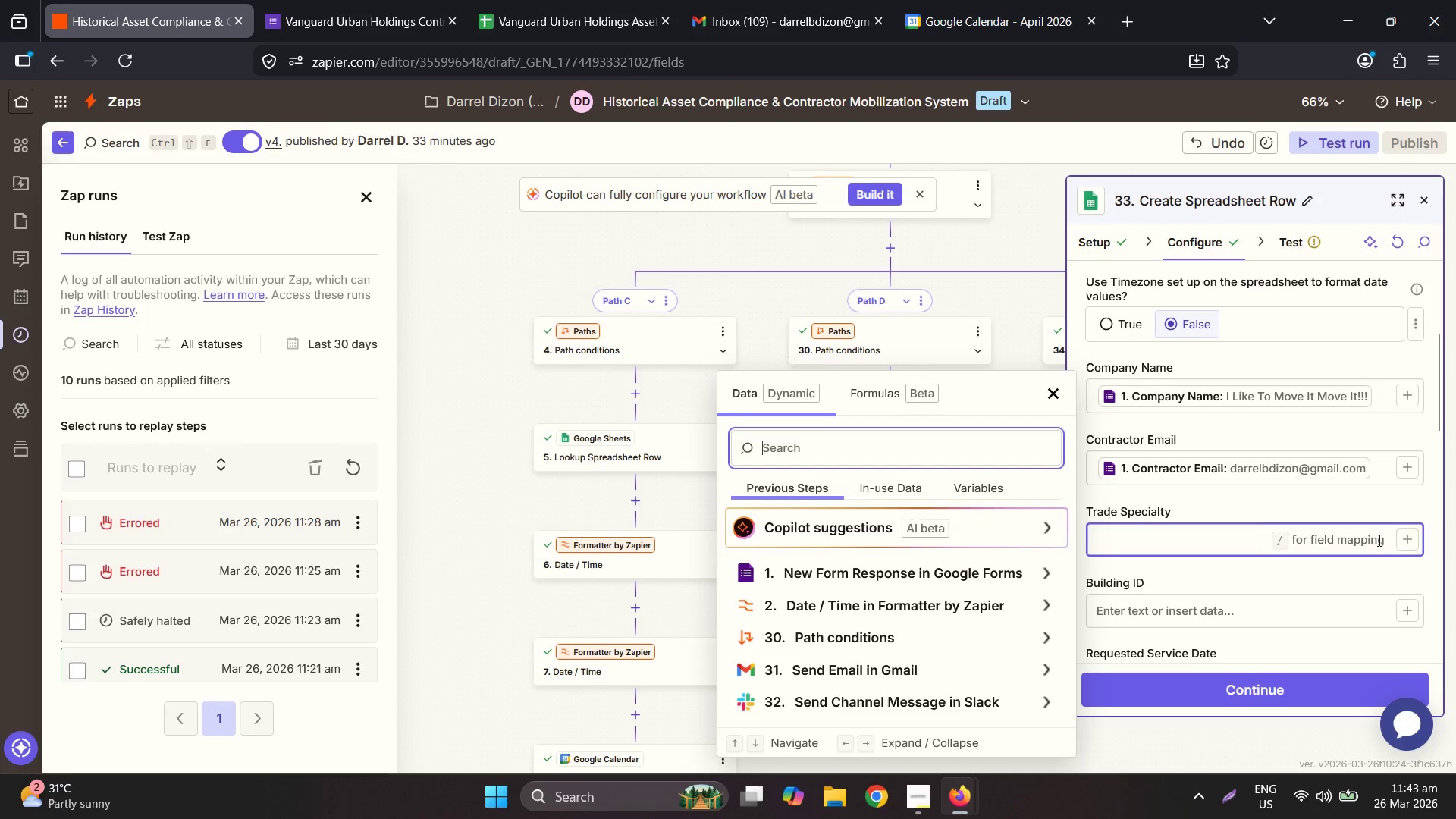 
type(tra)
 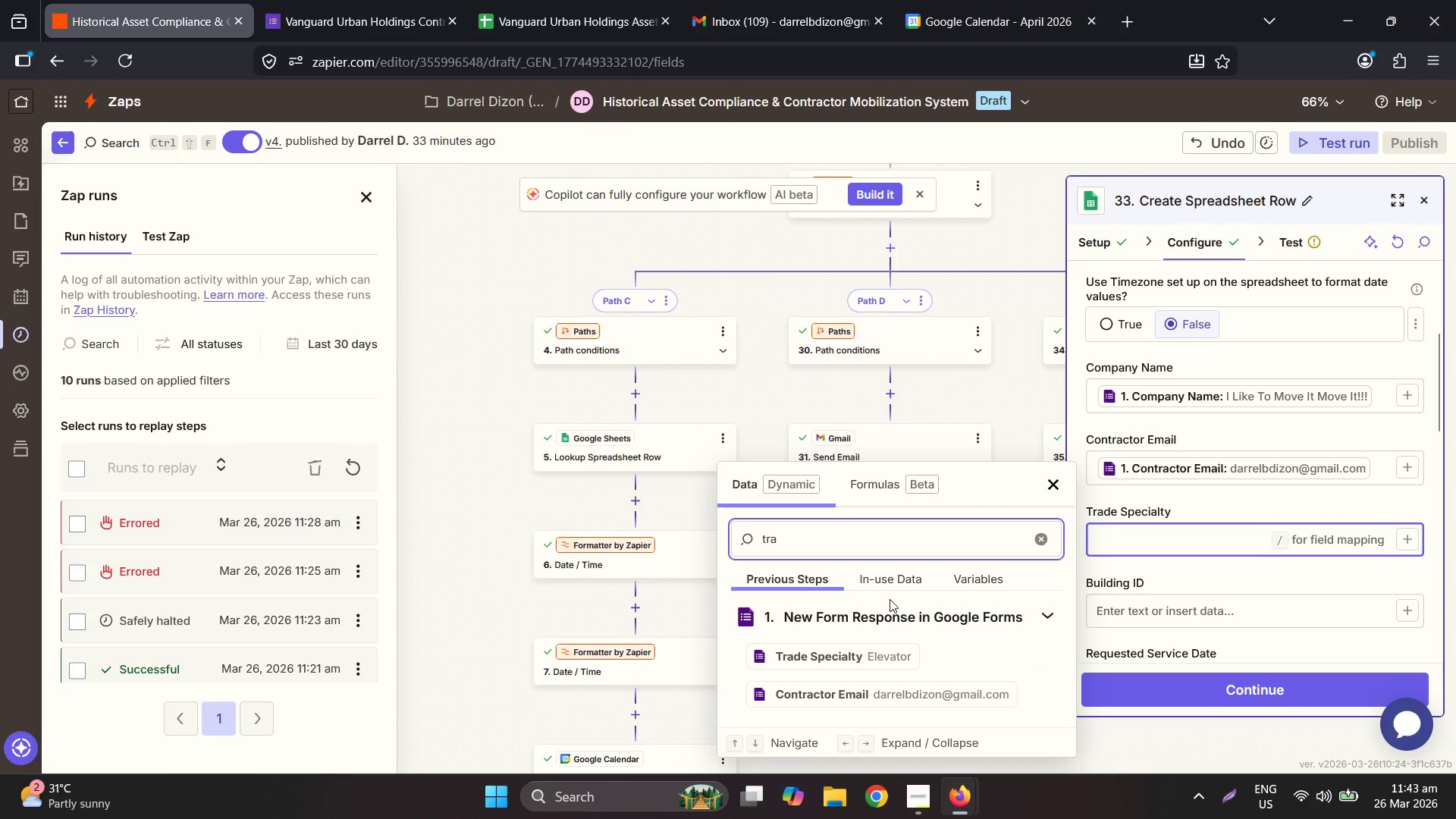 
left_click([878, 649])
 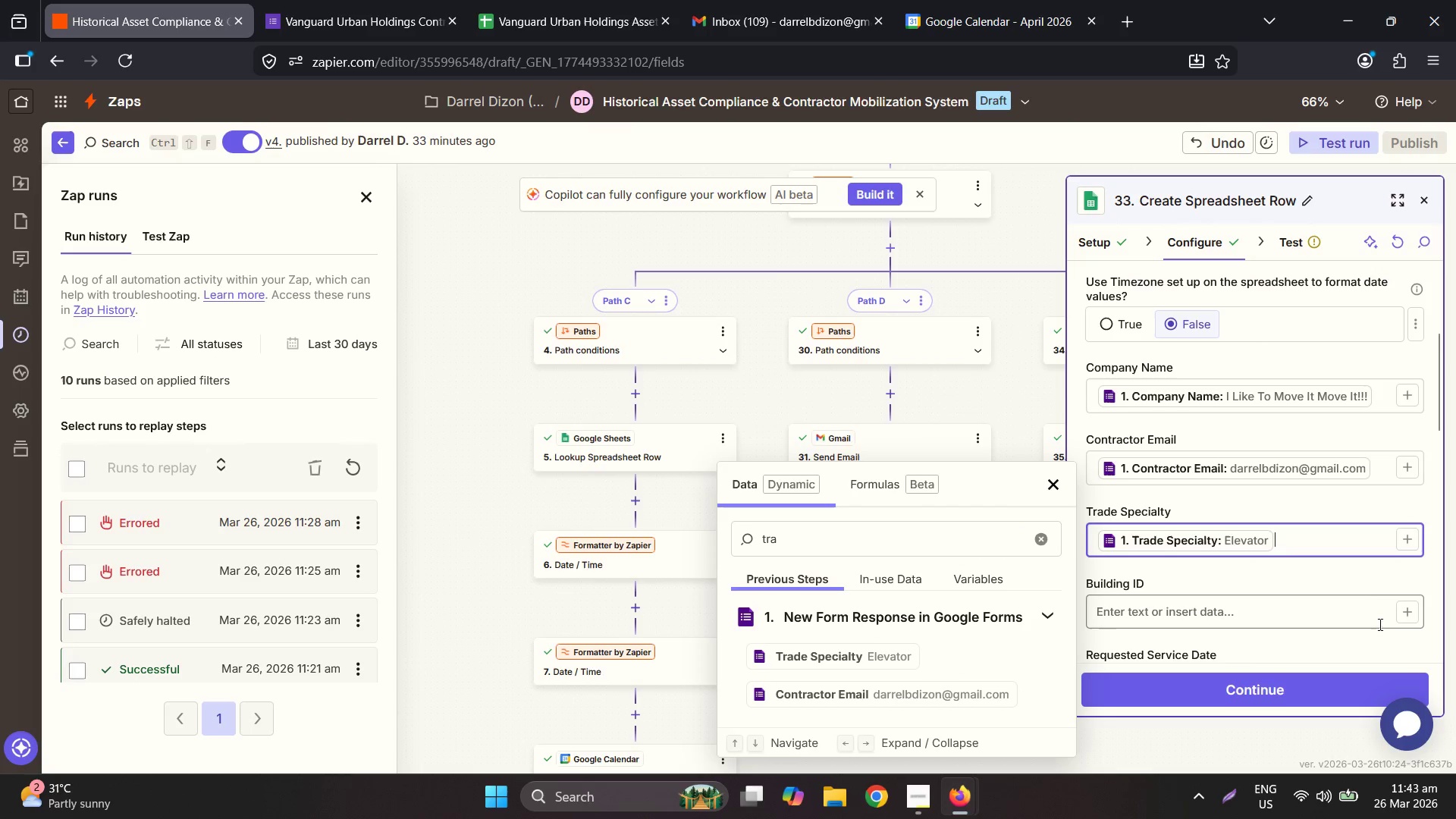 
scroll: coordinate [1348, 554], scroll_direction: down, amount: 3.0
 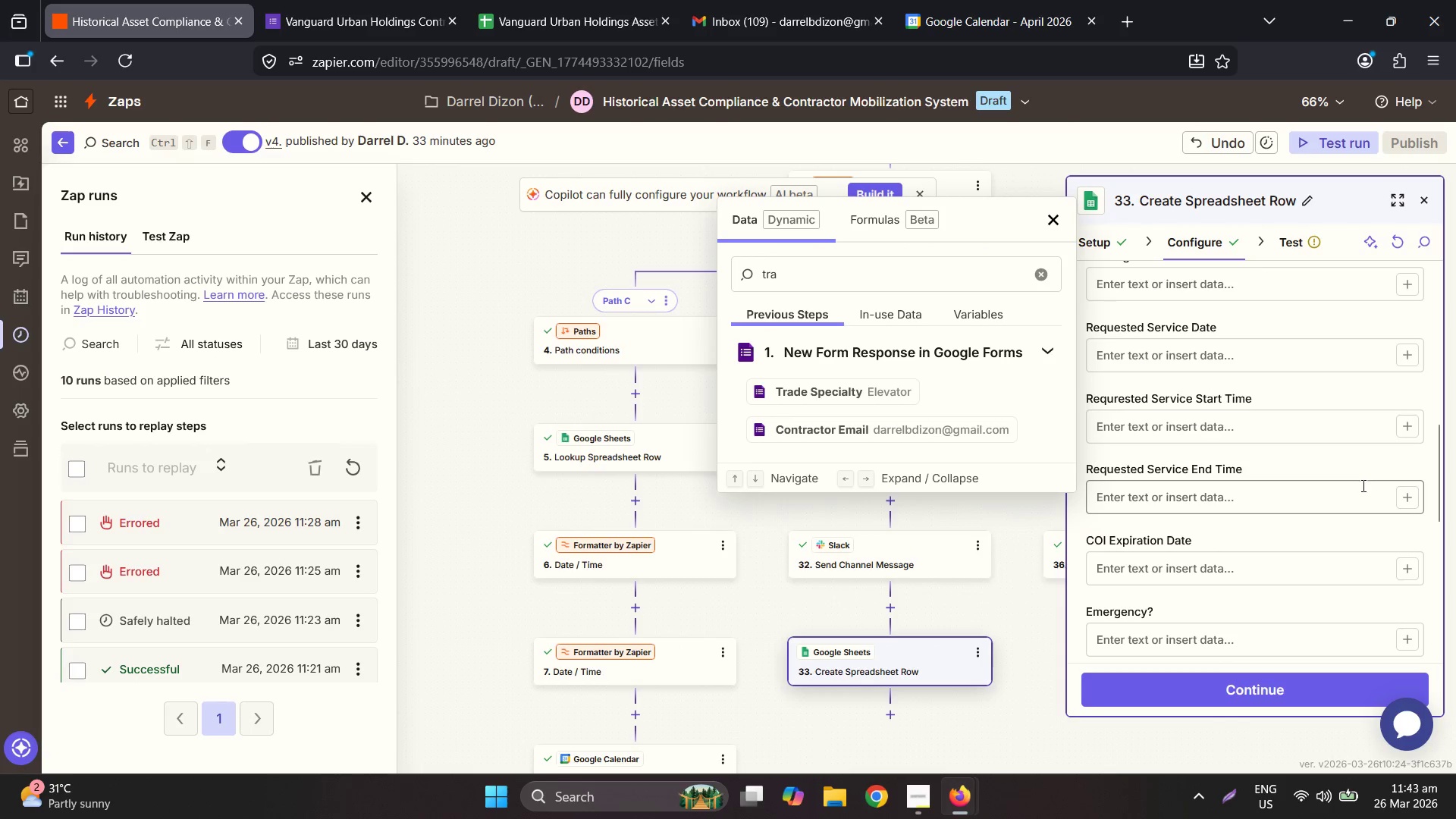 
scroll: coordinate [1363, 485], scroll_direction: up, amount: 1.0
 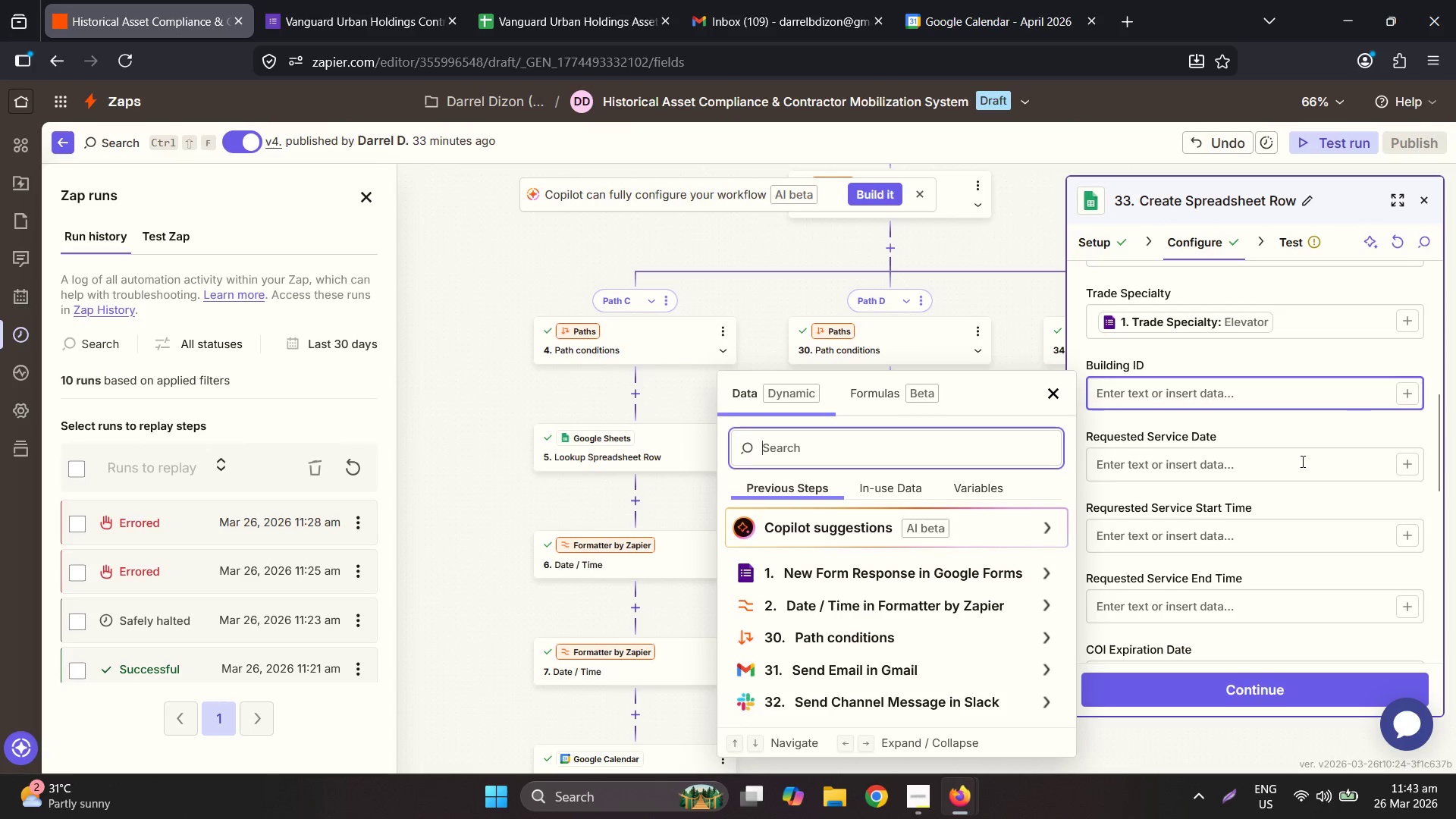 
left_click([808, 578])
 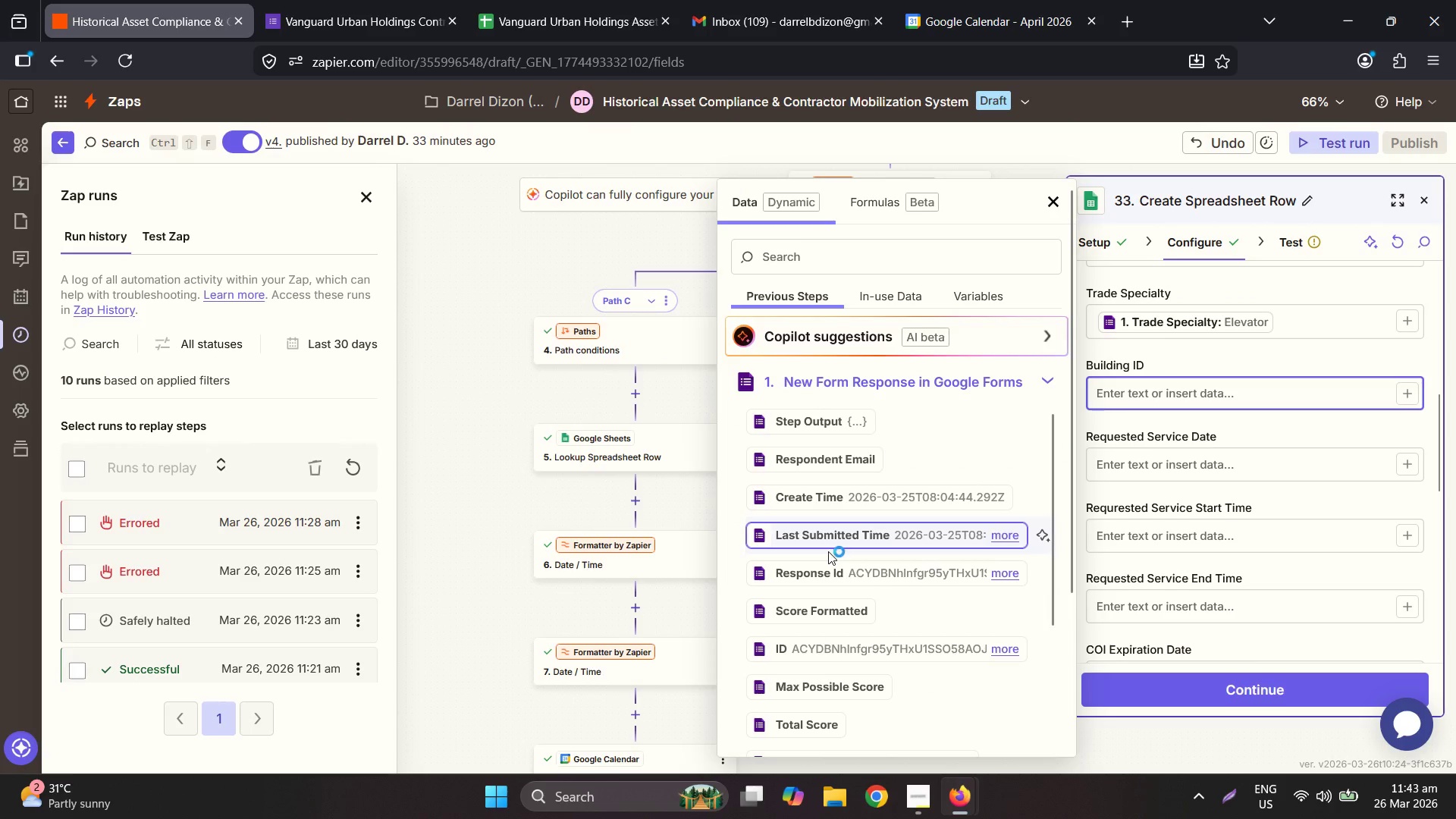 
type(bui)
 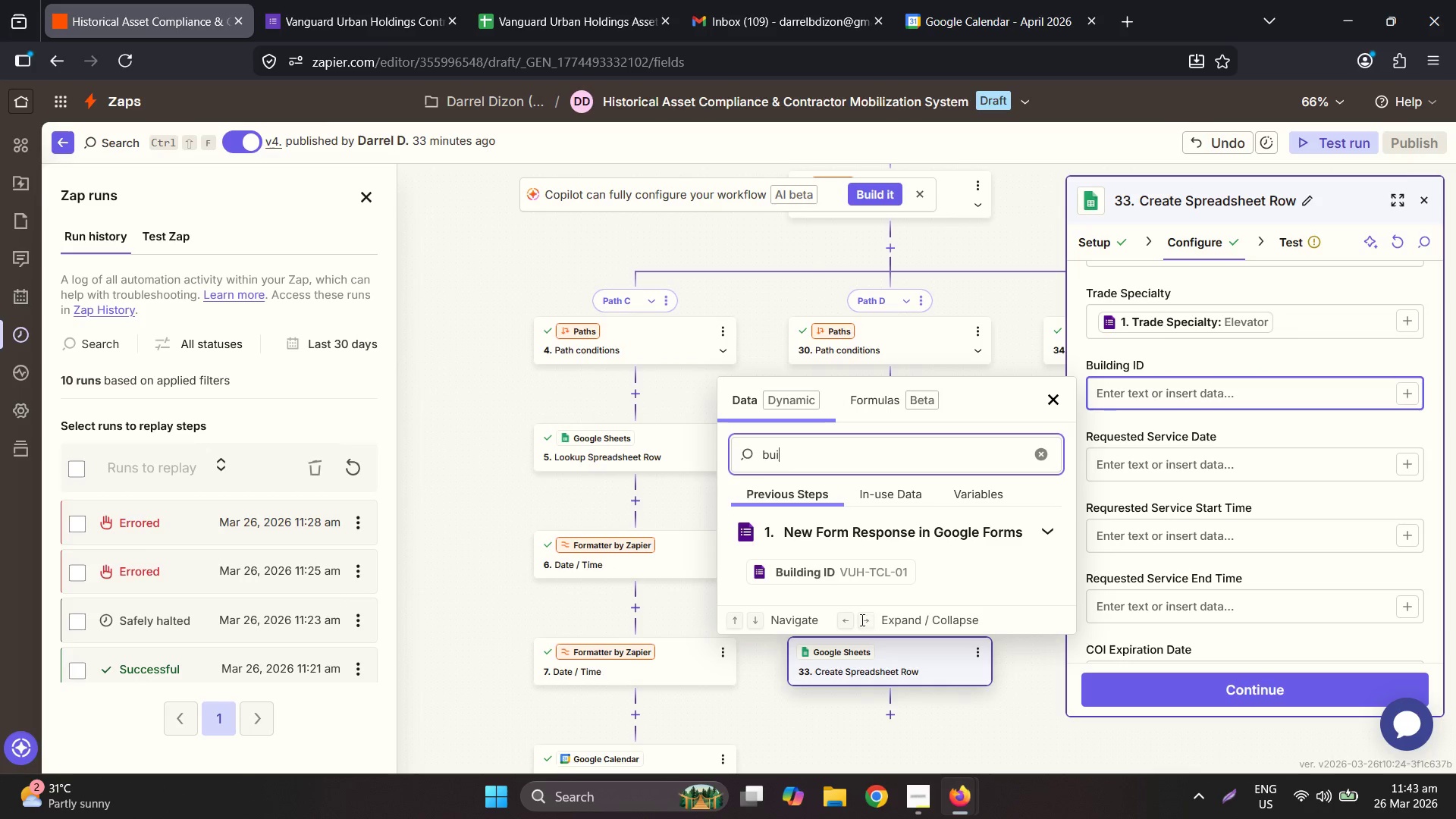 
left_click([852, 584])
 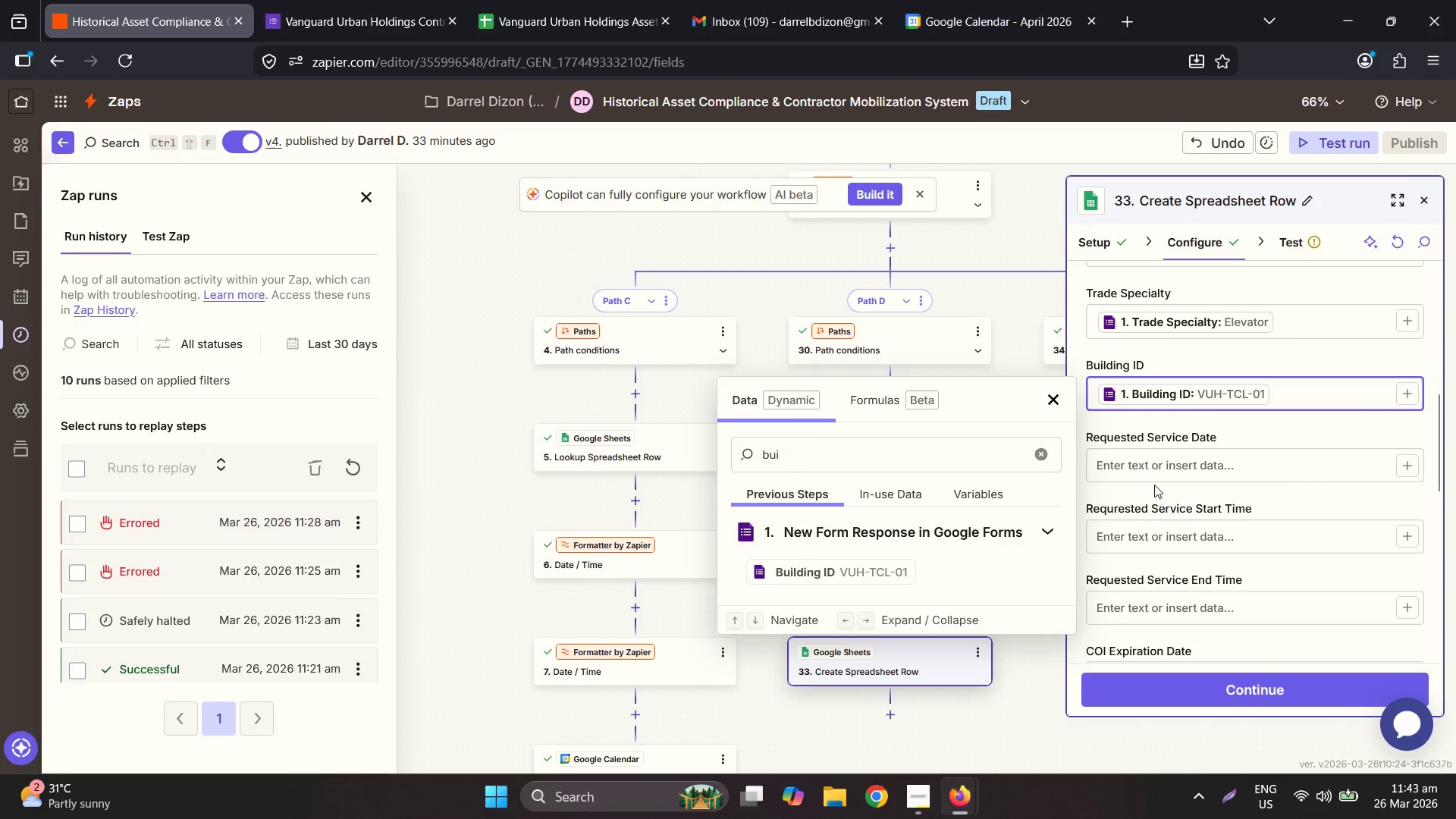 
double_click([1161, 454])
 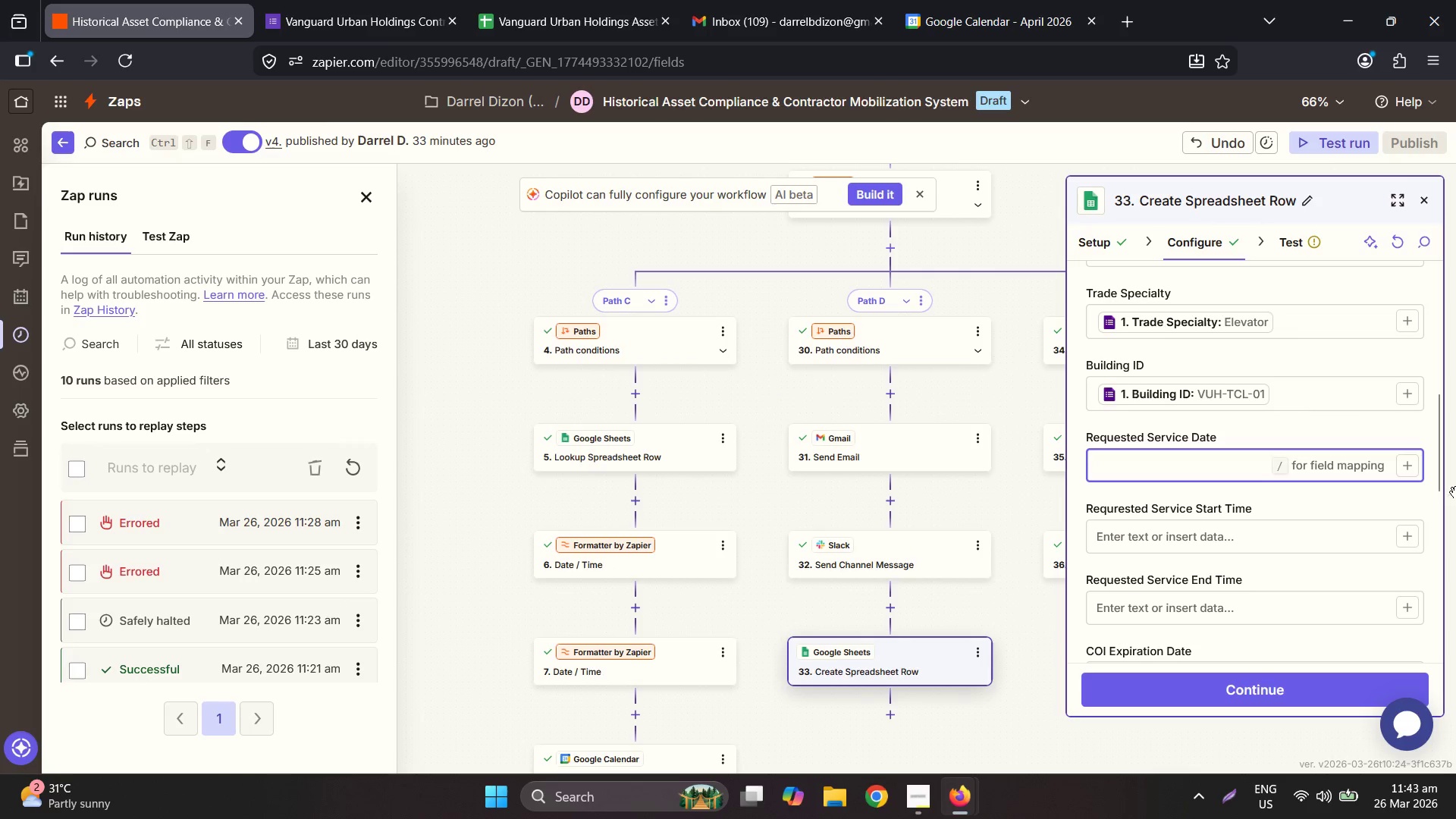 
left_click([1414, 473])
 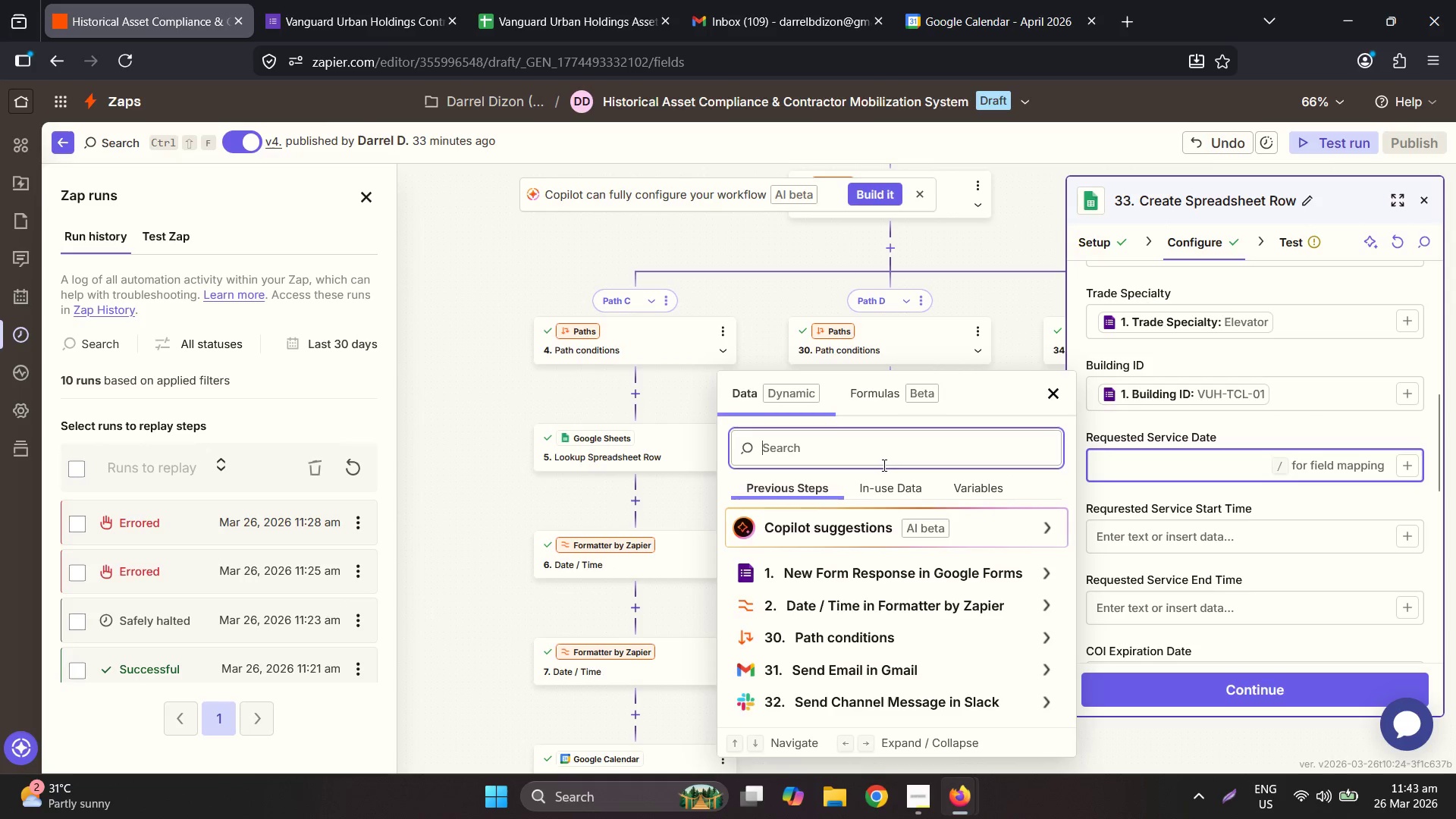 
type(date)
 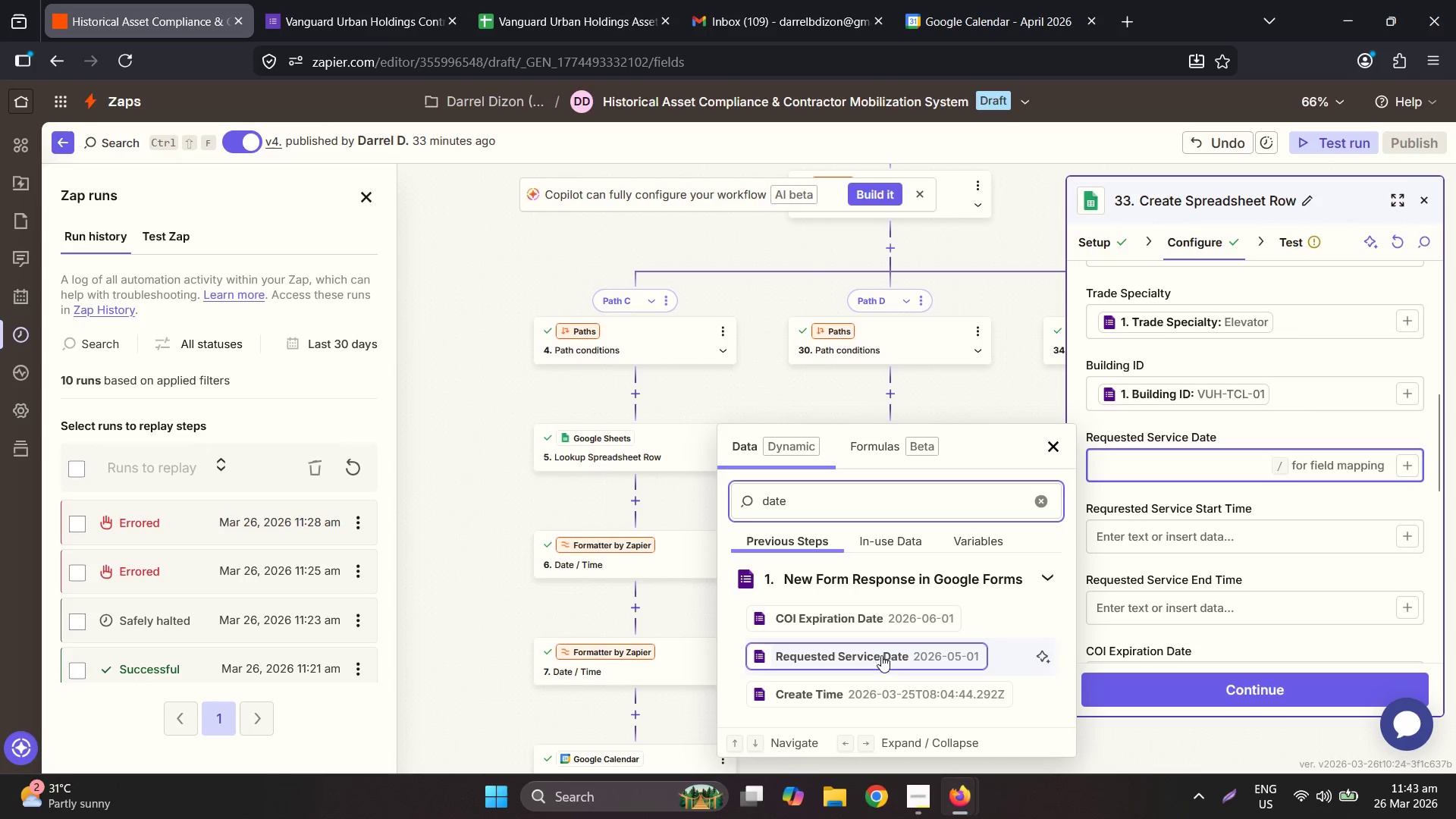 
left_click([881, 660])
 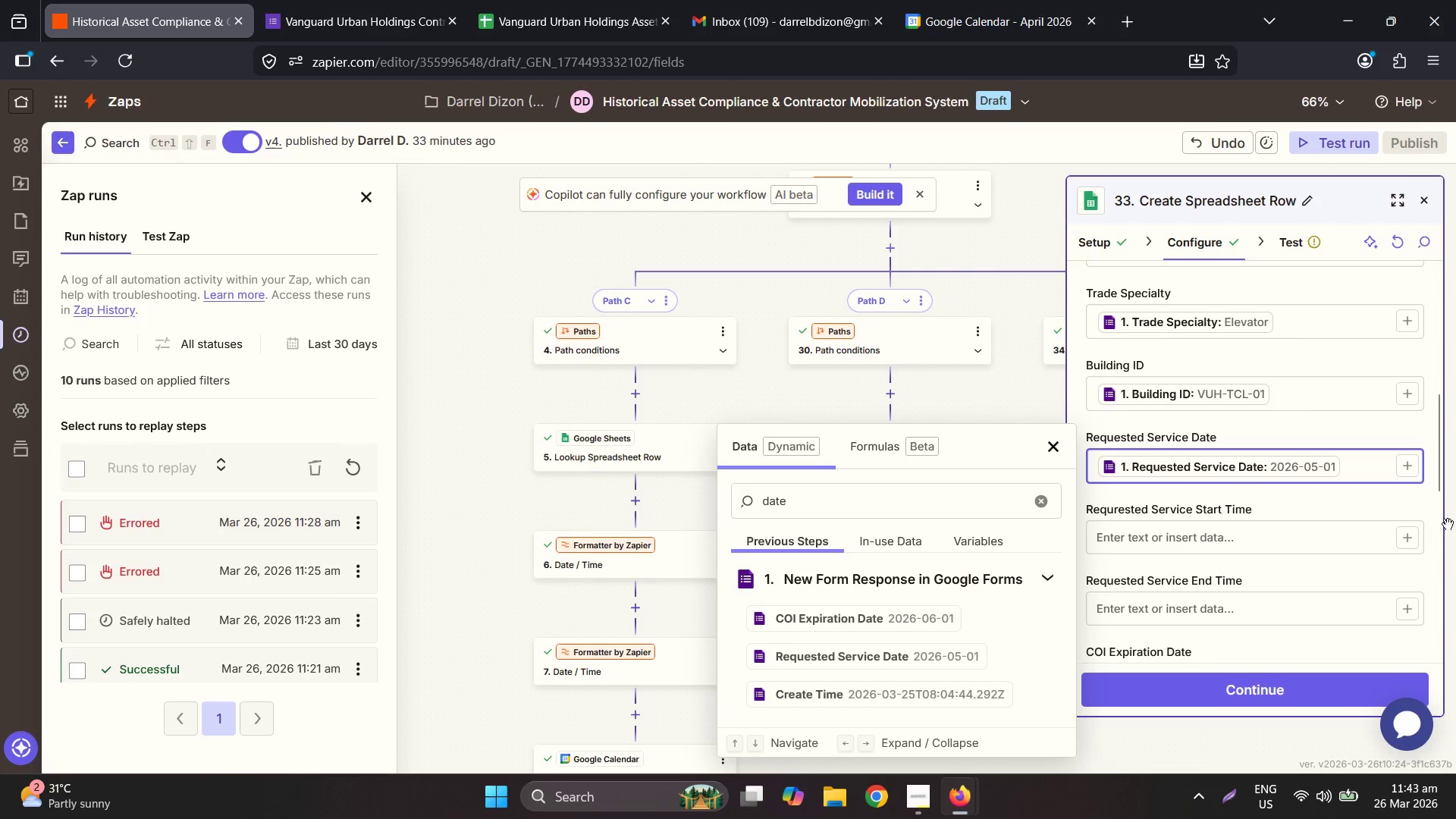 
left_click([1401, 532])
 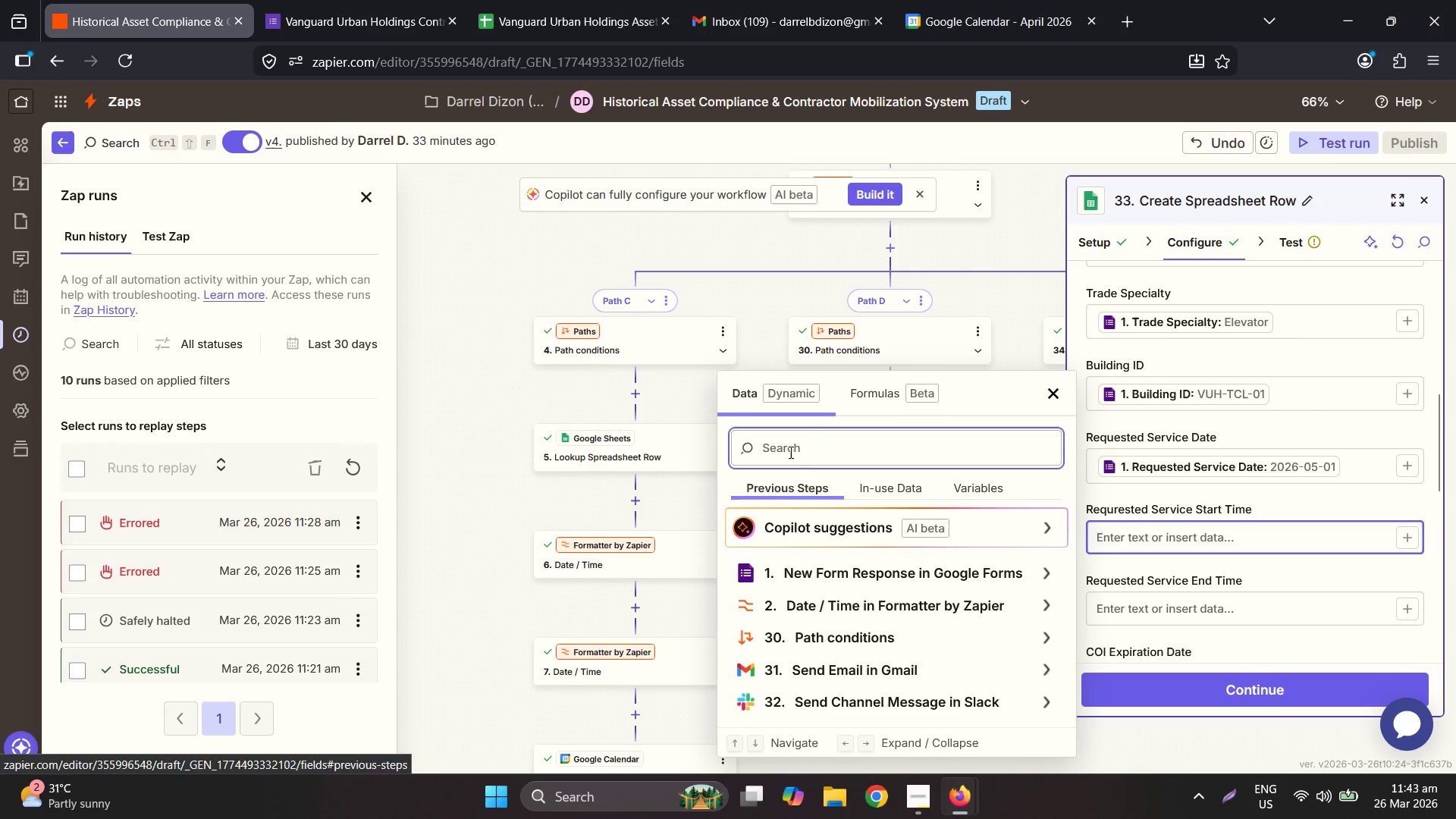 
type(tim)
 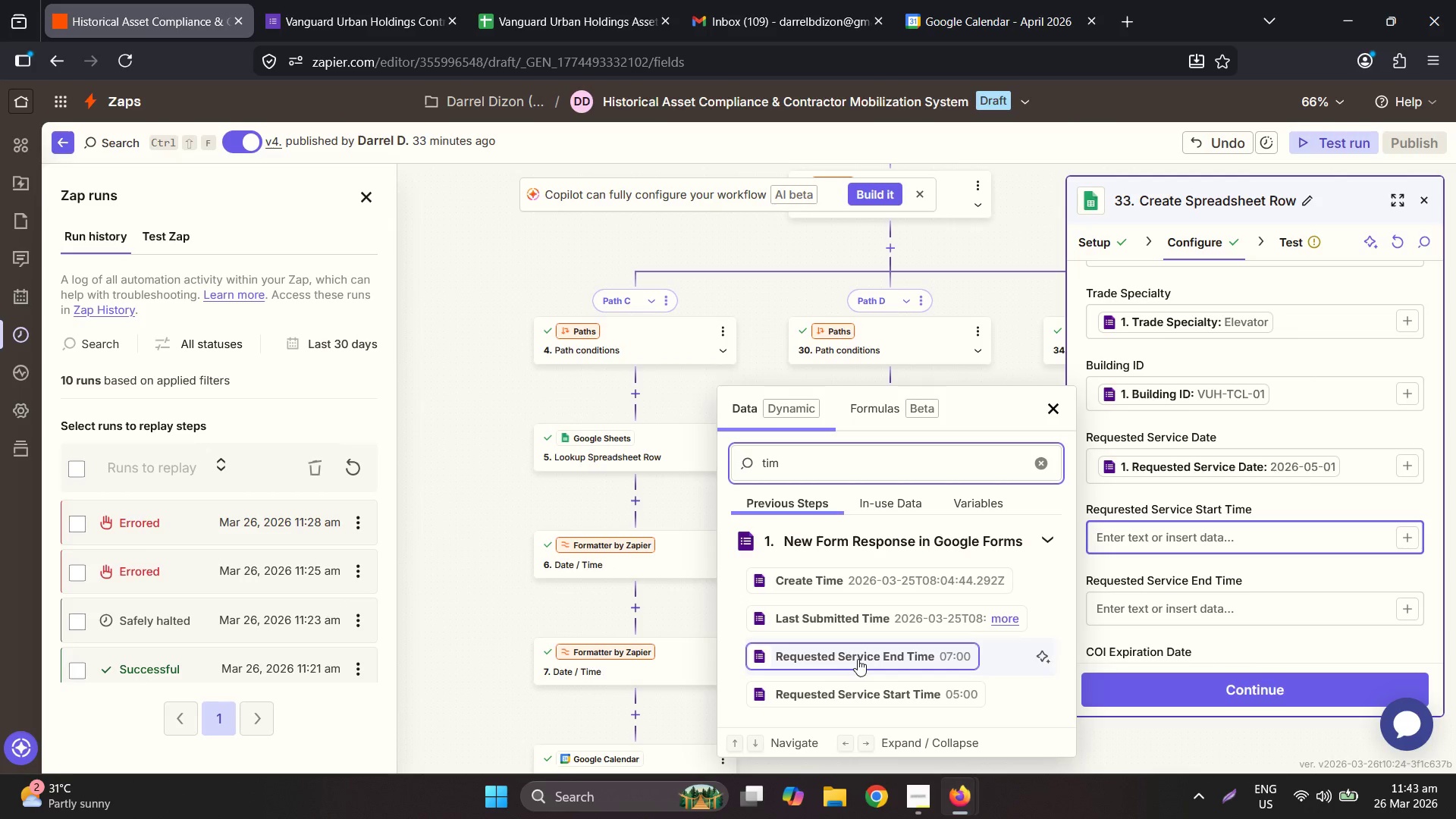 
left_click([858, 686])
 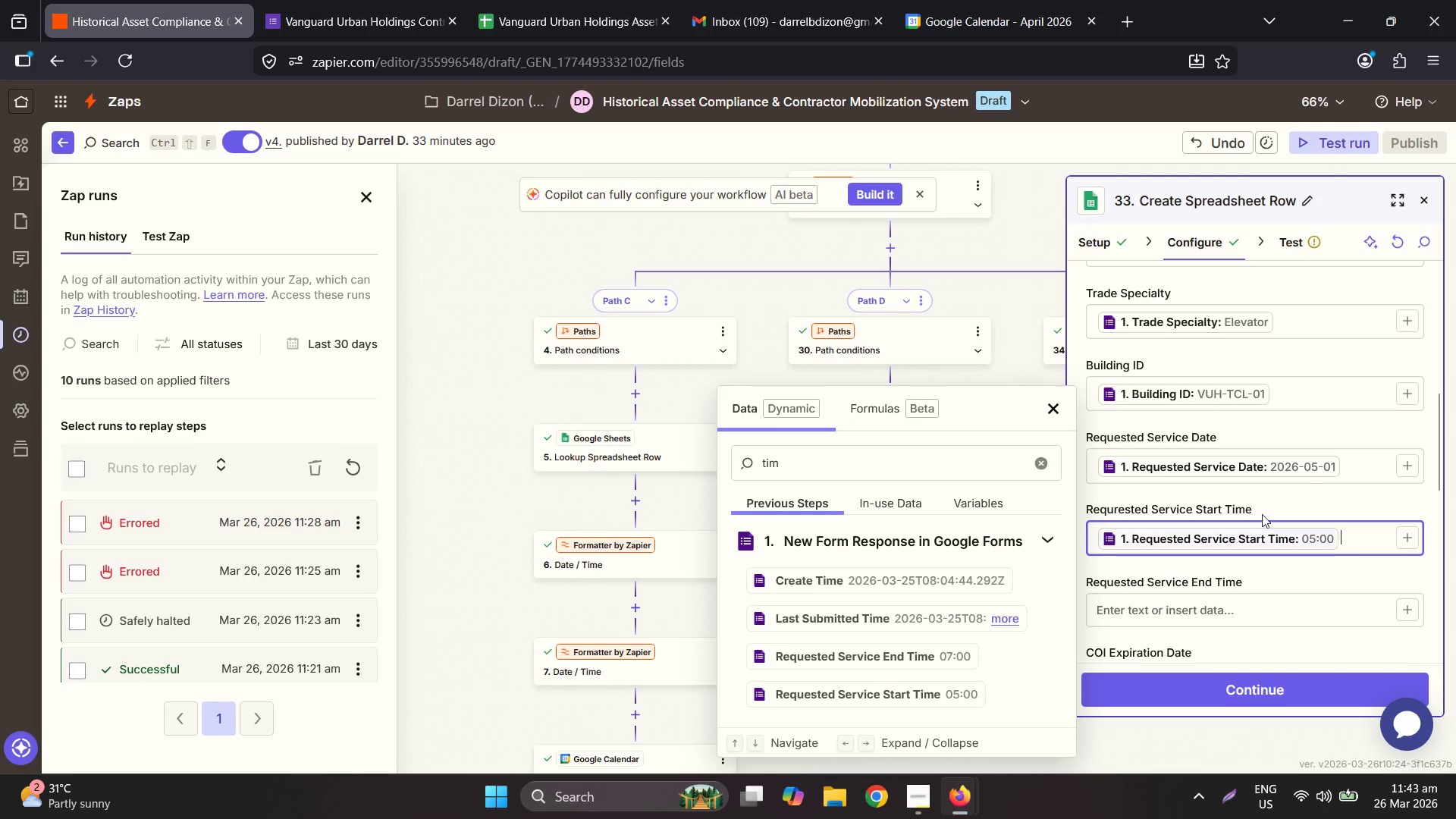 
scroll: coordinate [1266, 510], scroll_direction: down, amount: 1.0
 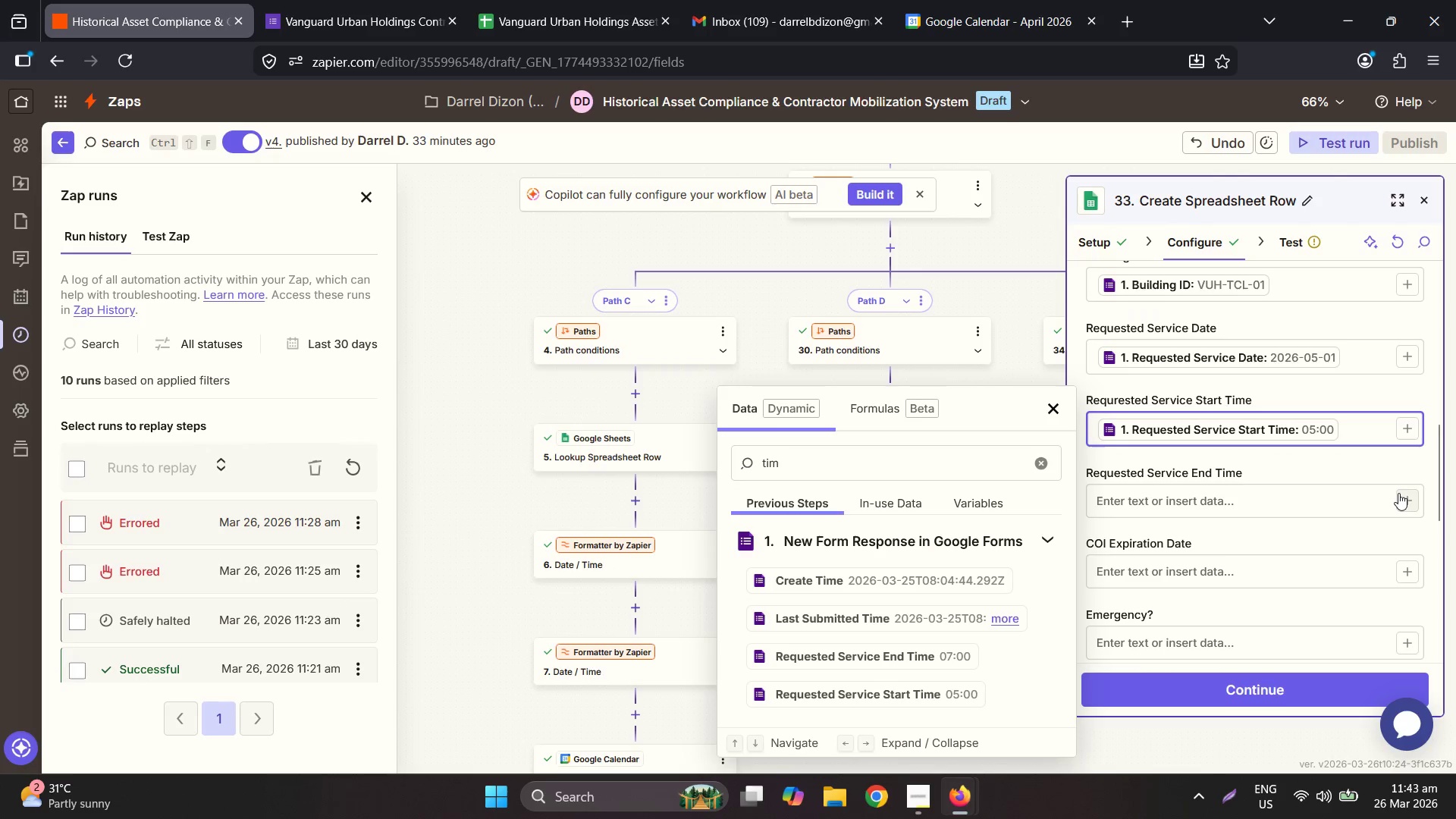 
left_click([1400, 496])
 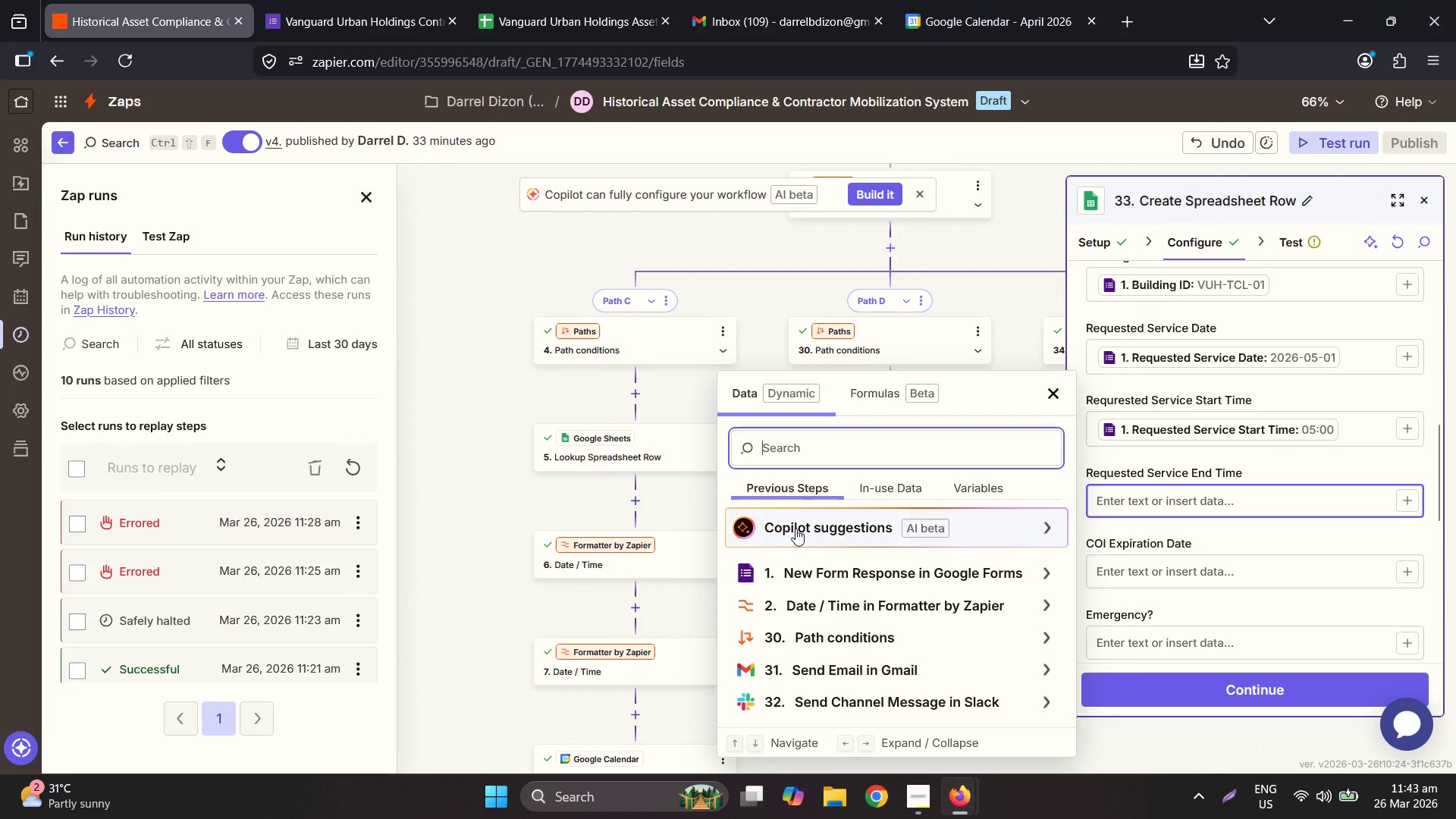 
scroll: coordinate [859, 593], scroll_direction: down, amount: 5.0
 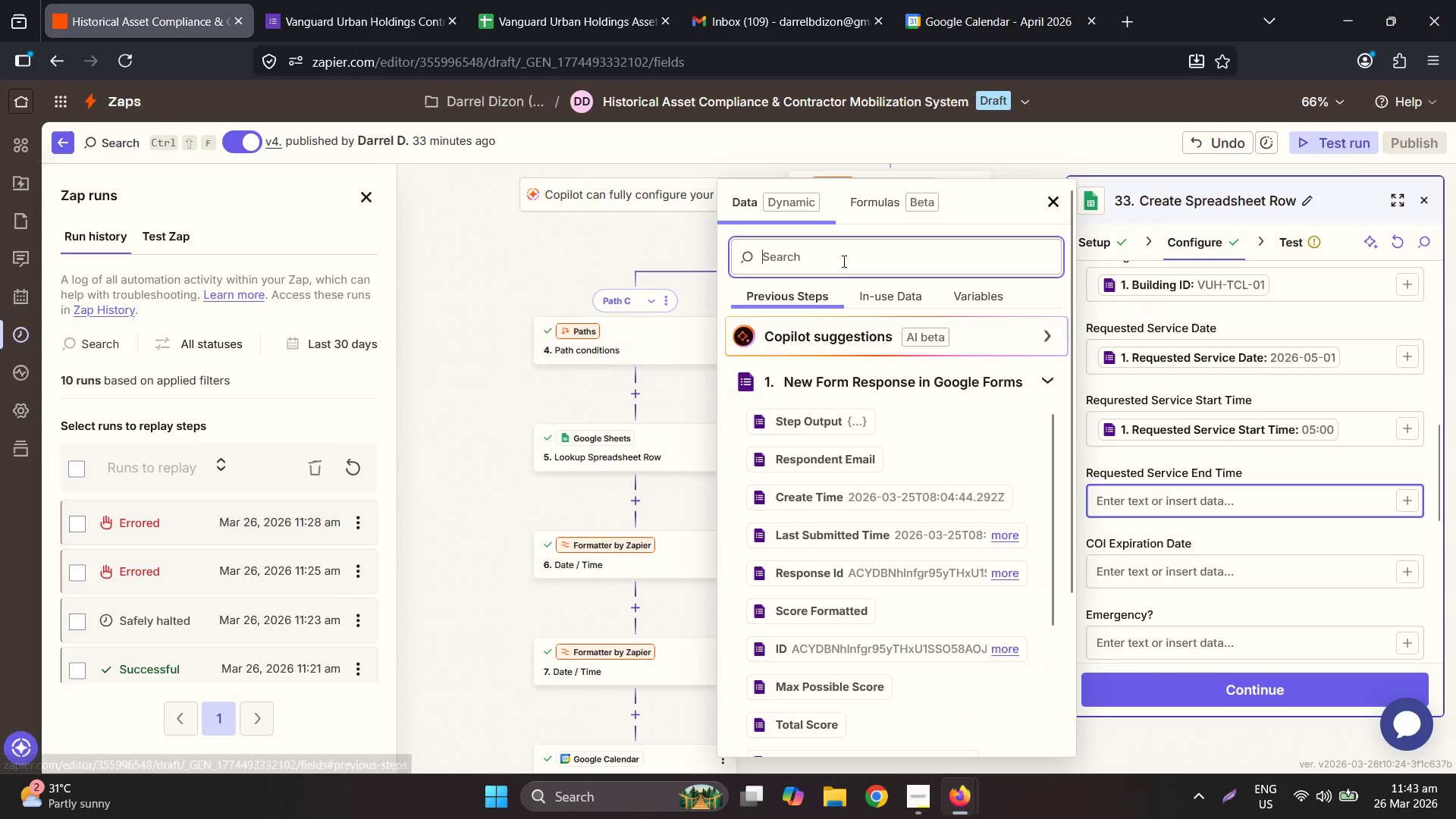 
type(tim)
 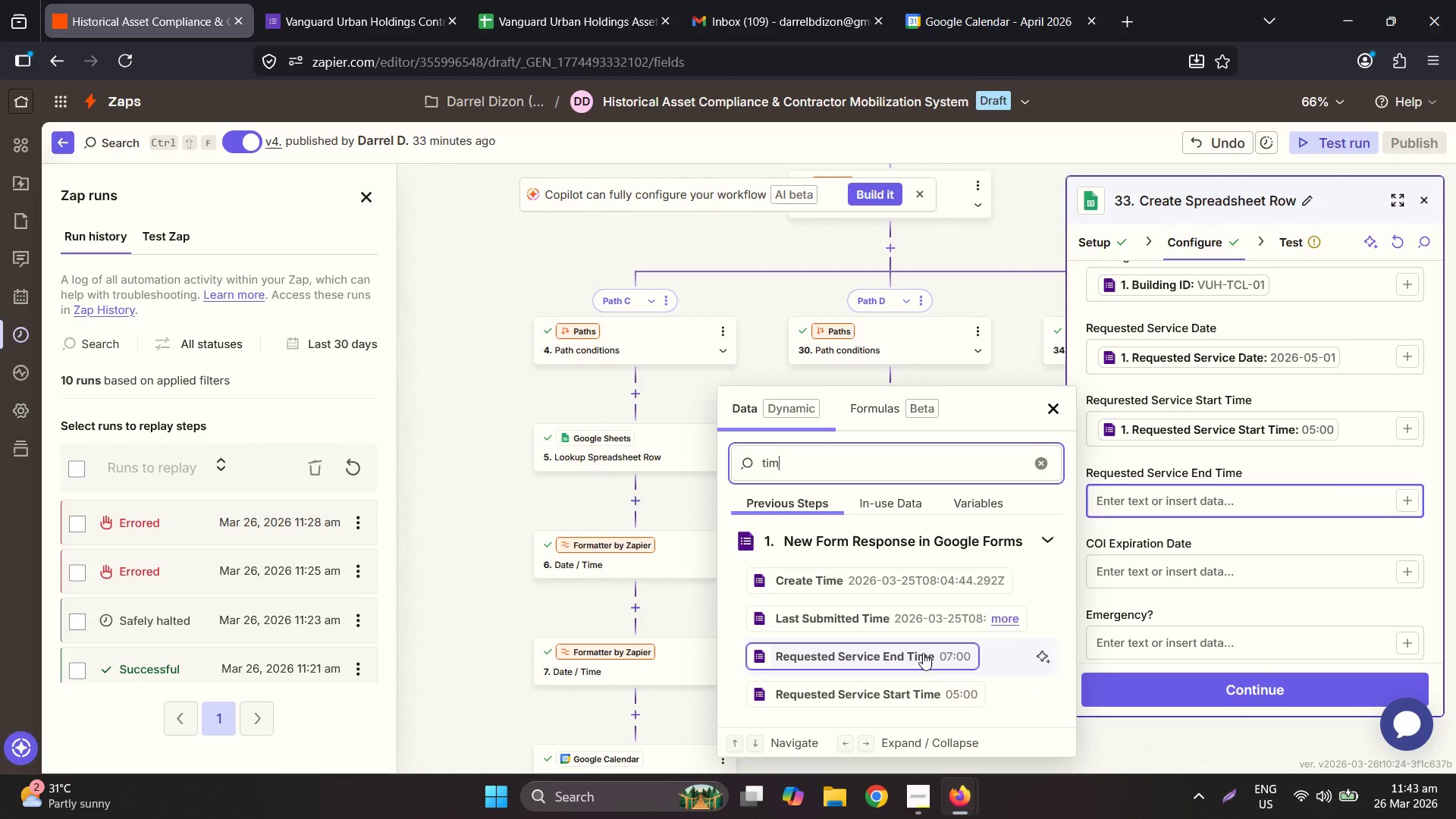 
scroll: coordinate [1248, 560], scroll_direction: down, amount: 1.0
 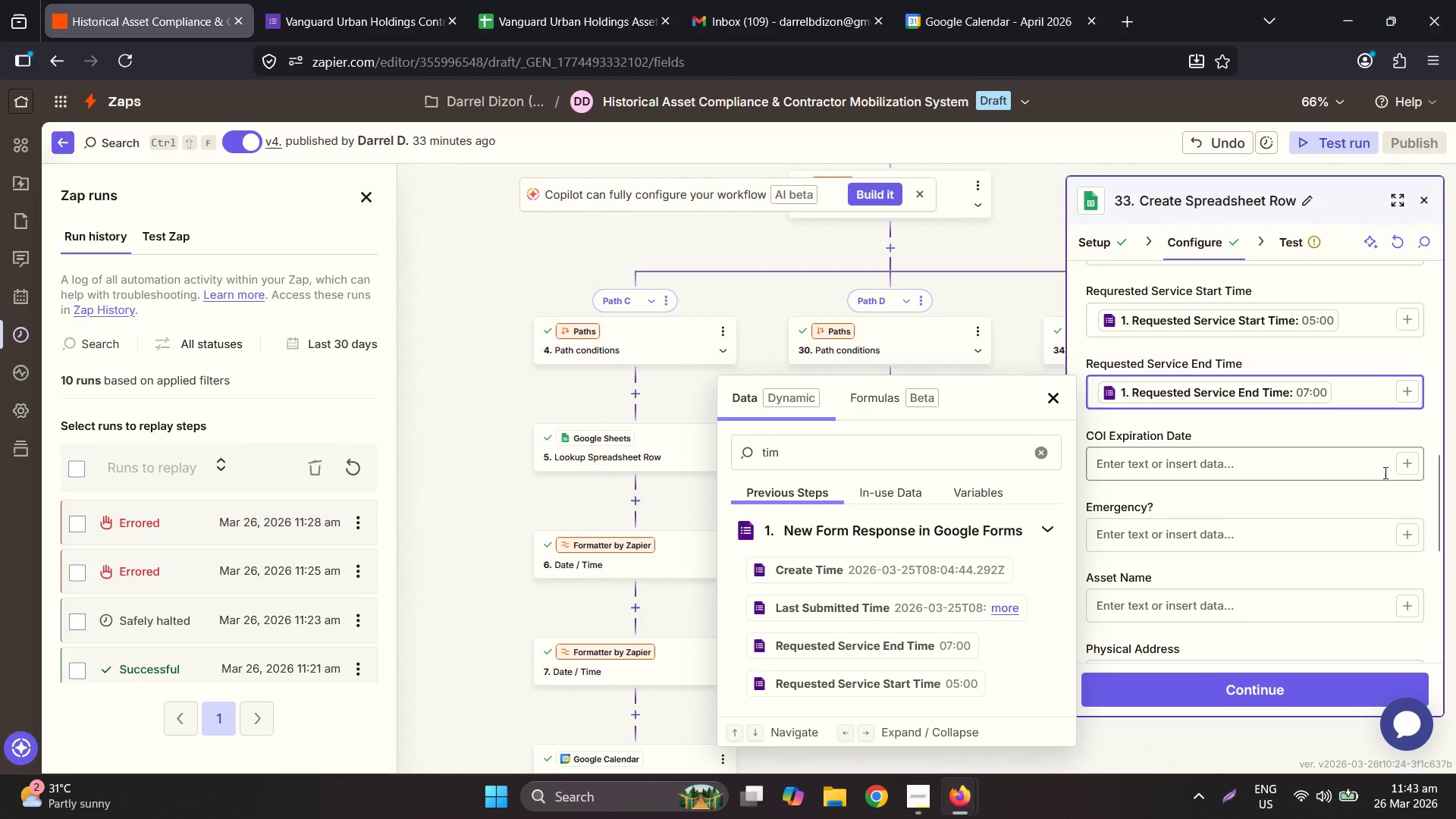 
left_click([1399, 466])
 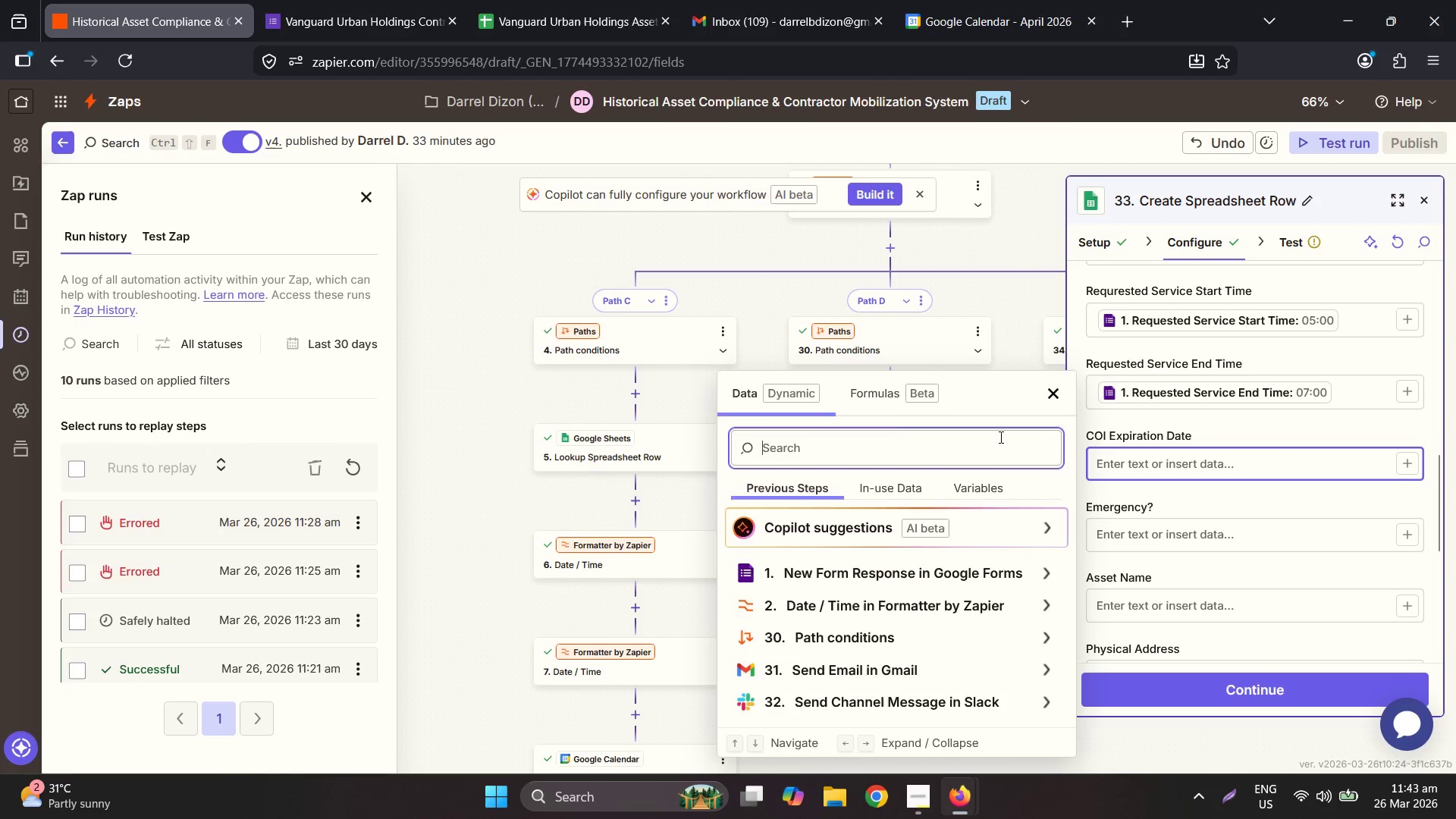 
type(date)
 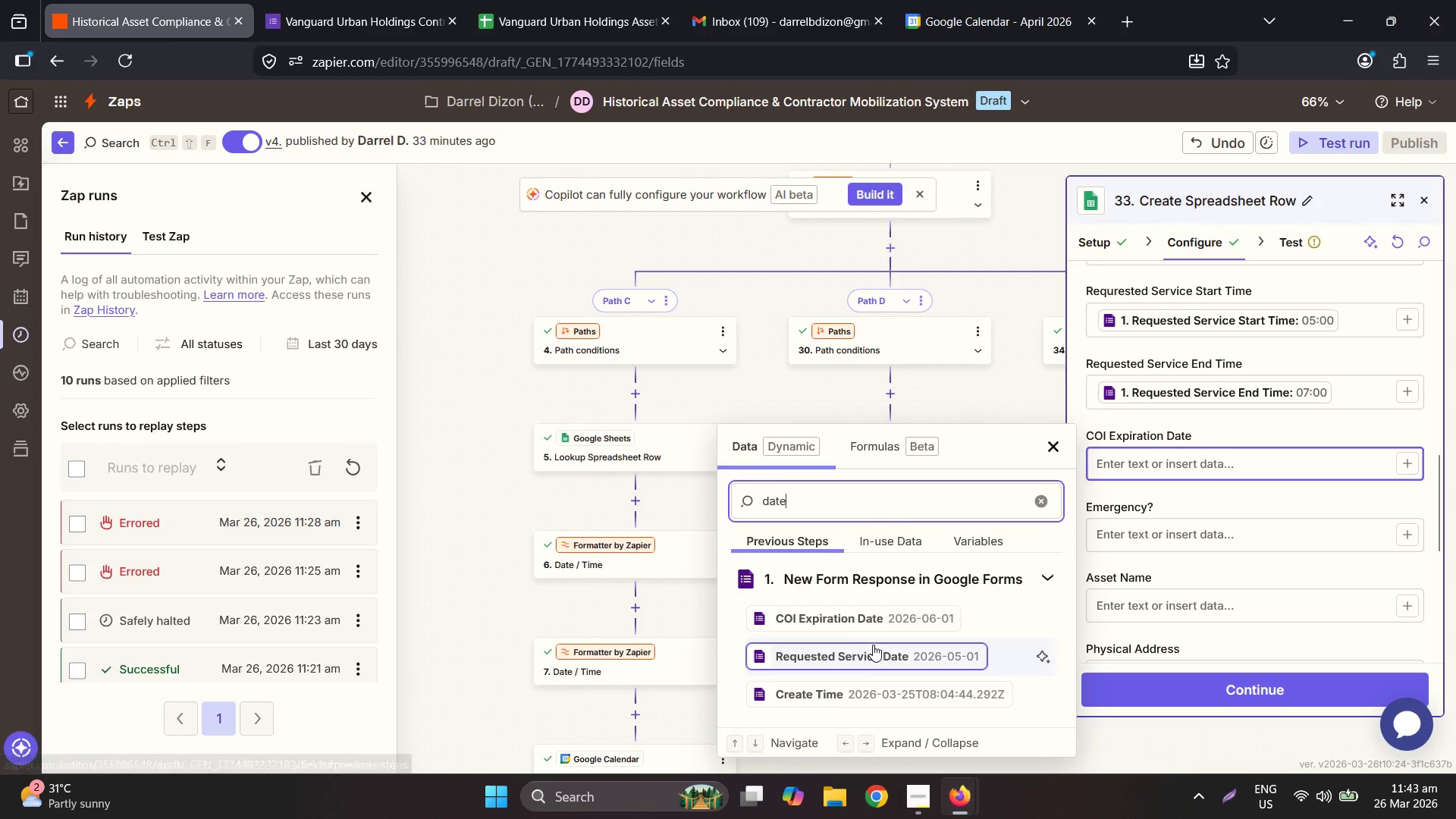 
left_click([870, 607])
 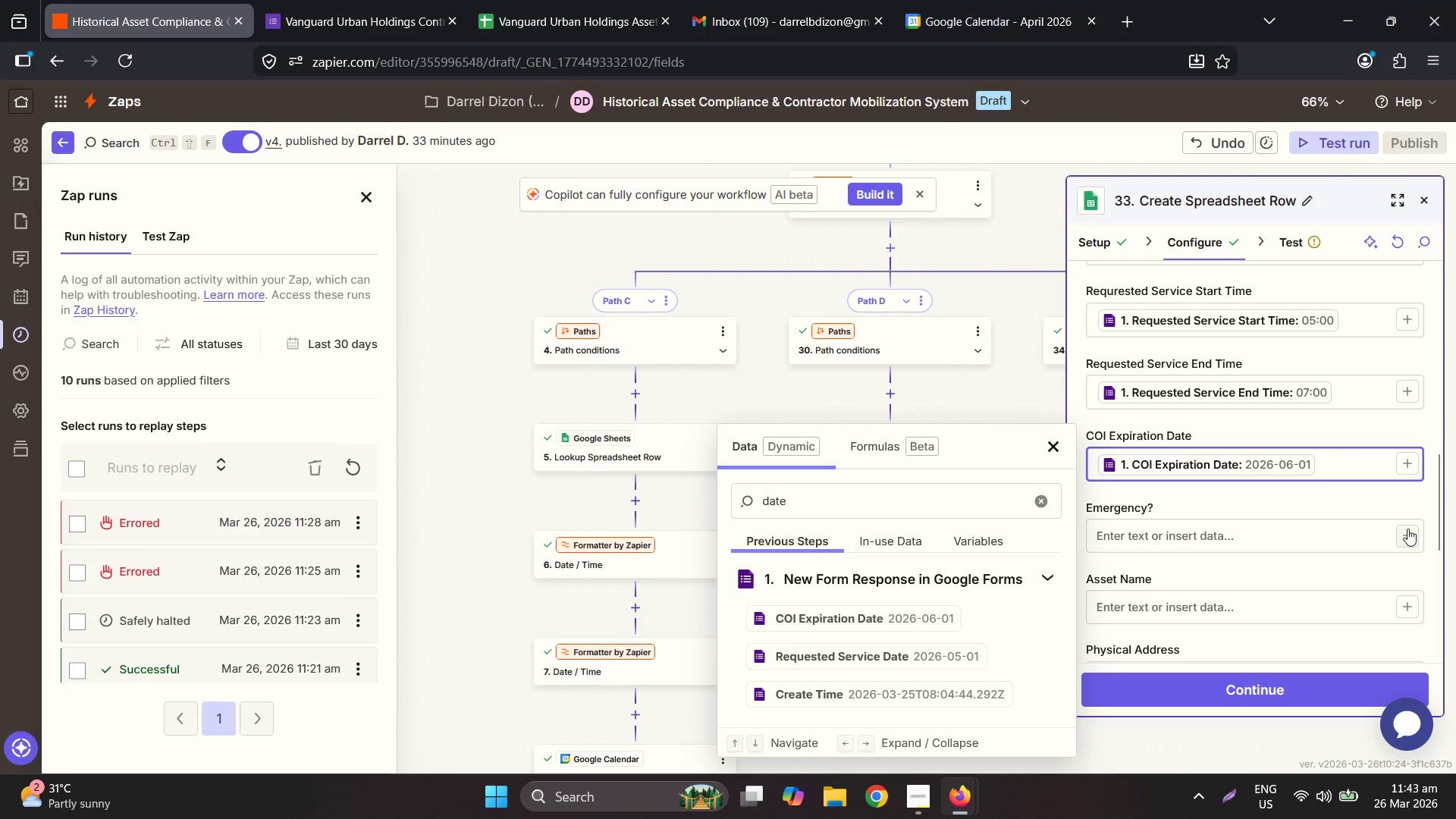 
left_click([1408, 528])
 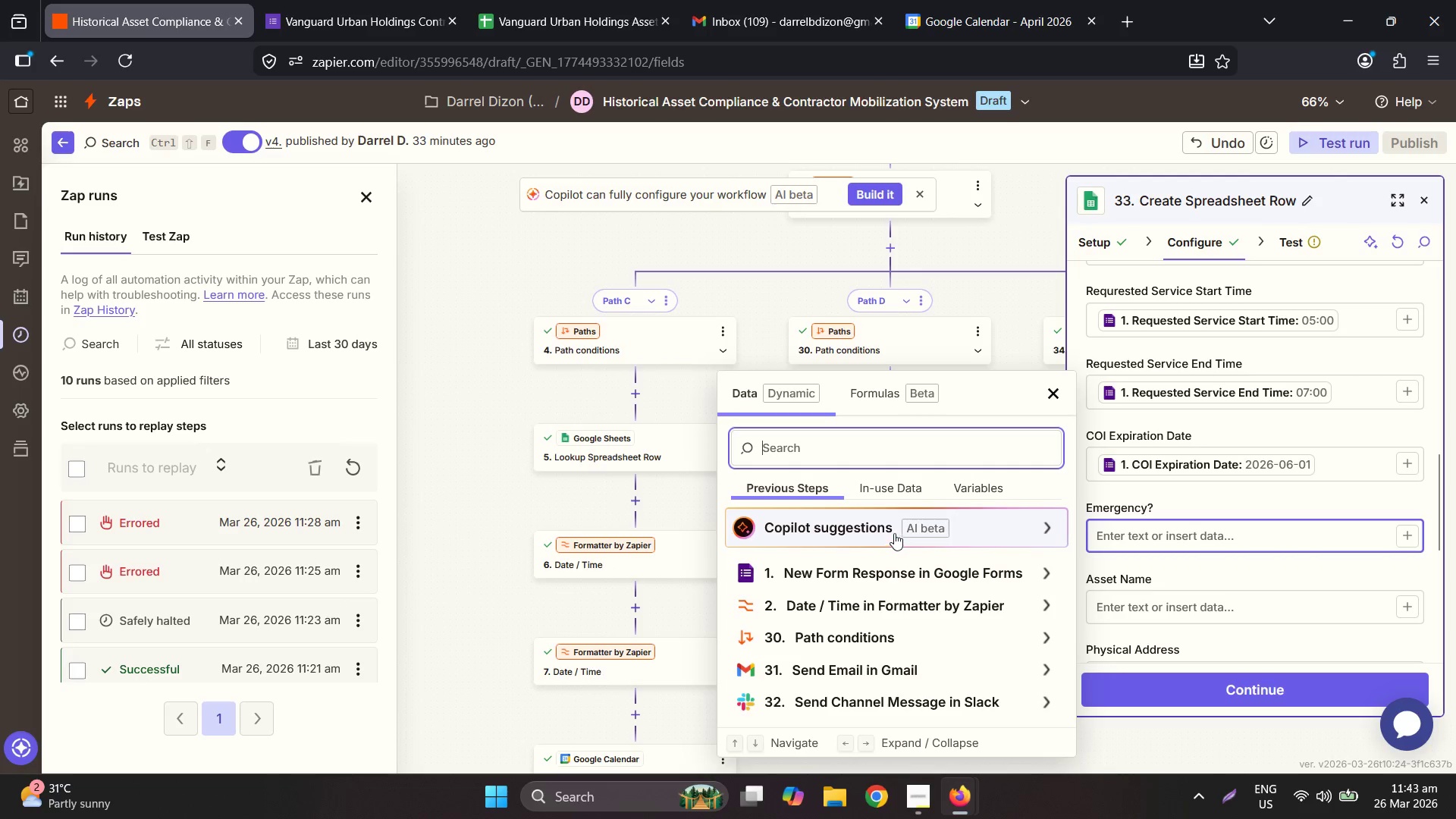 
type(em)
 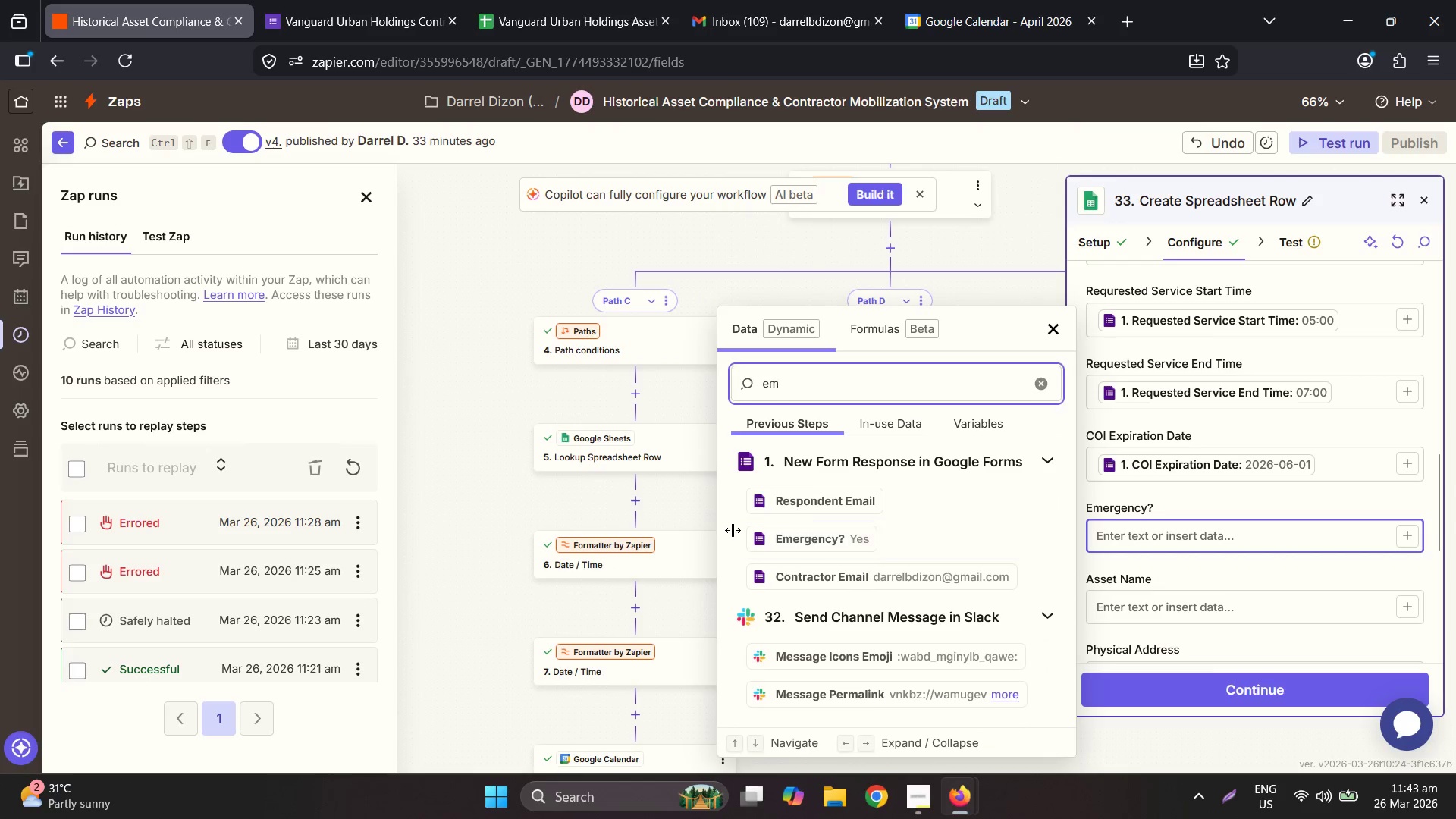 
left_click([795, 538])
 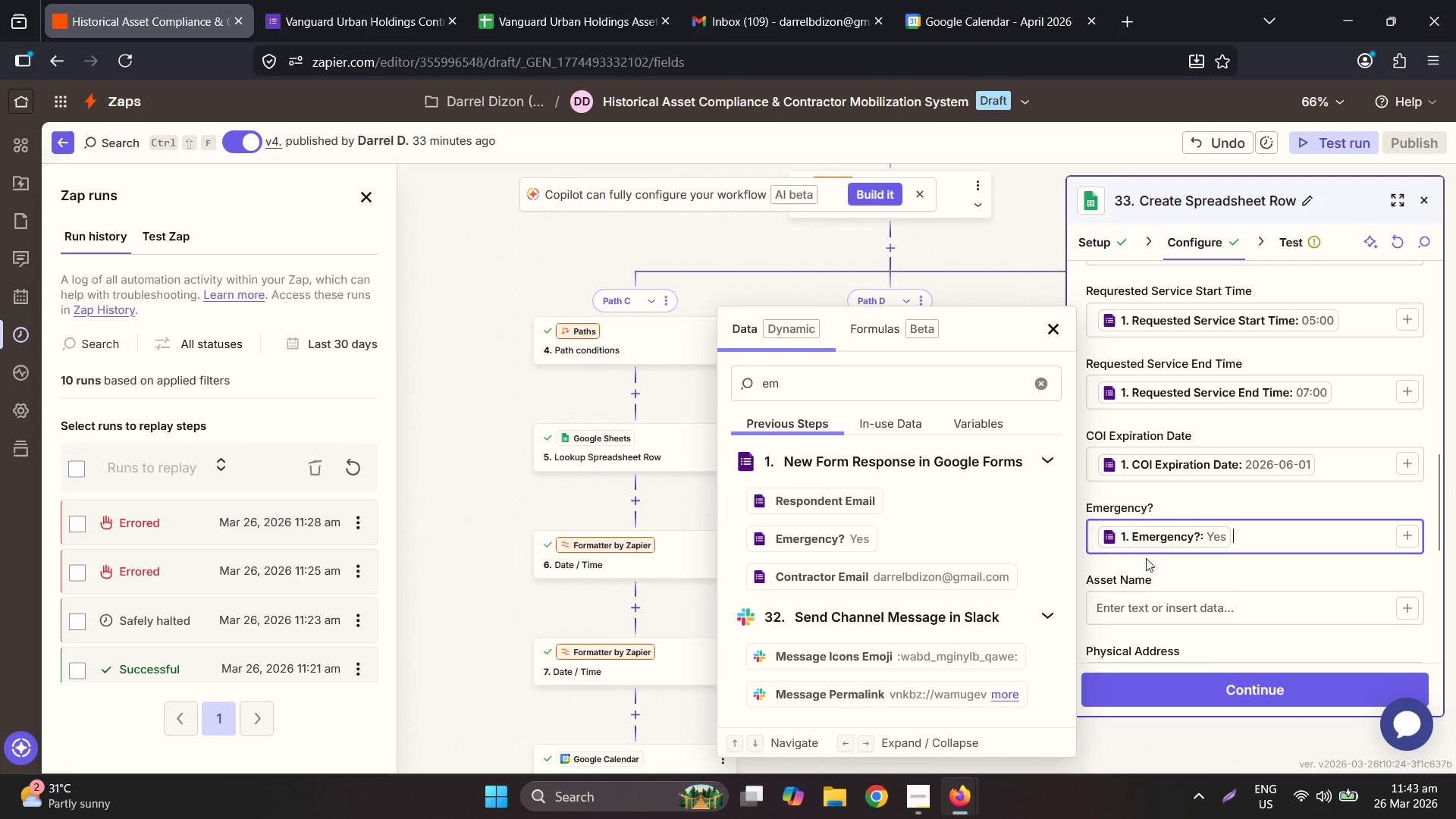 
scroll: coordinate [1163, 553], scroll_direction: down, amount: 2.0
 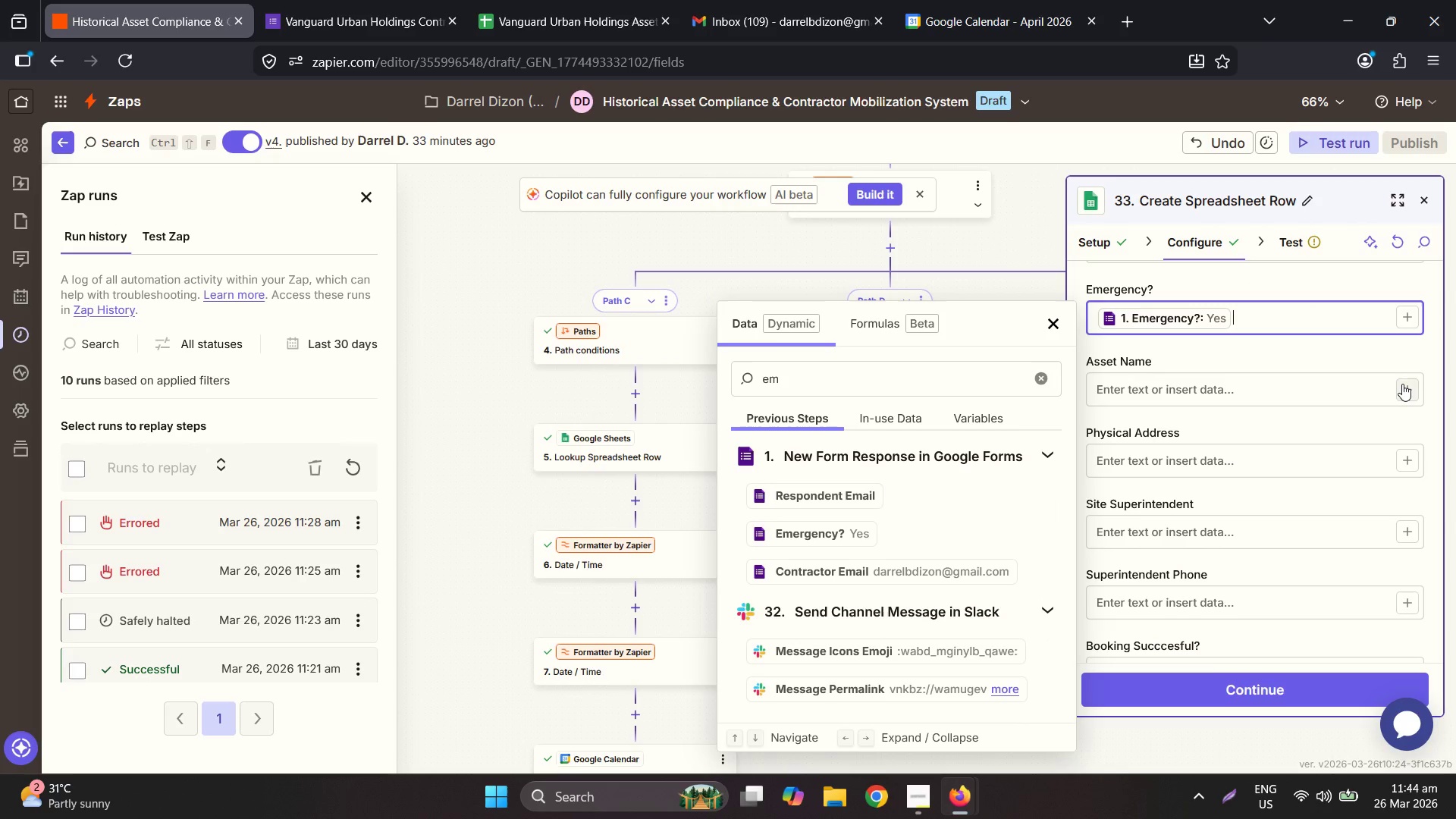 
wait(6.96)
 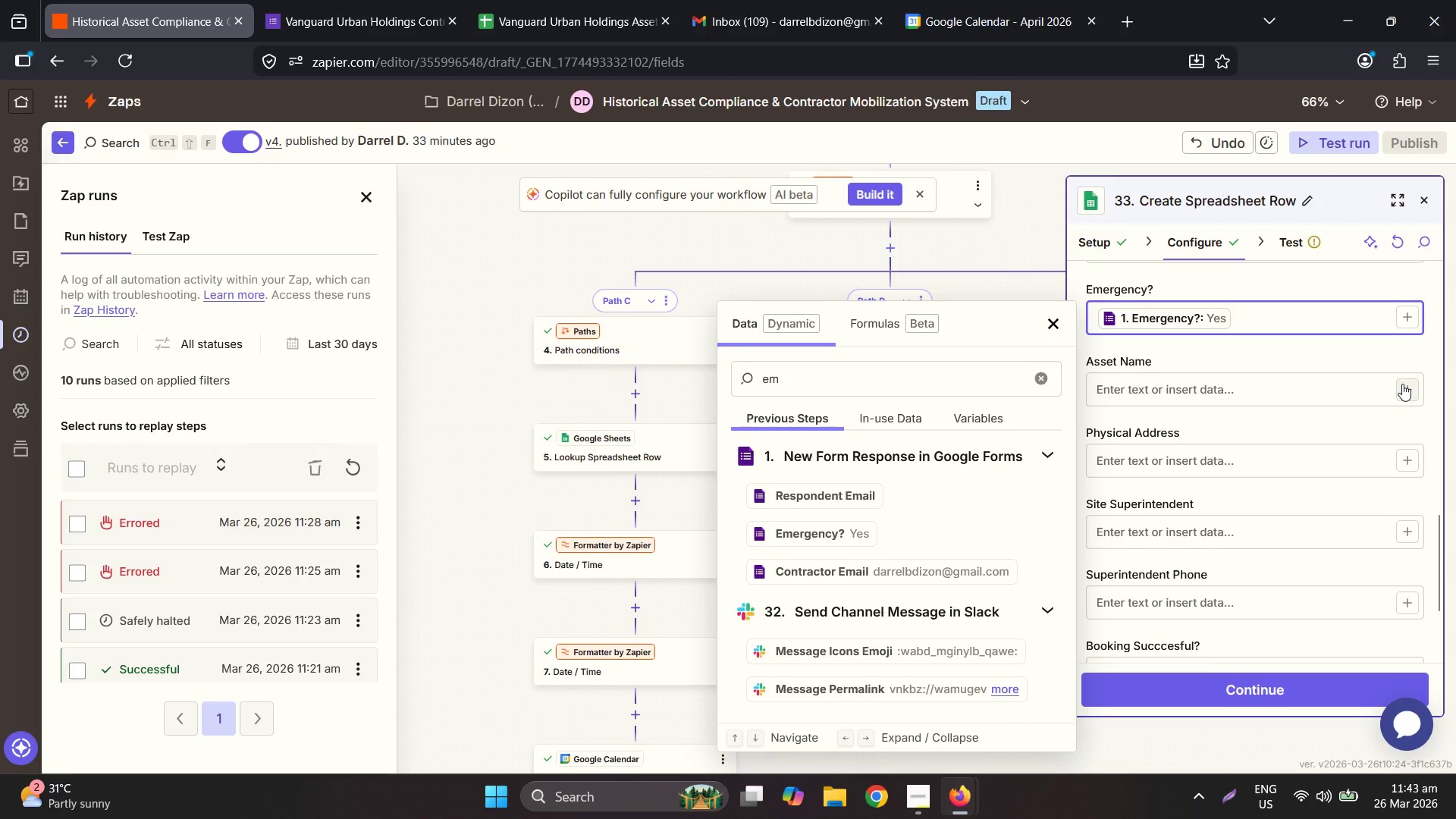 
scroll: coordinate [1338, 470], scroll_direction: down, amount: 2.0
 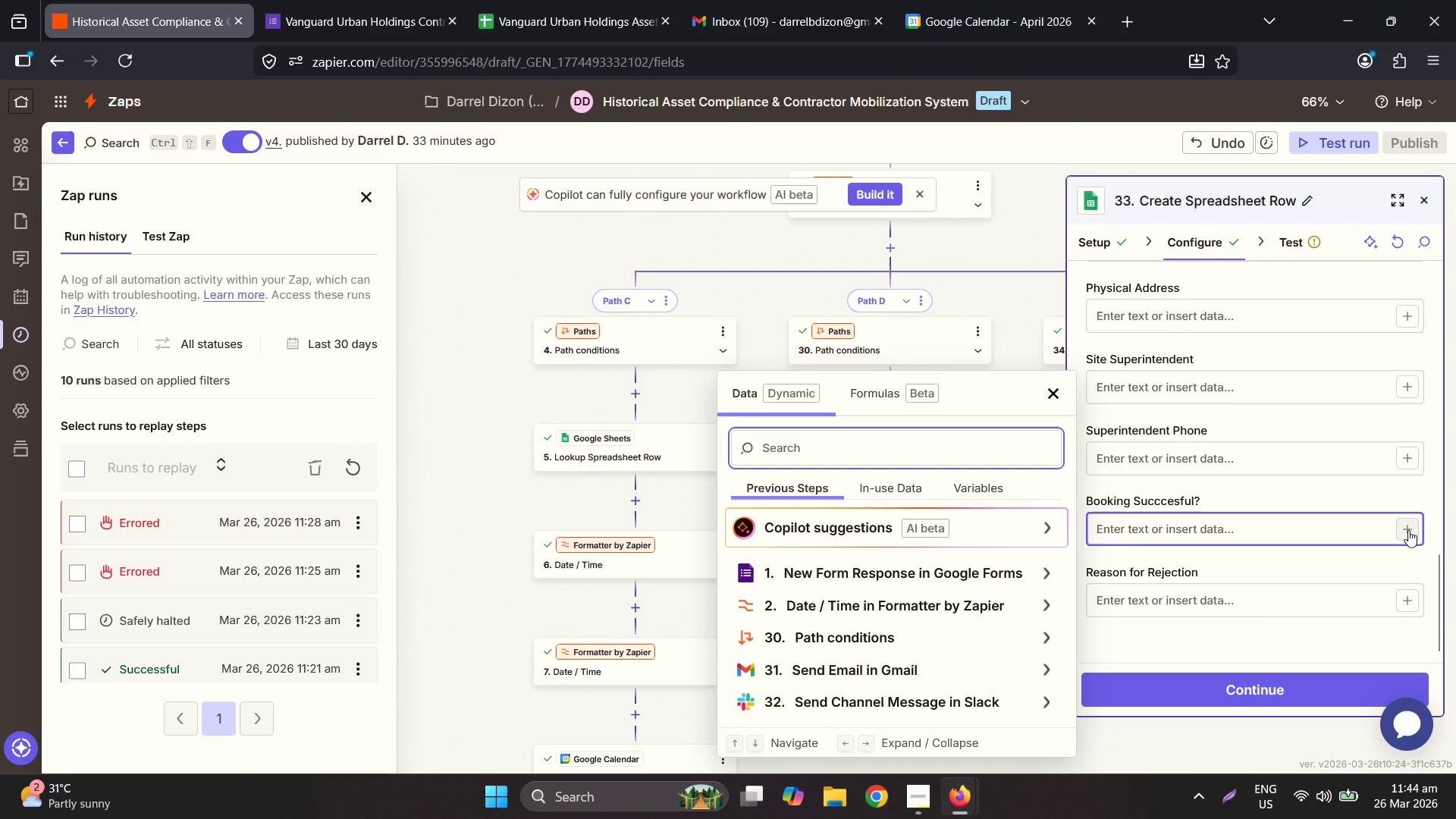 
left_click([1199, 532])
 